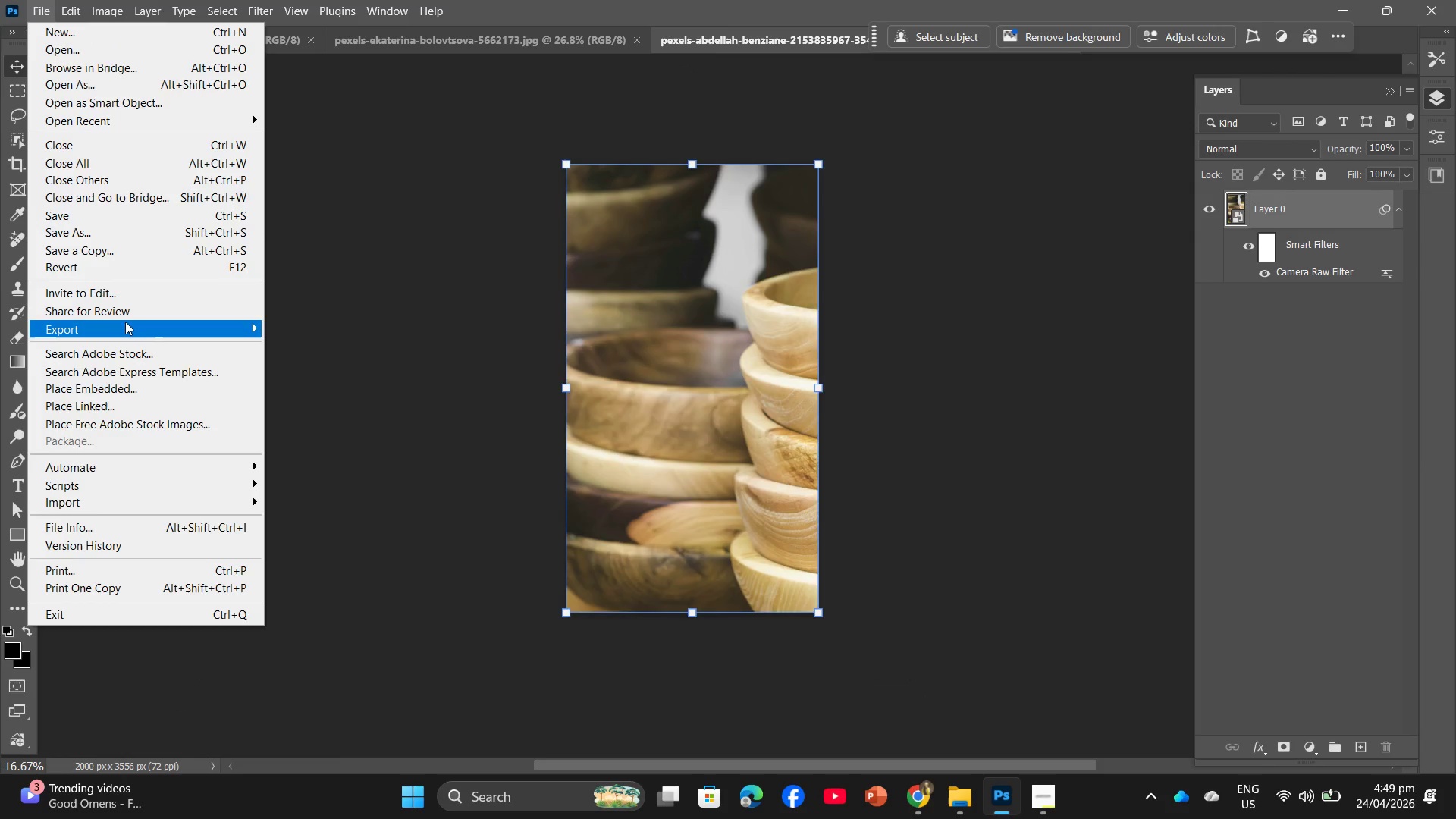 
wait(5.97)
 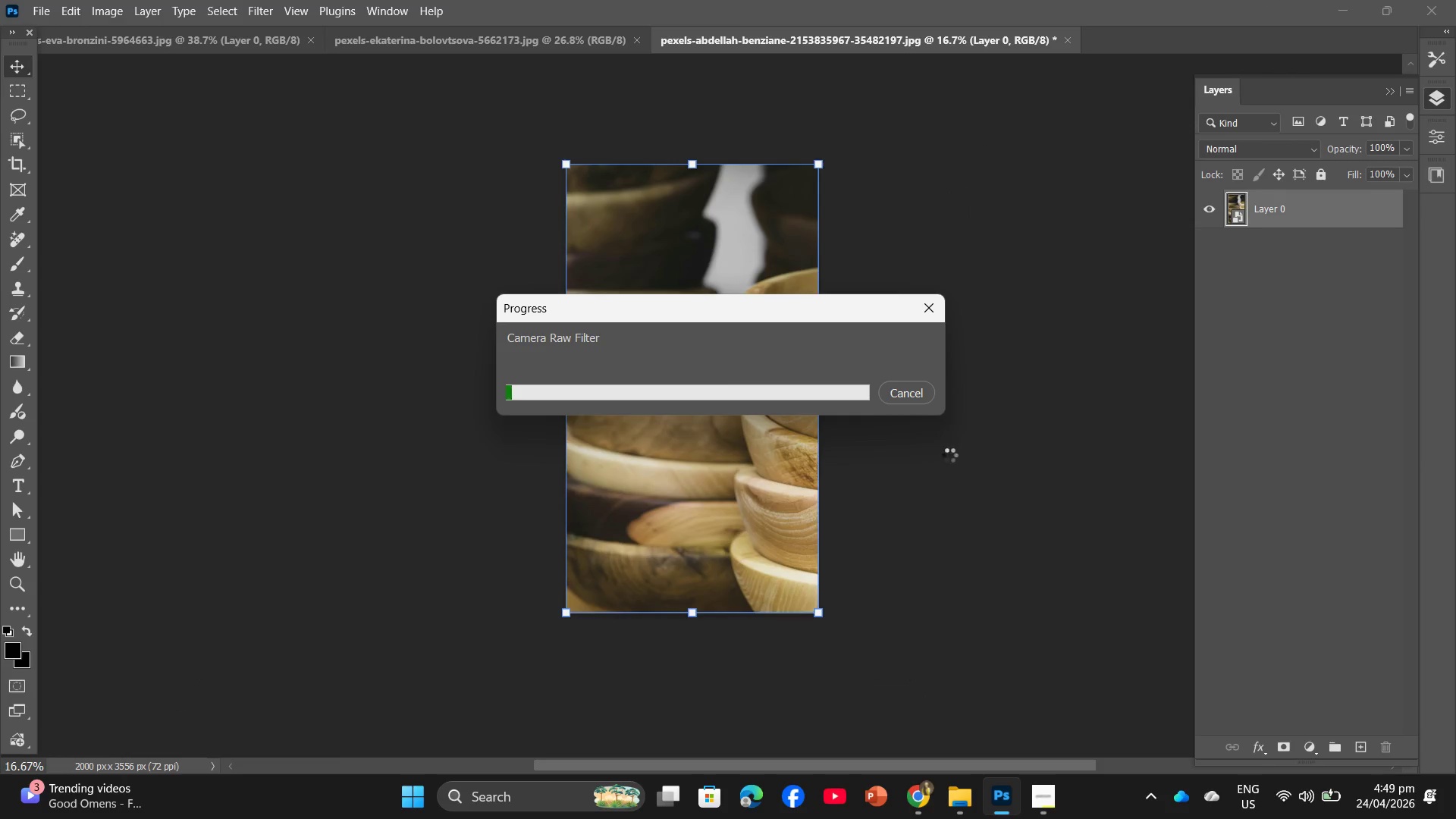 
left_click([299, 344])
 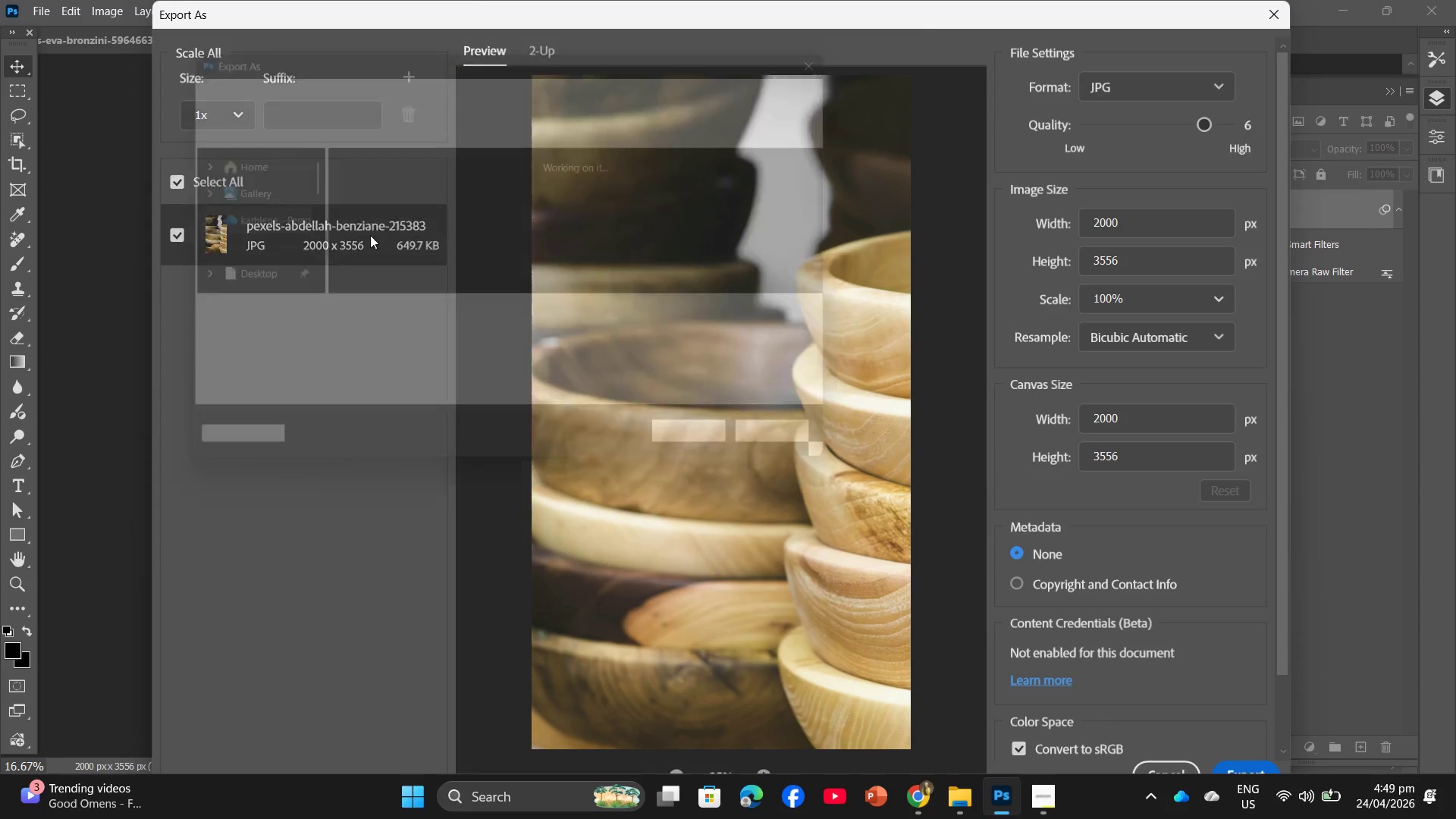 
wait(6.92)
 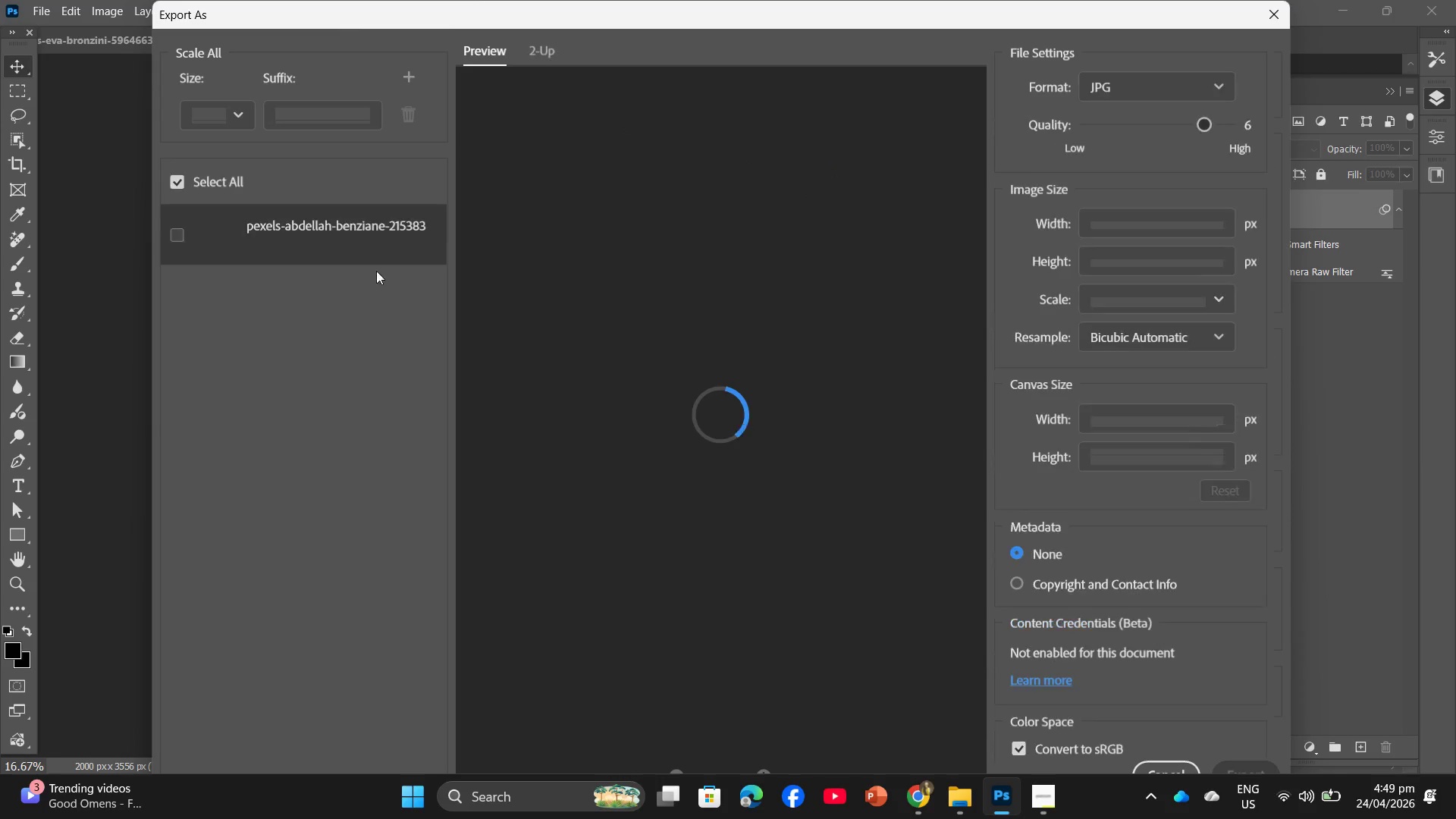 
scroll: coordinate [601, 200], scroll_direction: down, amount: 3.0
 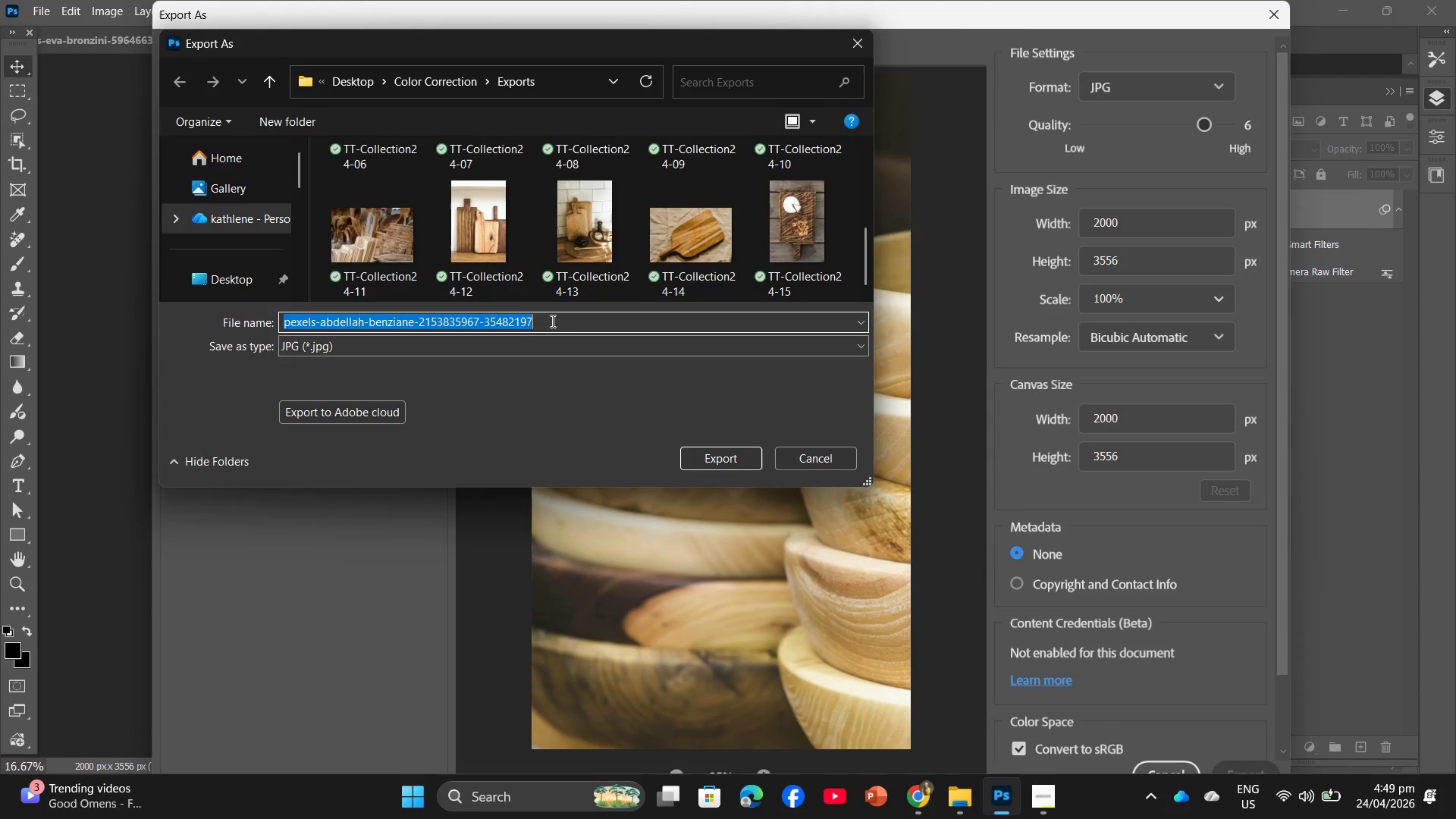 
left_click([784, 242])
 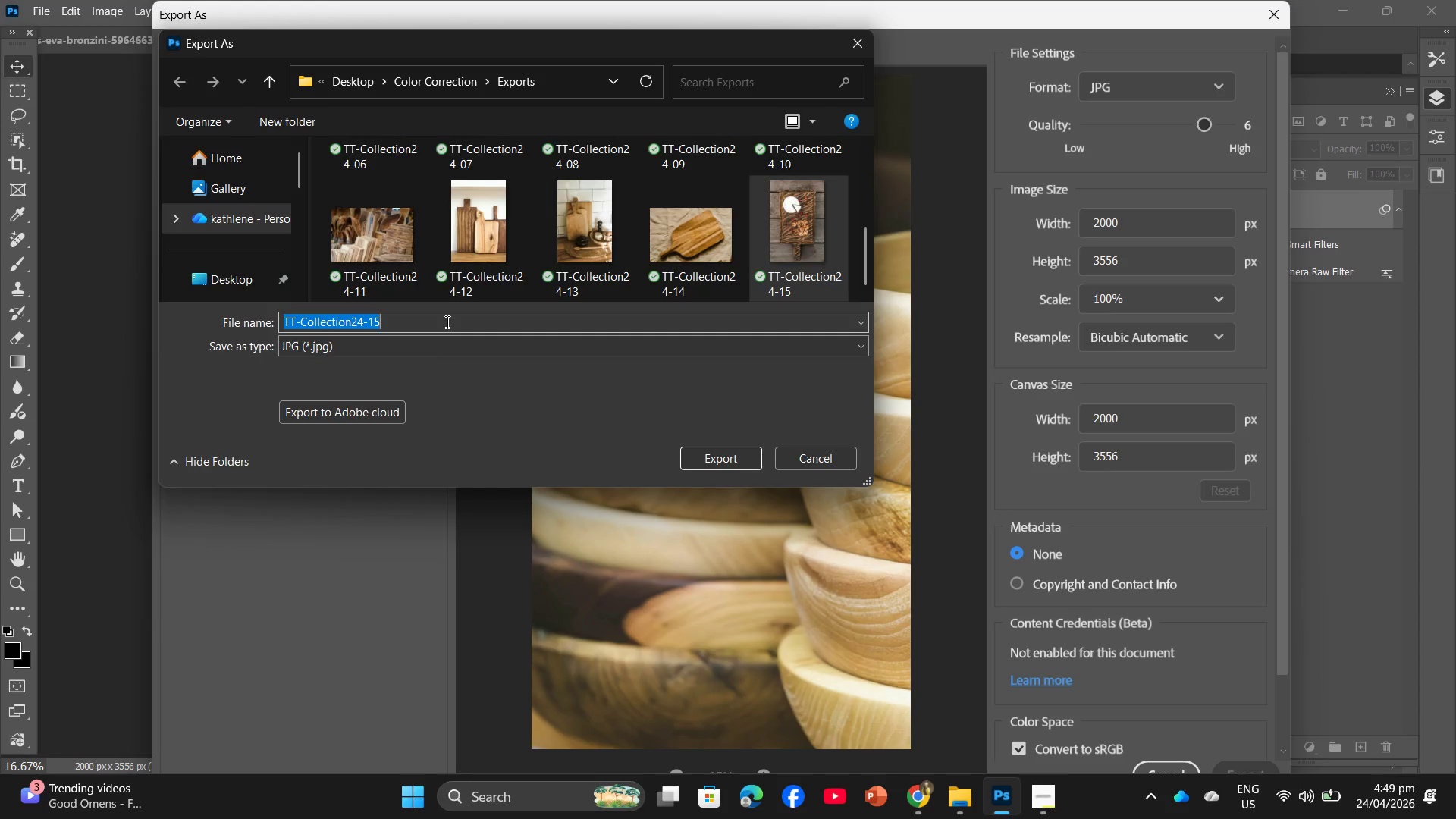 
double_click([446, 322])
 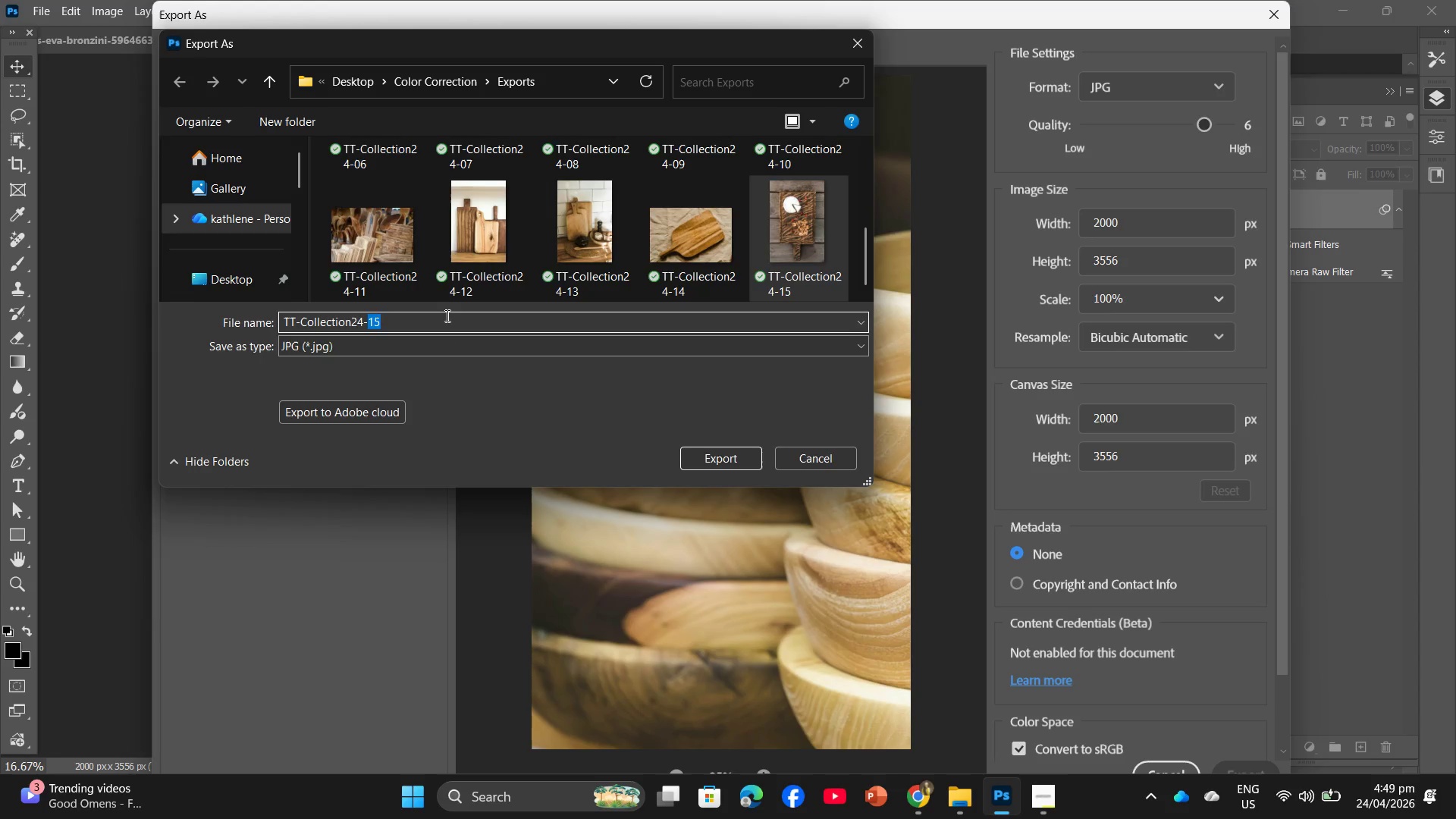 
key(Numpad1)
 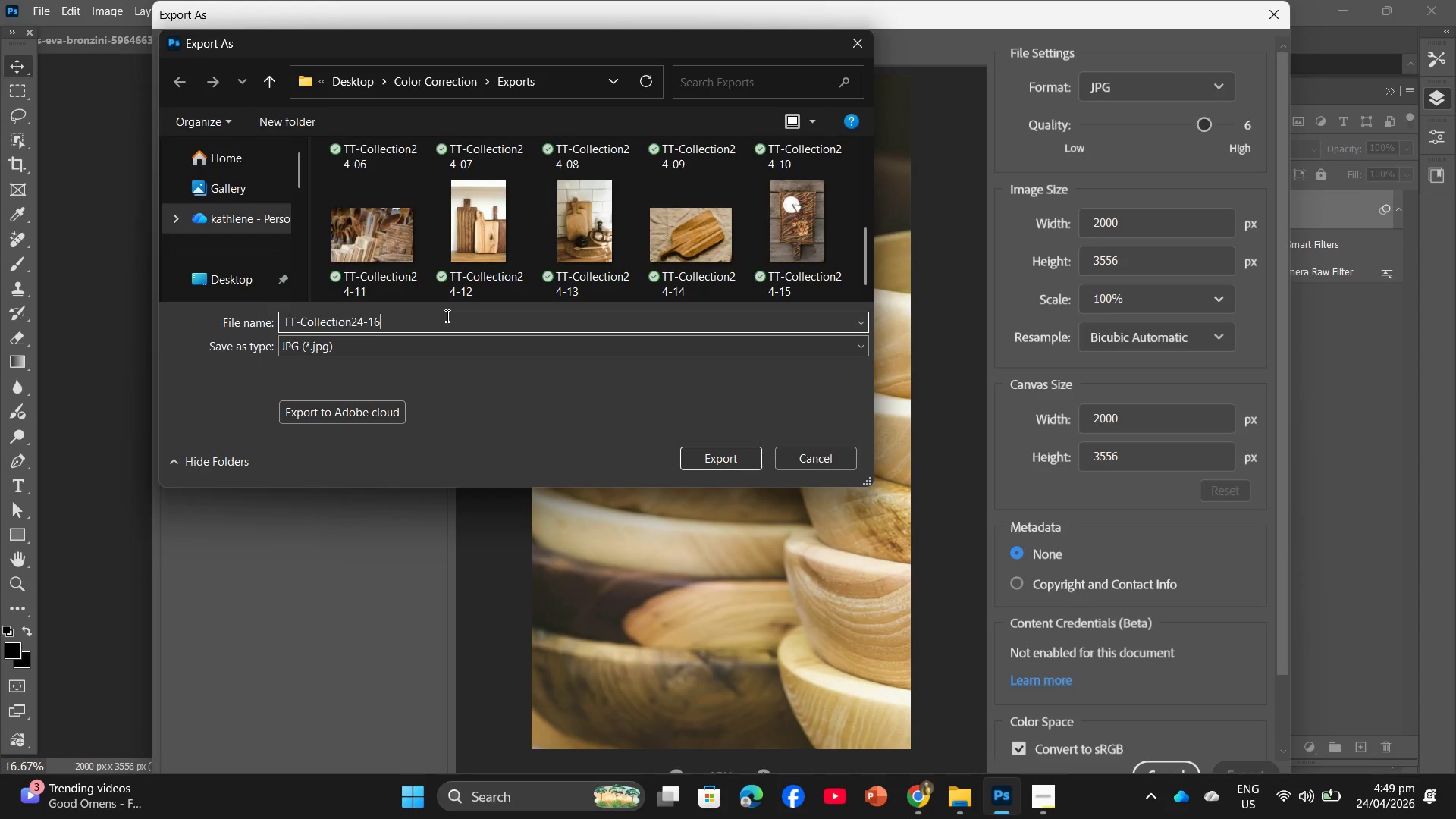 
key(Numpad6)
 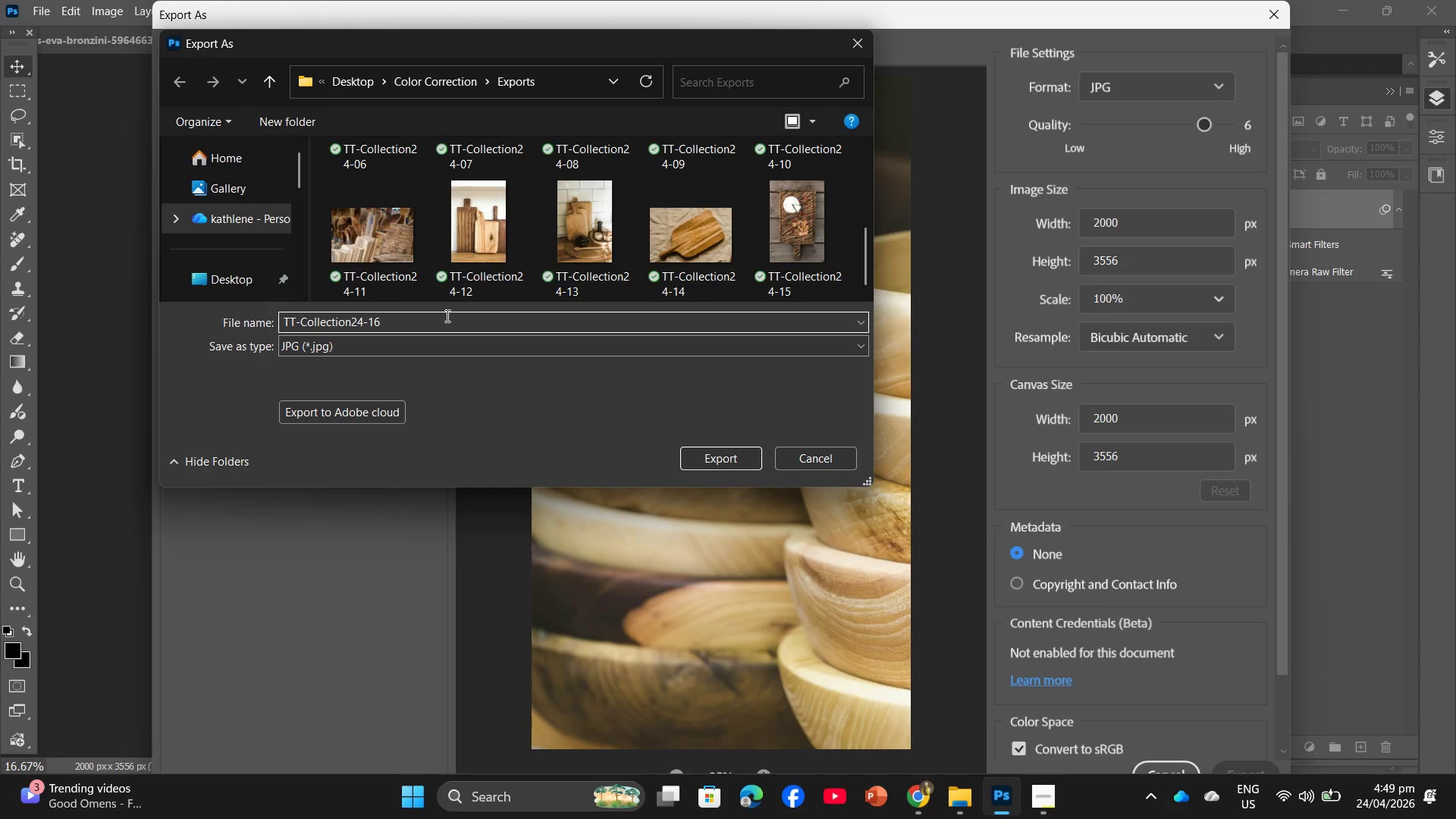 
key(Enter)
 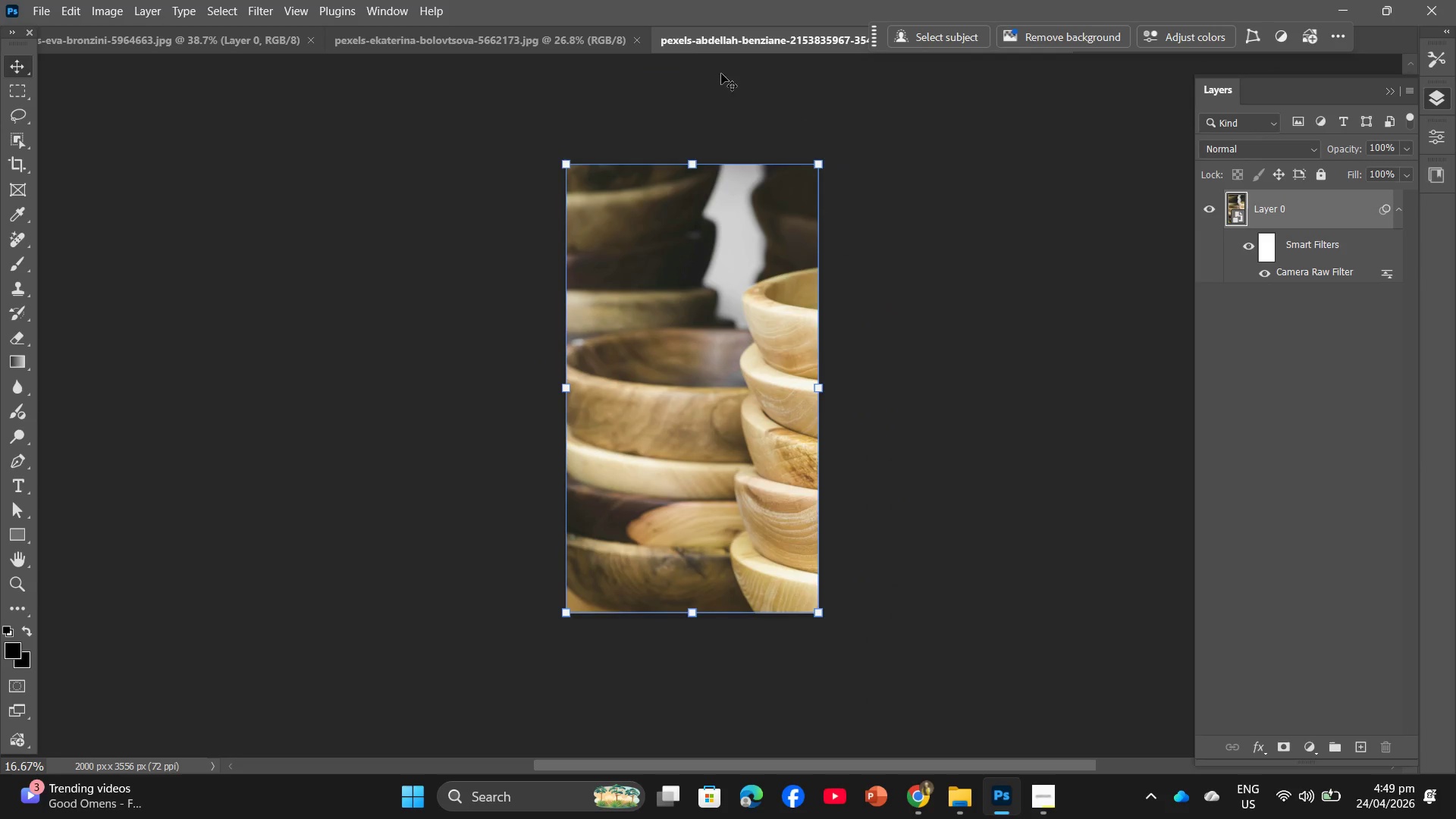 
left_click([638, 36])
 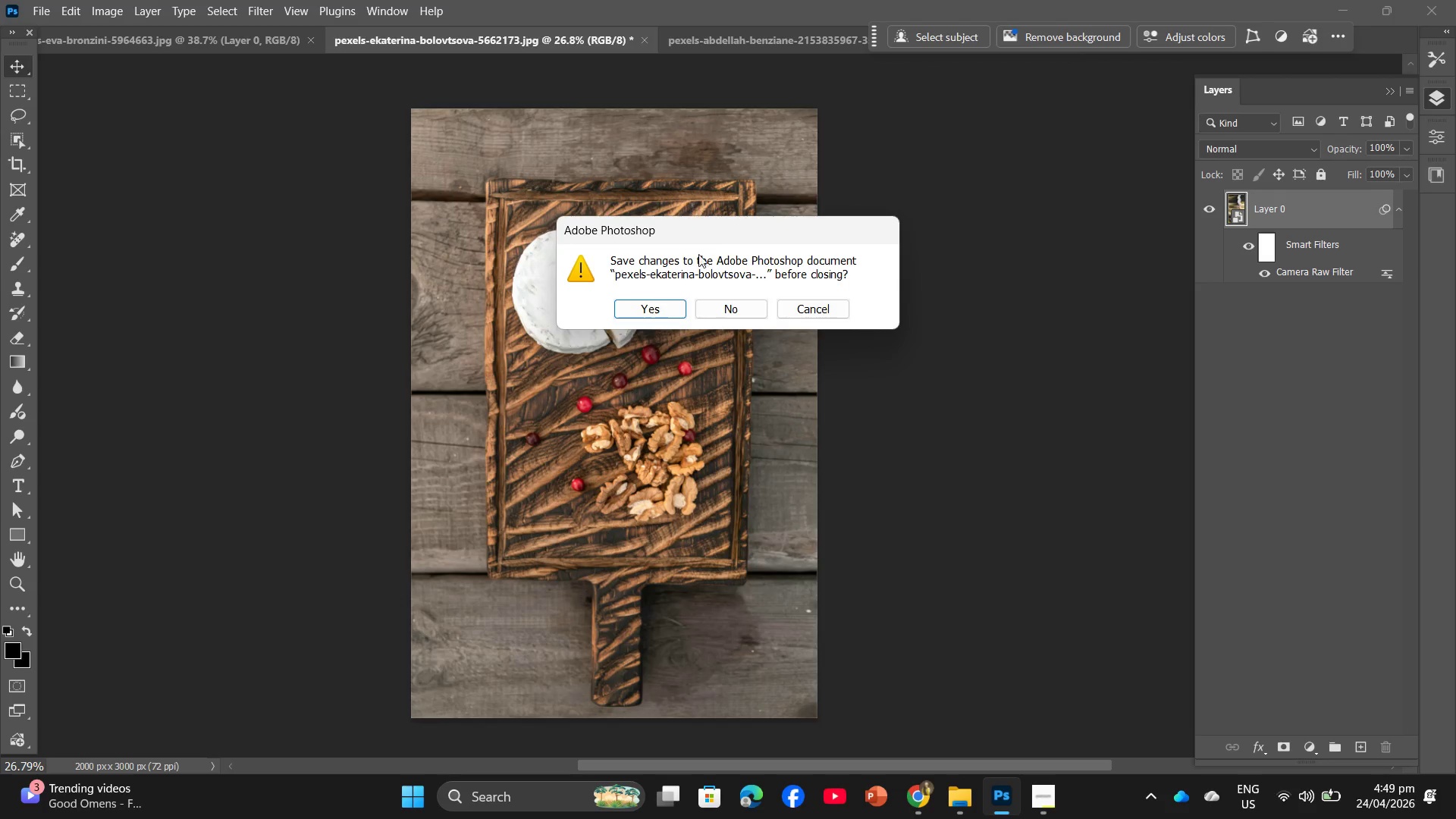 
left_click([731, 311])
 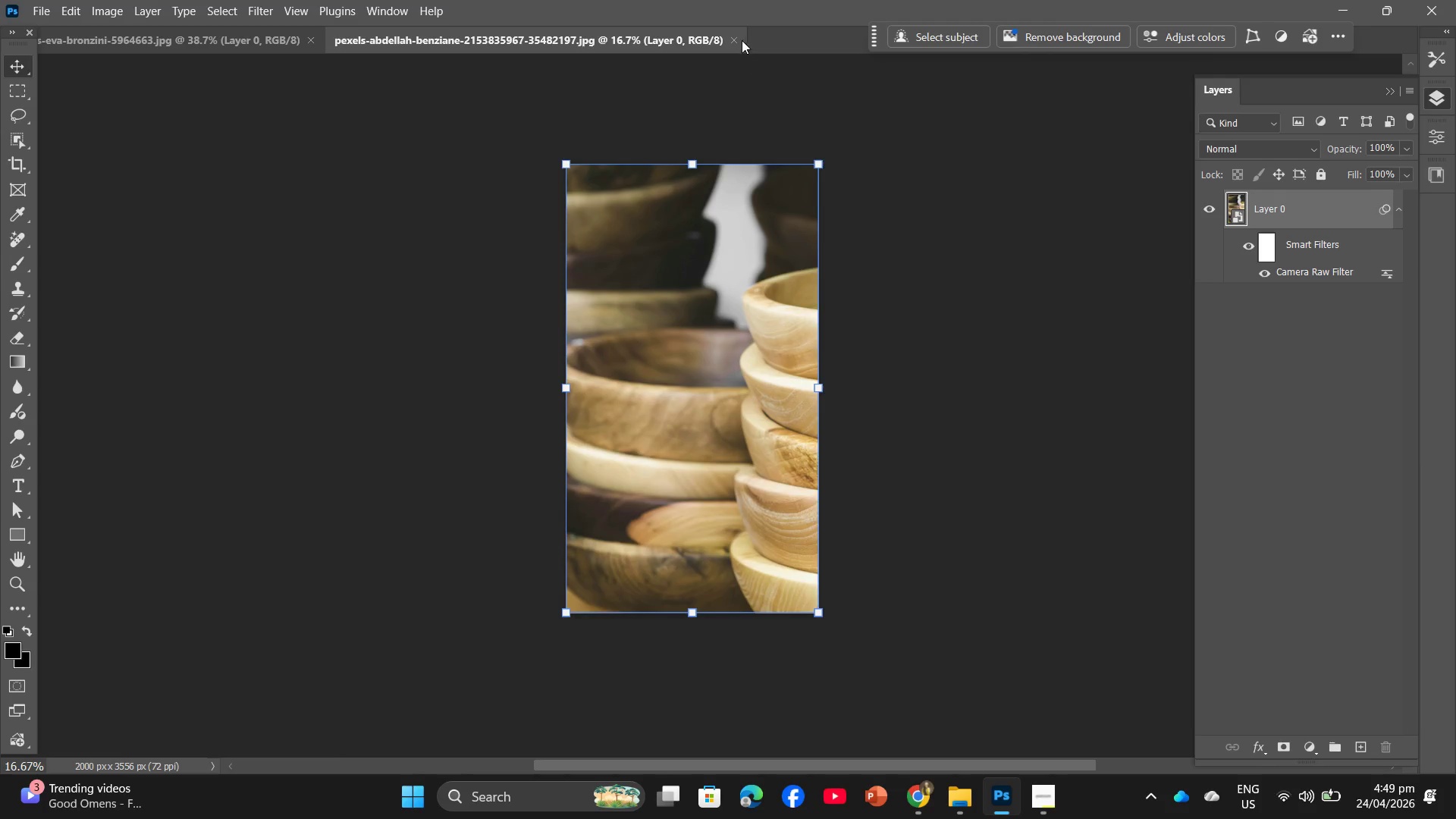 
left_click([736, 38])
 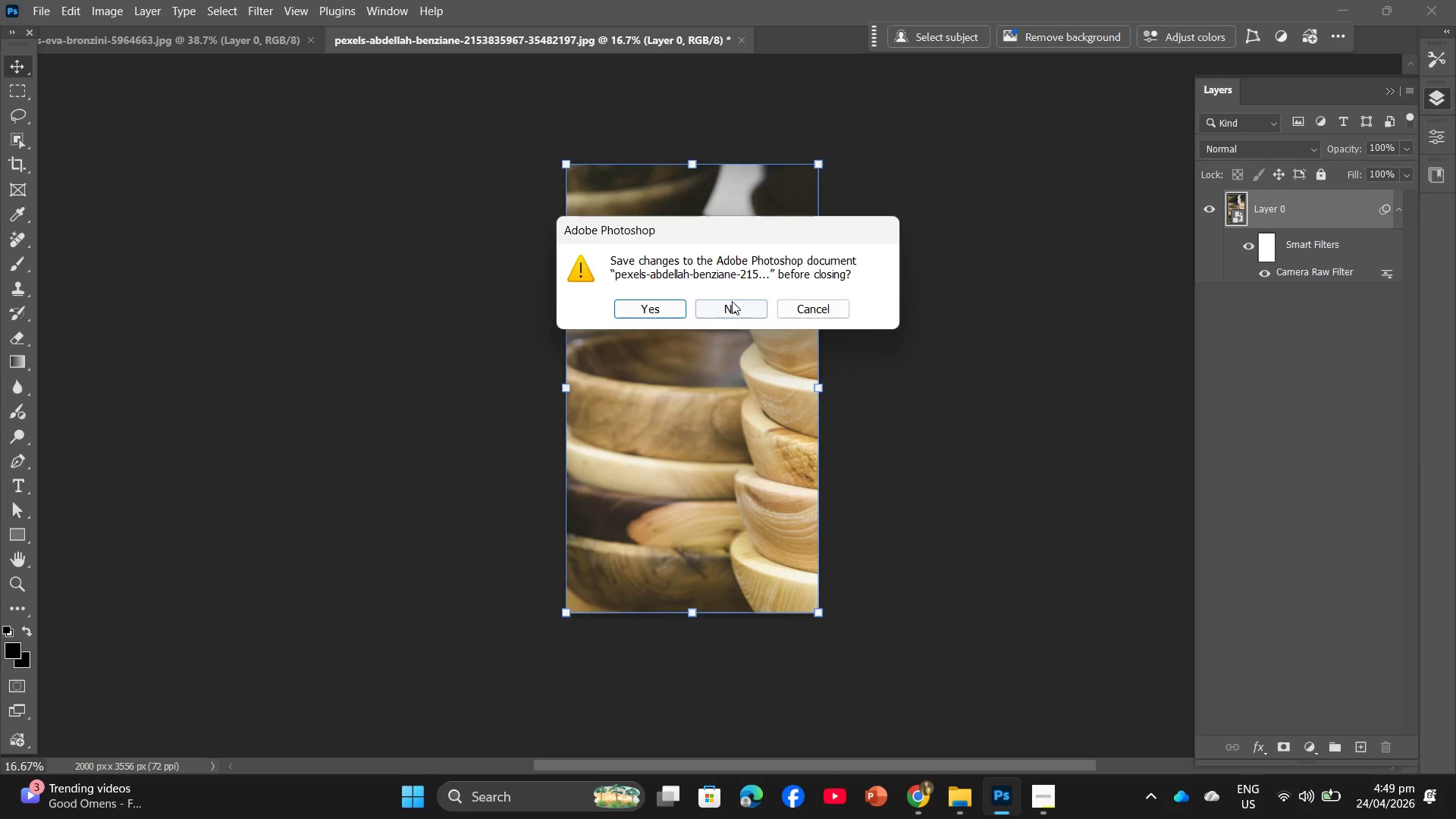 
left_click([731, 308])
 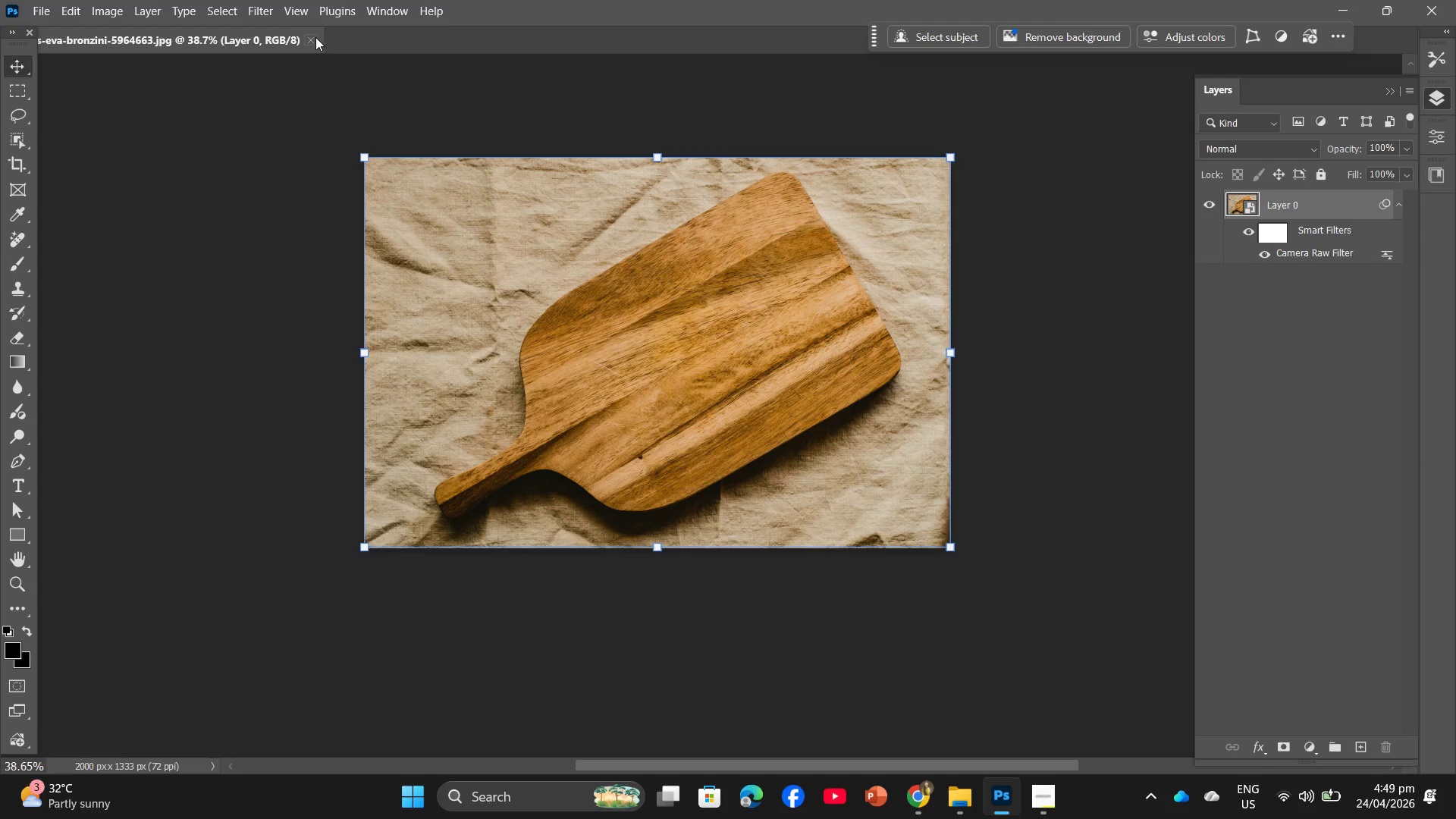 
left_click([312, 35])
 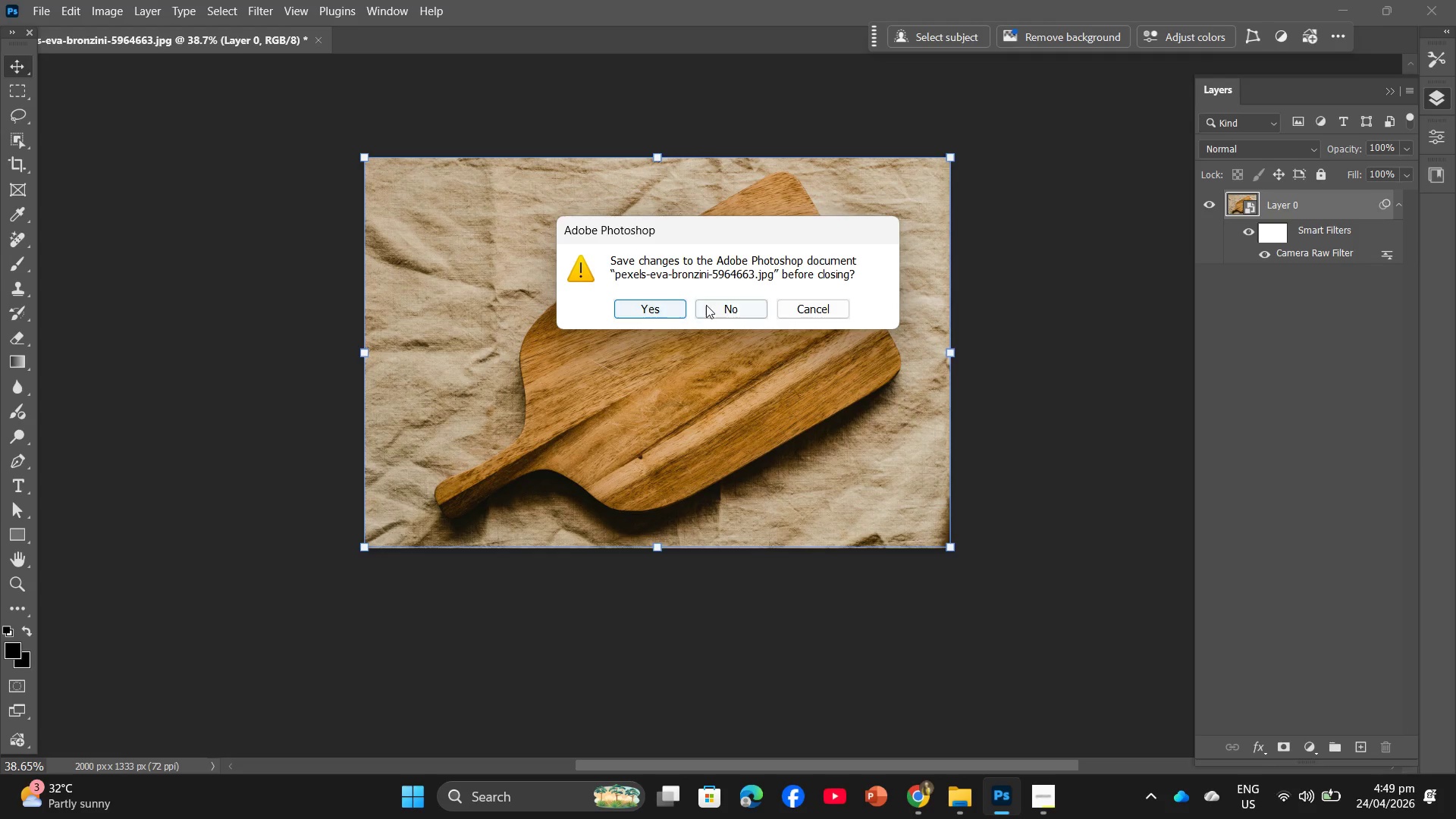 
left_click([708, 304])
 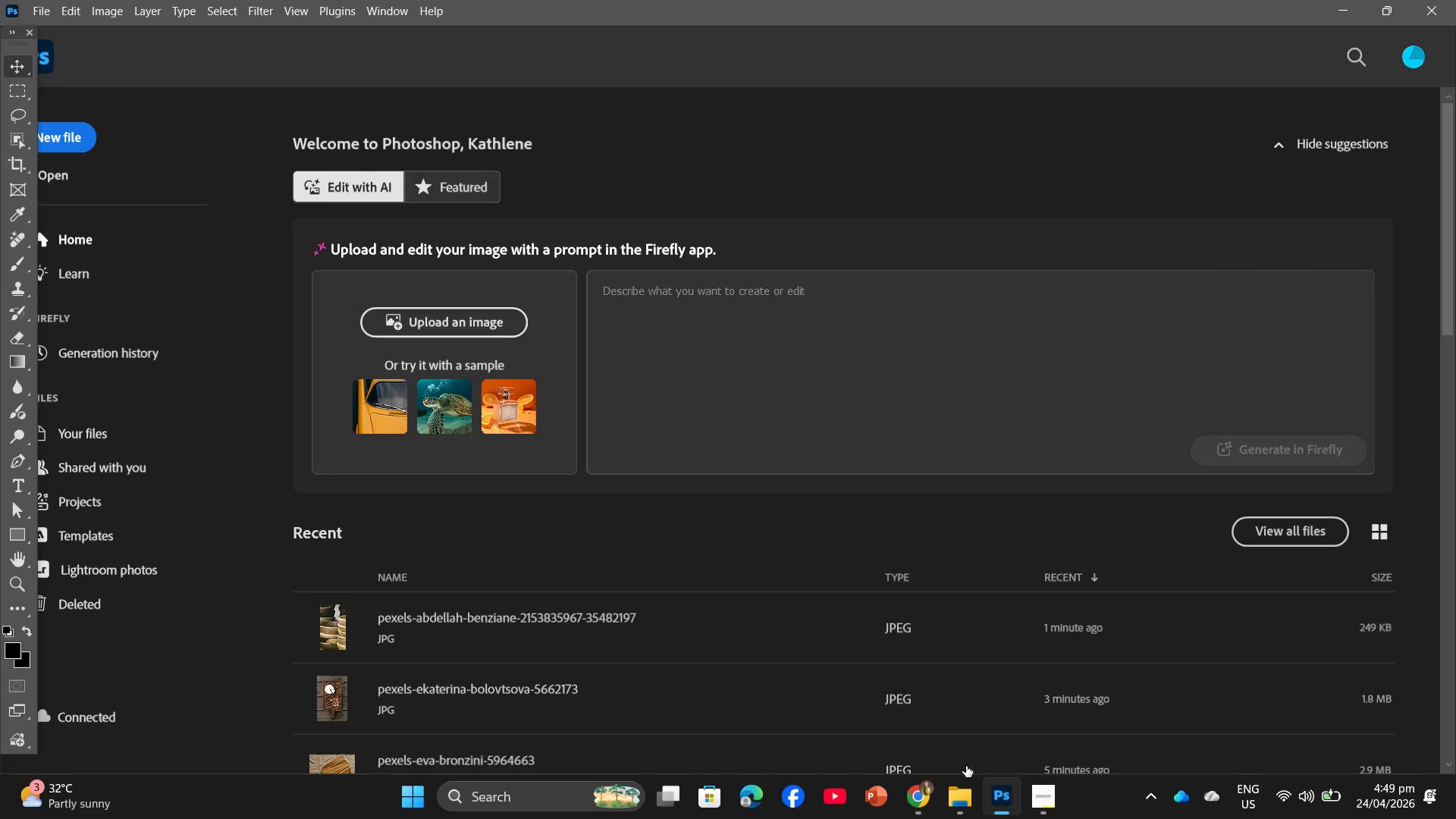 
left_click([918, 809])
 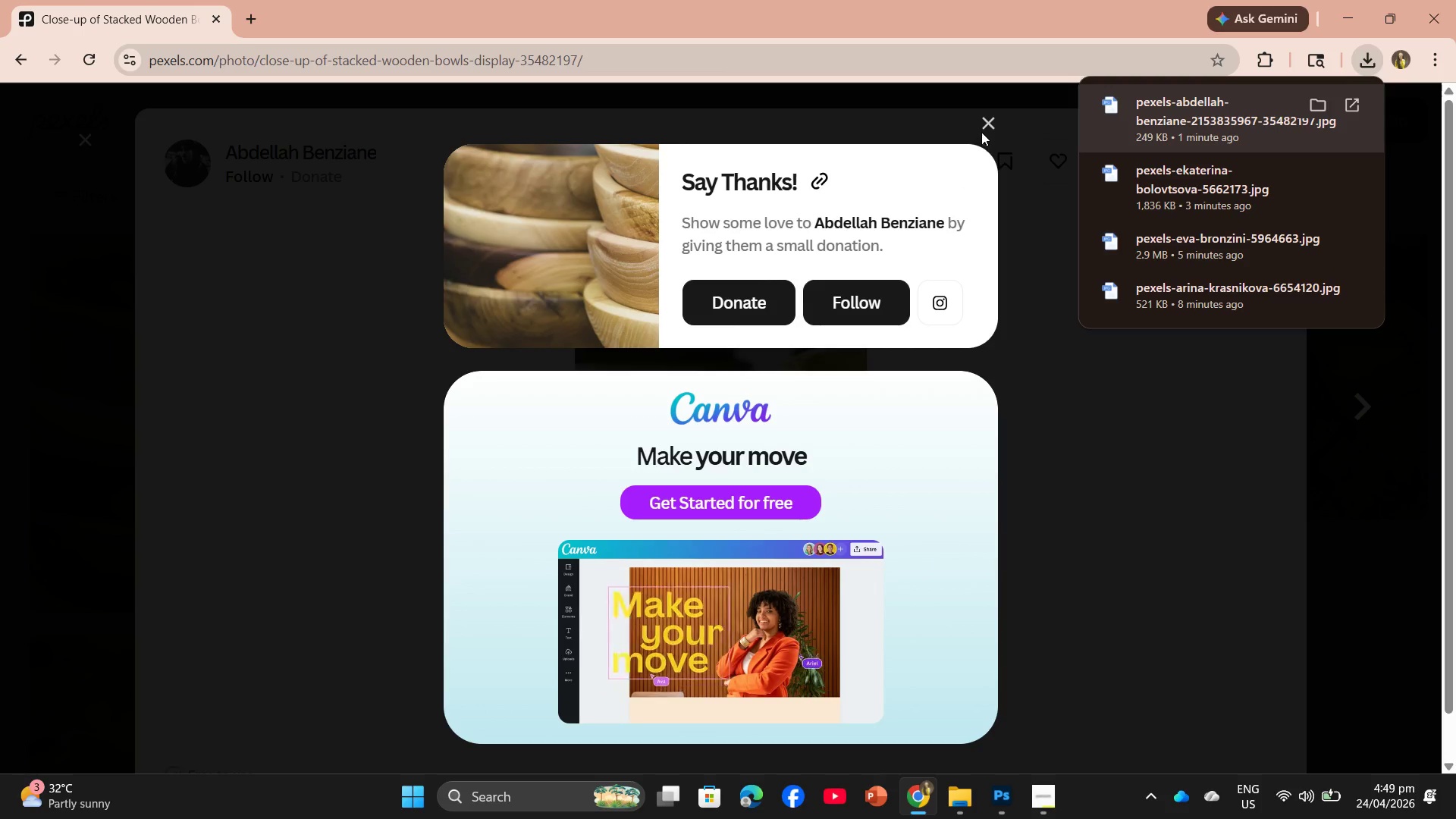 
left_click([986, 119])
 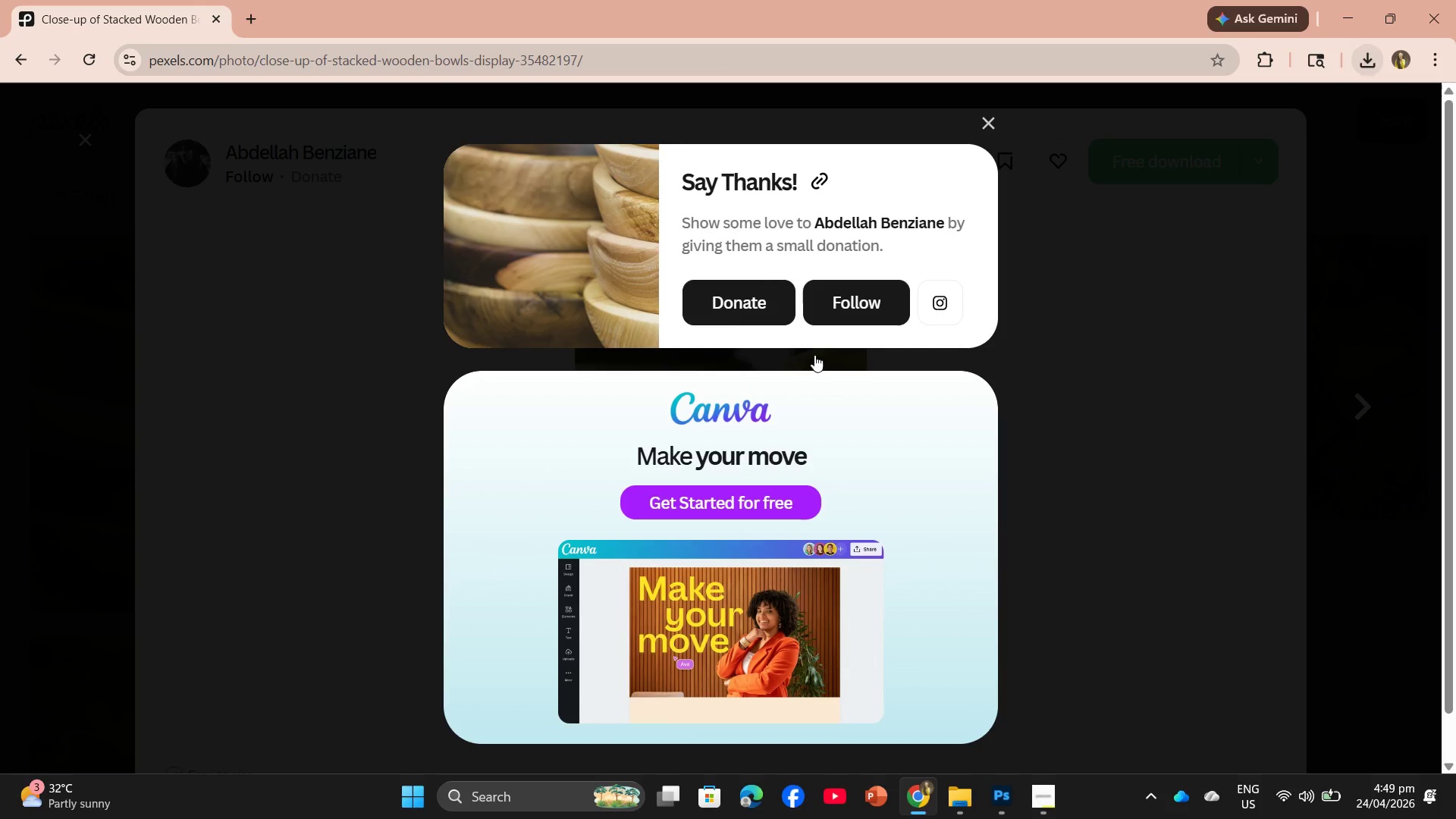 
scroll: coordinate [801, 361], scroll_direction: down, amount: 13.0
 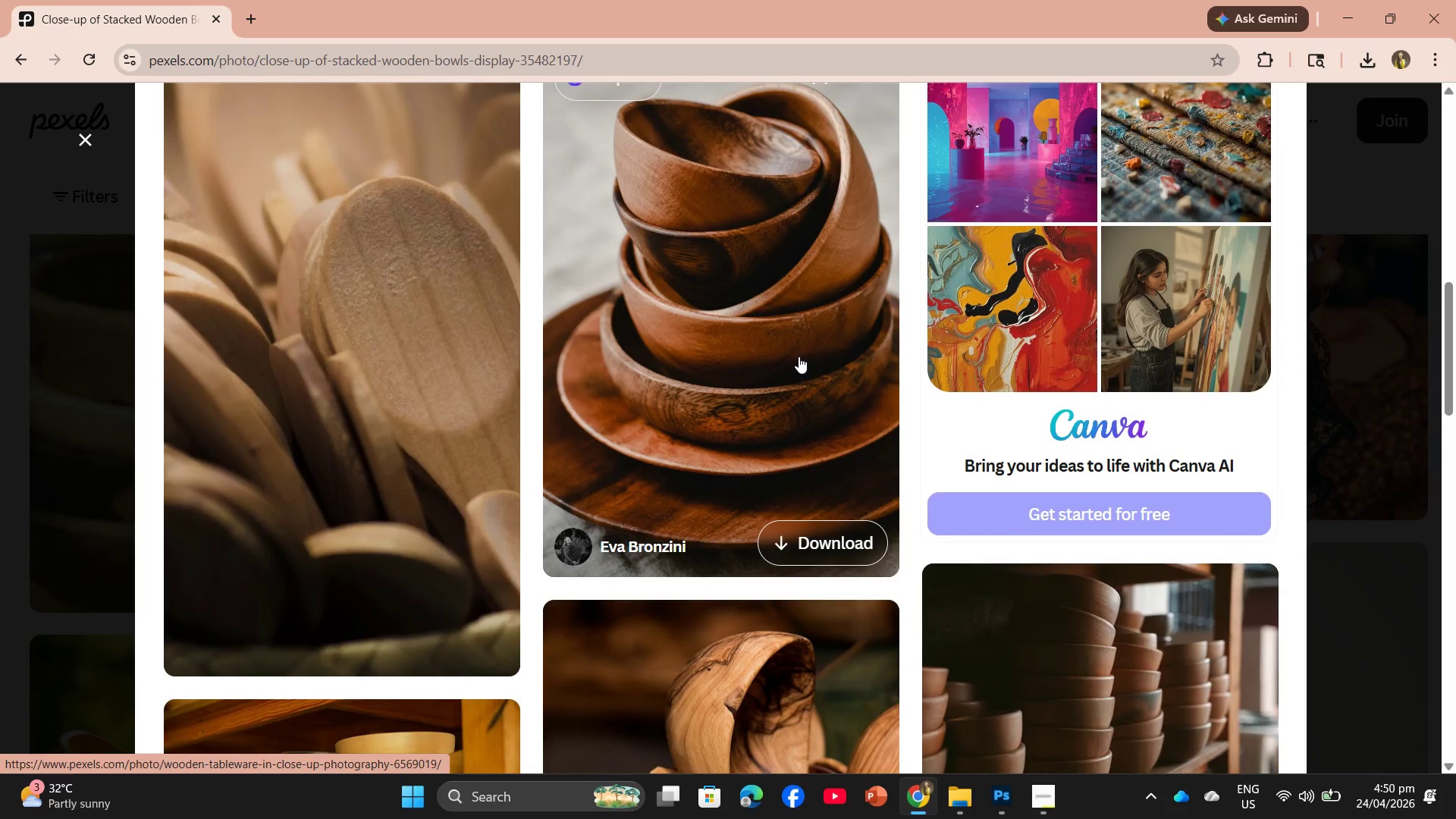 
left_click([799, 356])
 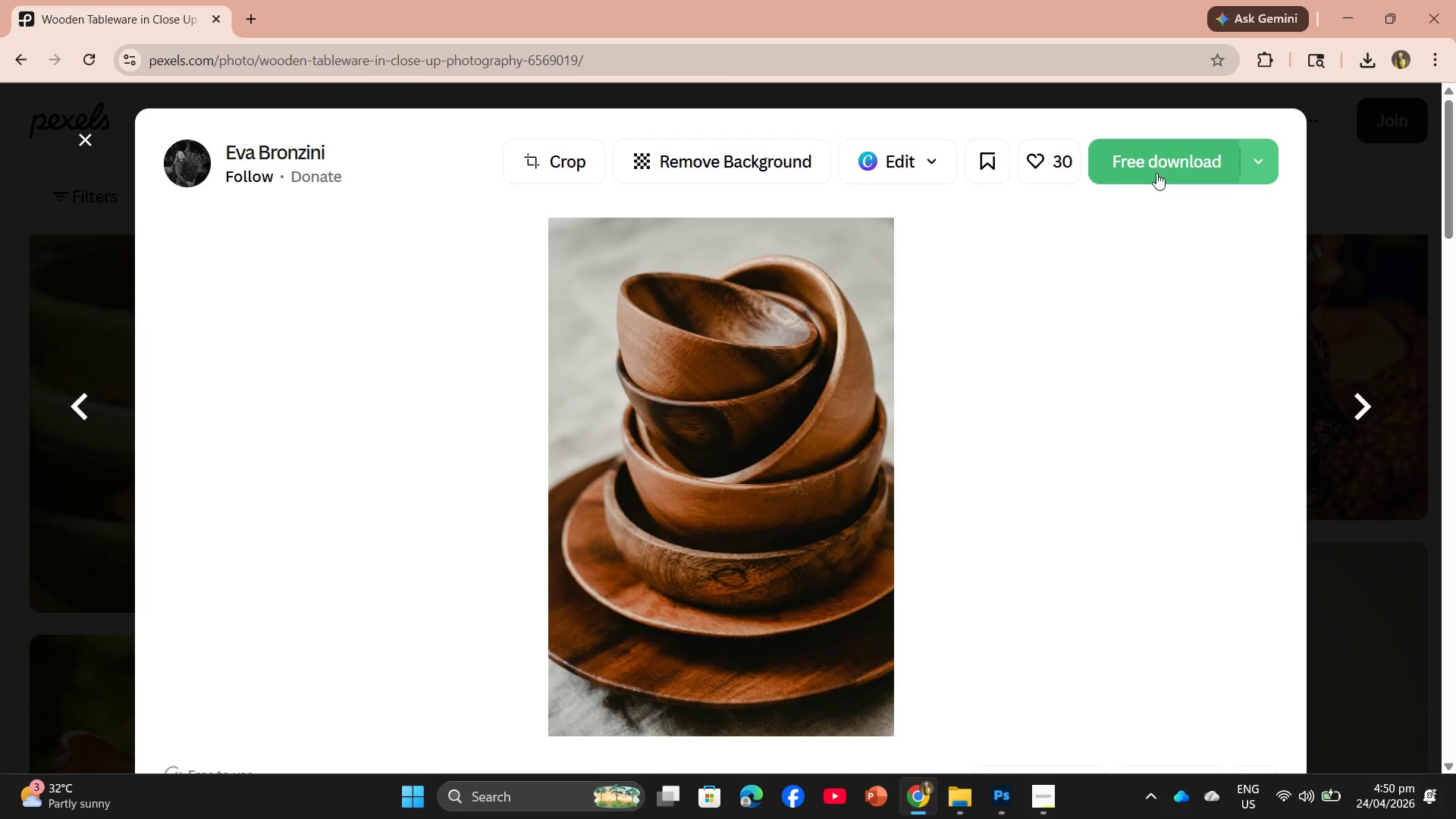 
left_click([1156, 172])
 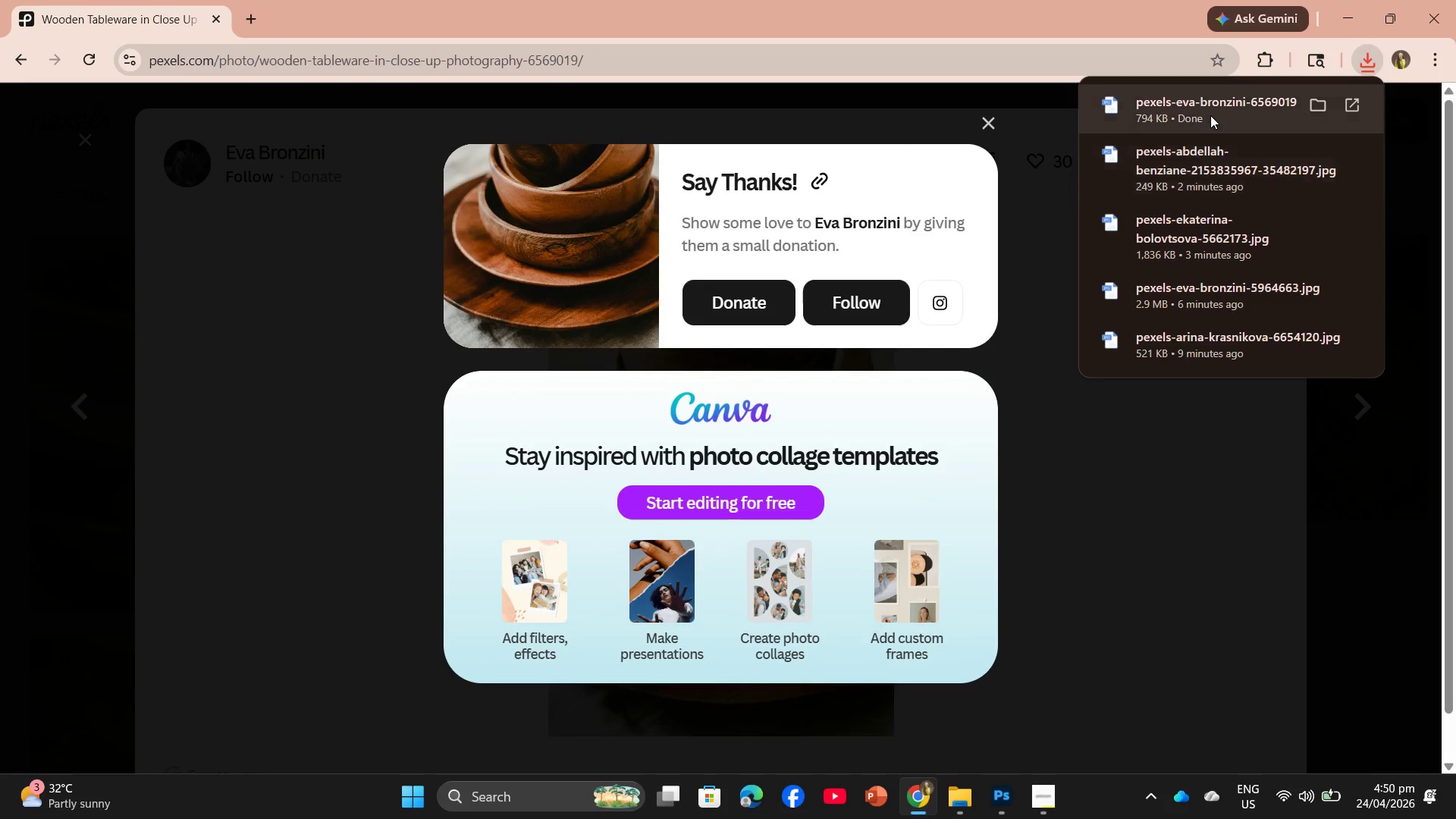 
left_click_drag(start_coordinate=[1210, 115], to_coordinate=[441, 269])
 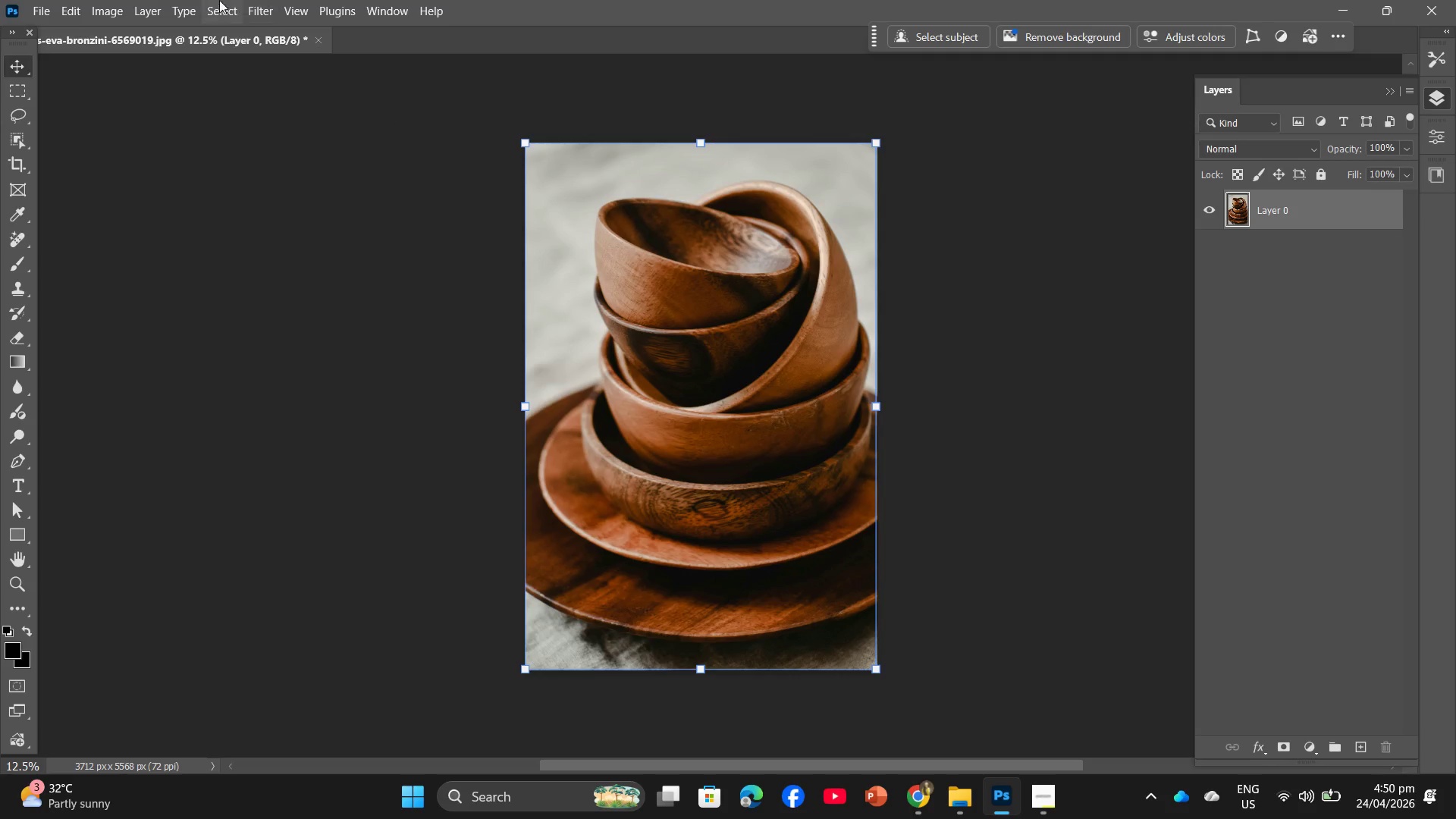 
wait(5.14)
 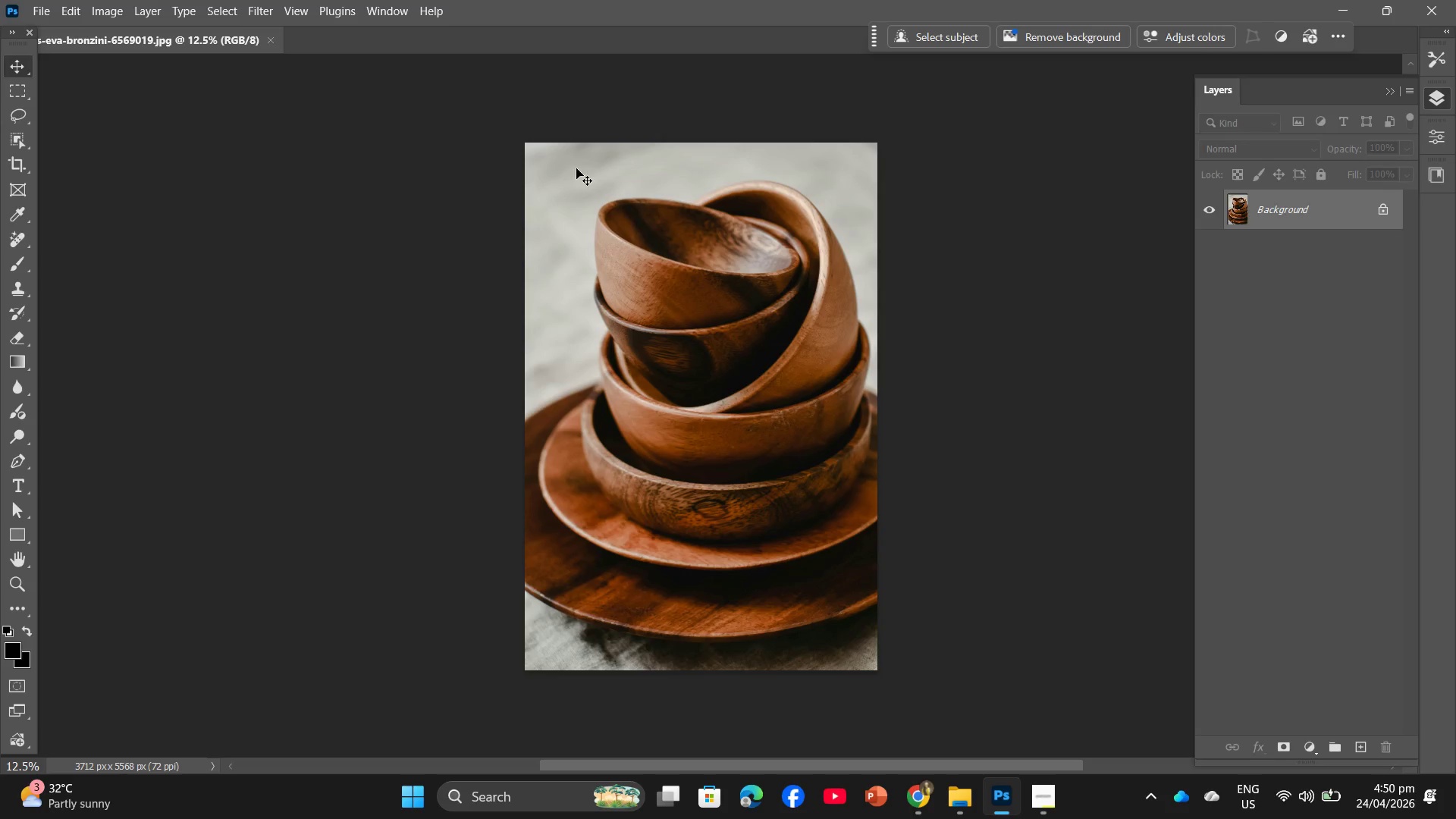 
left_click([114, 0])
 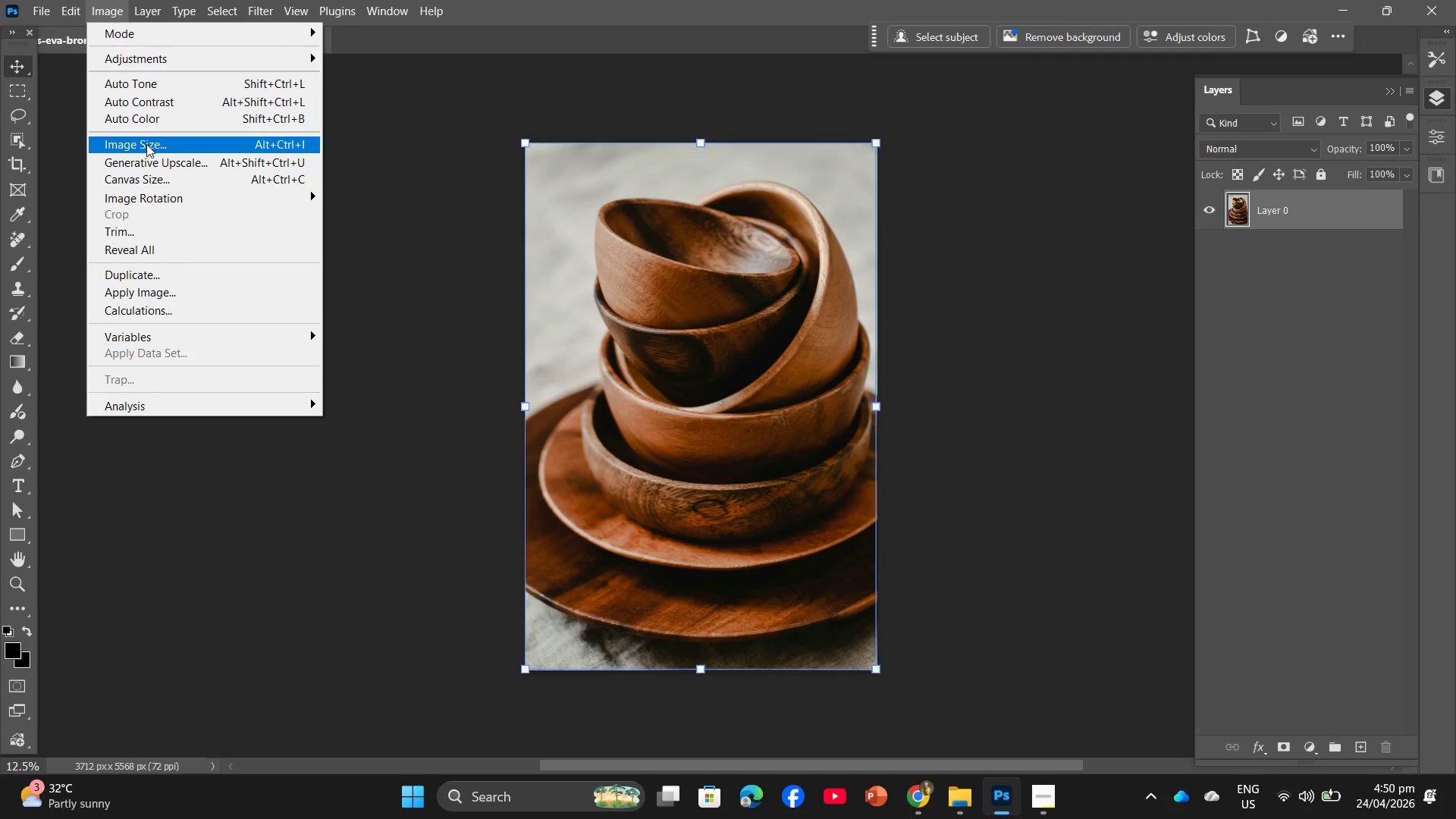 
left_click([146, 144])
 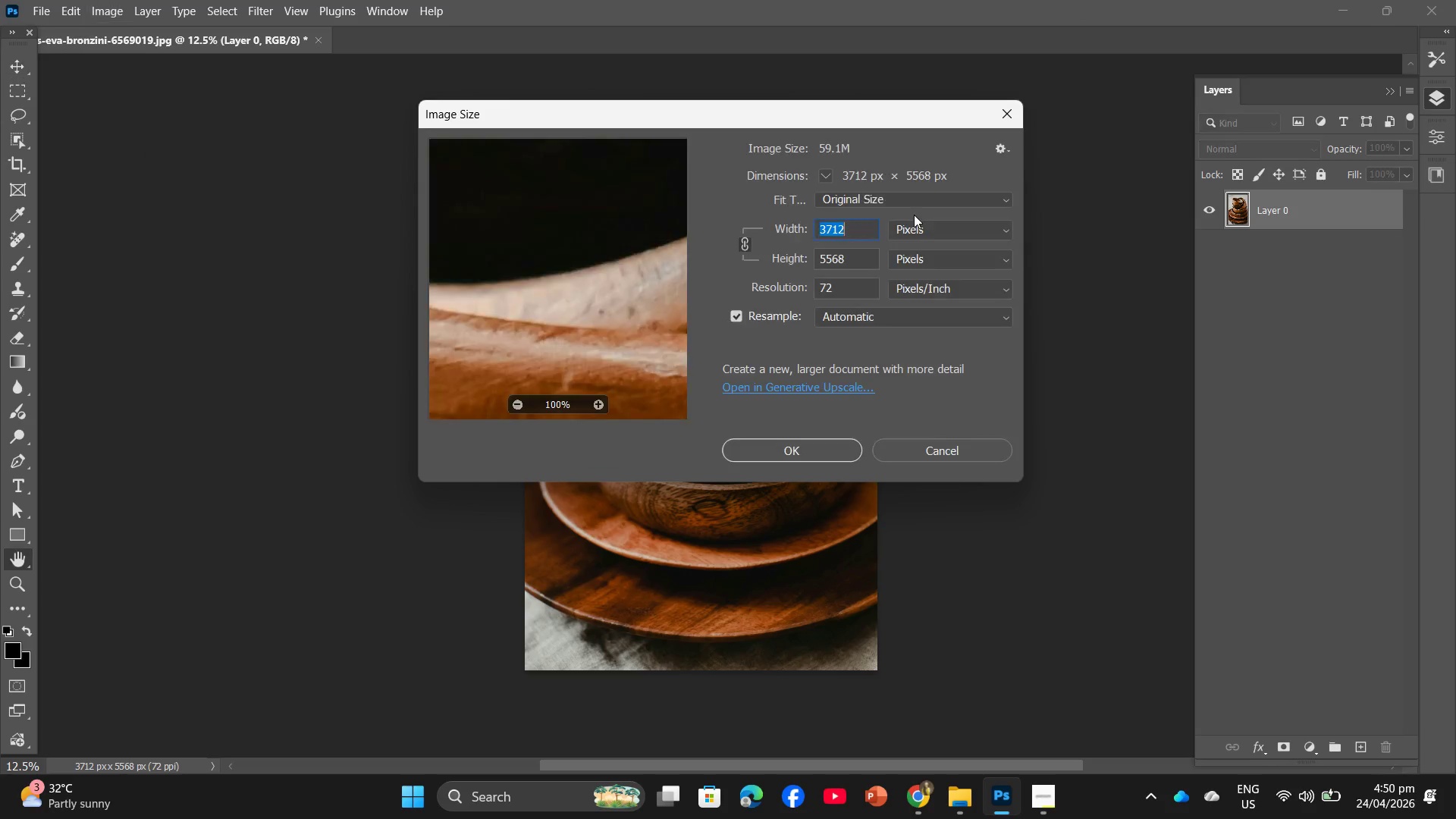 
key(Numpad2)
 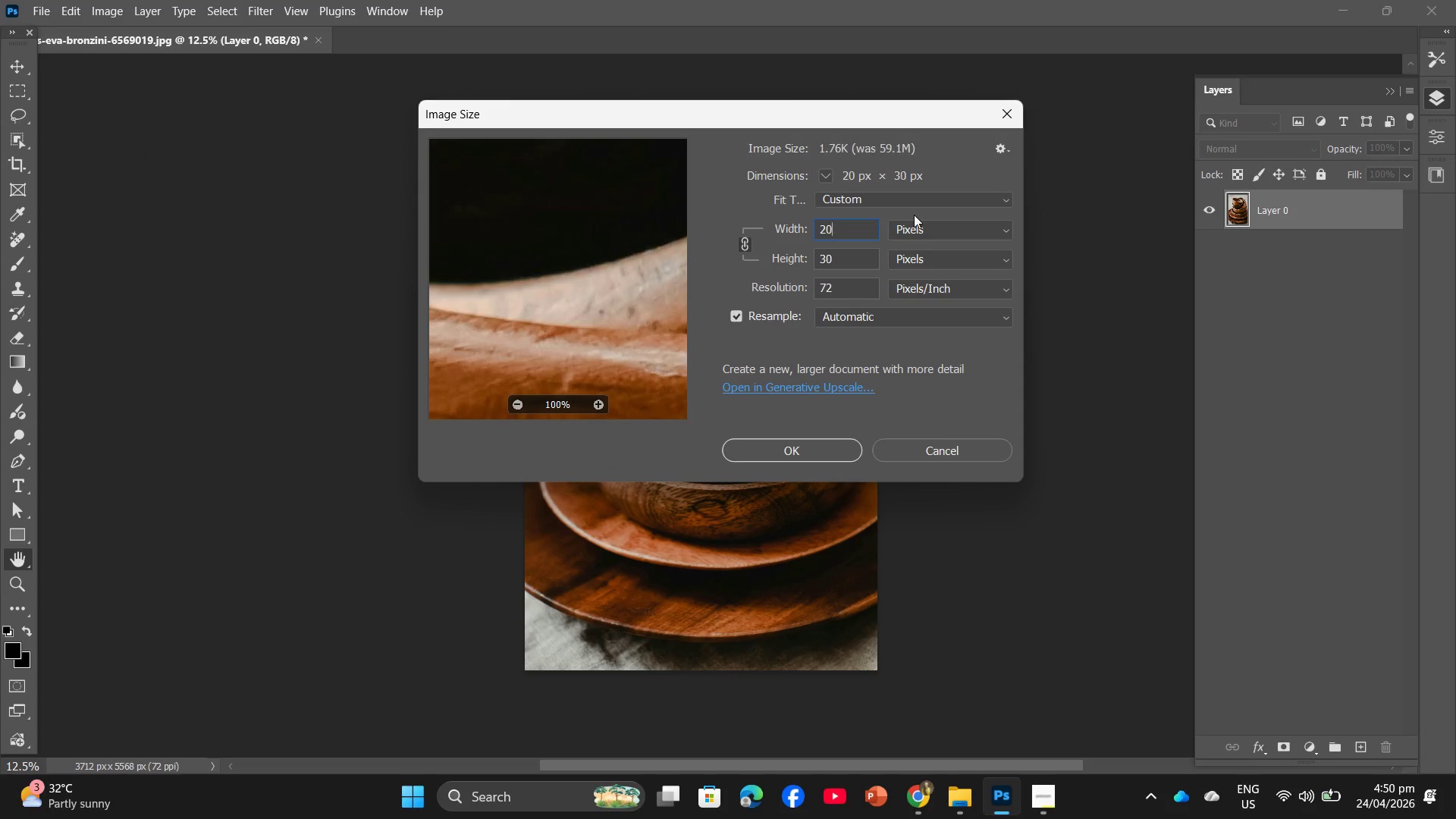 
key(Numpad0)
 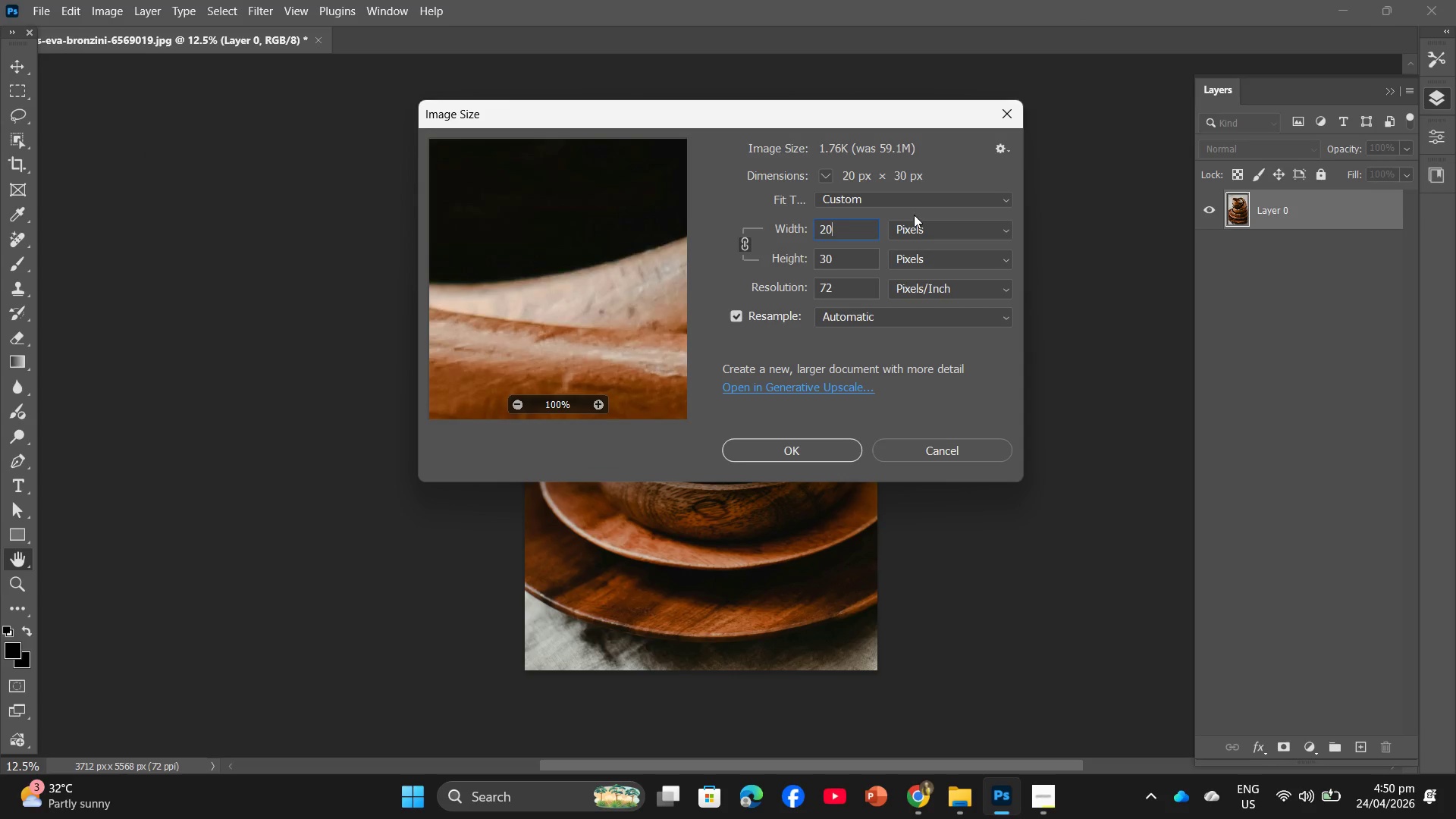 
key(Numpad0)
 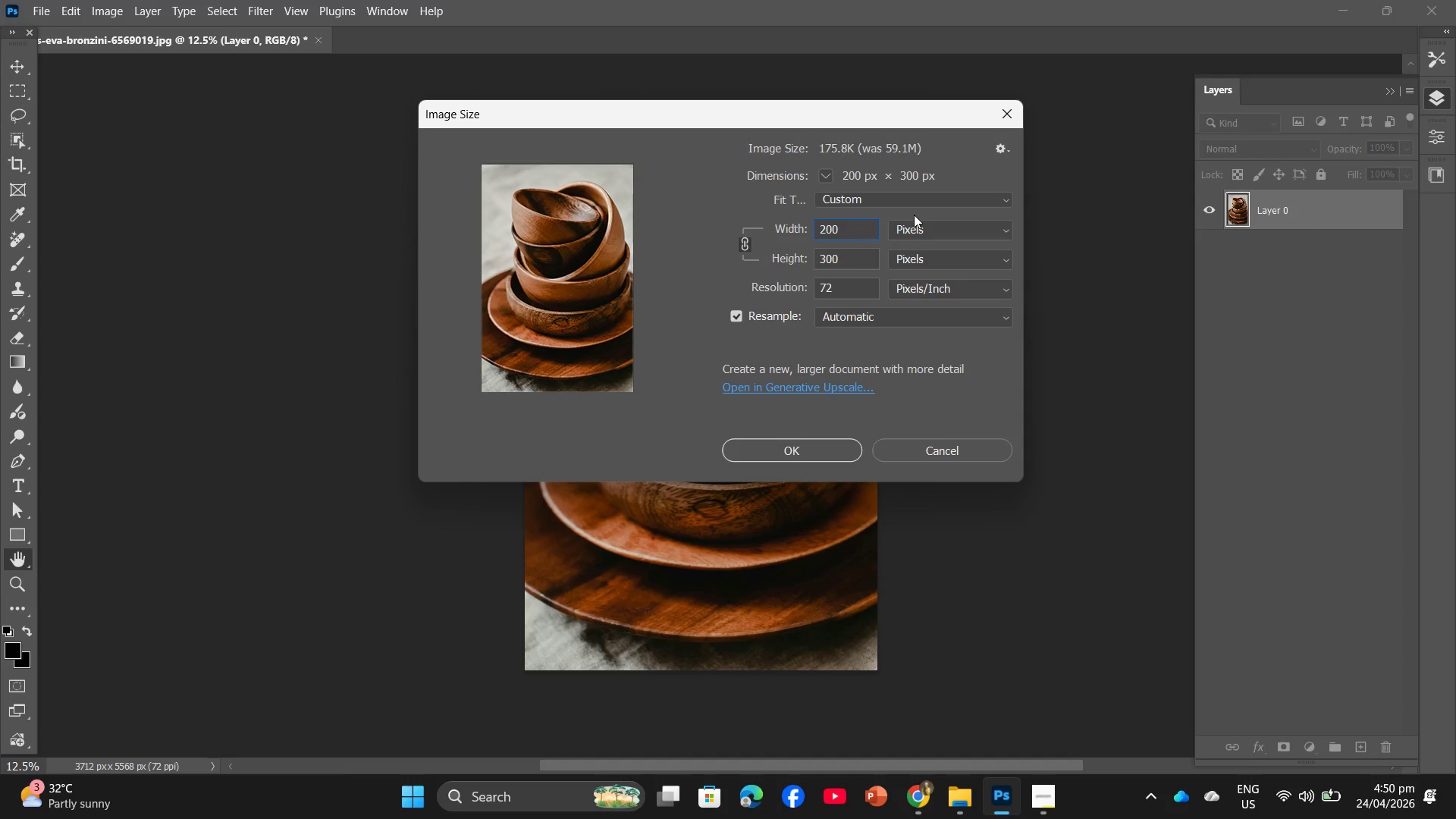 
key(Numpad0)
 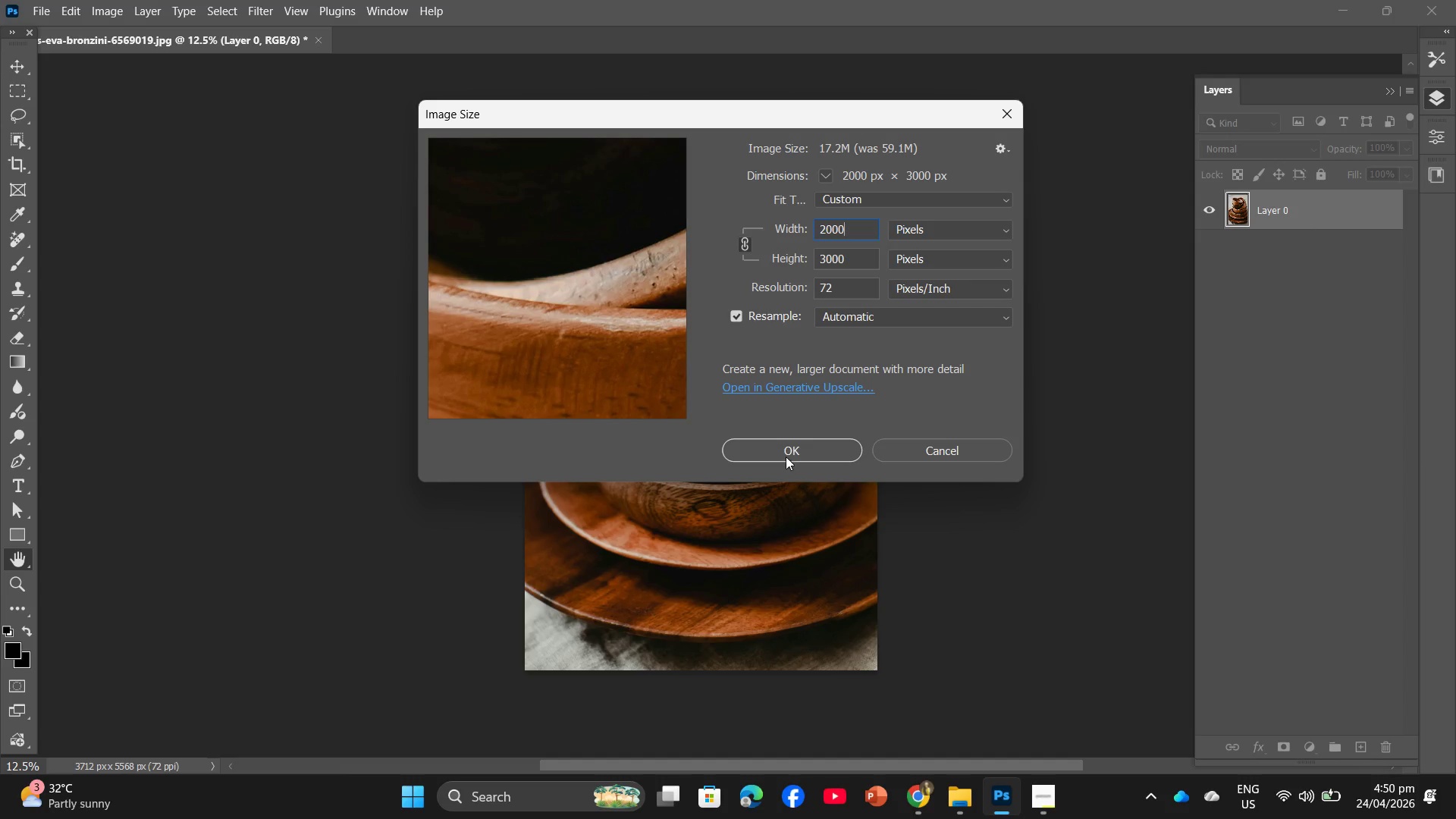 
left_click([786, 453])
 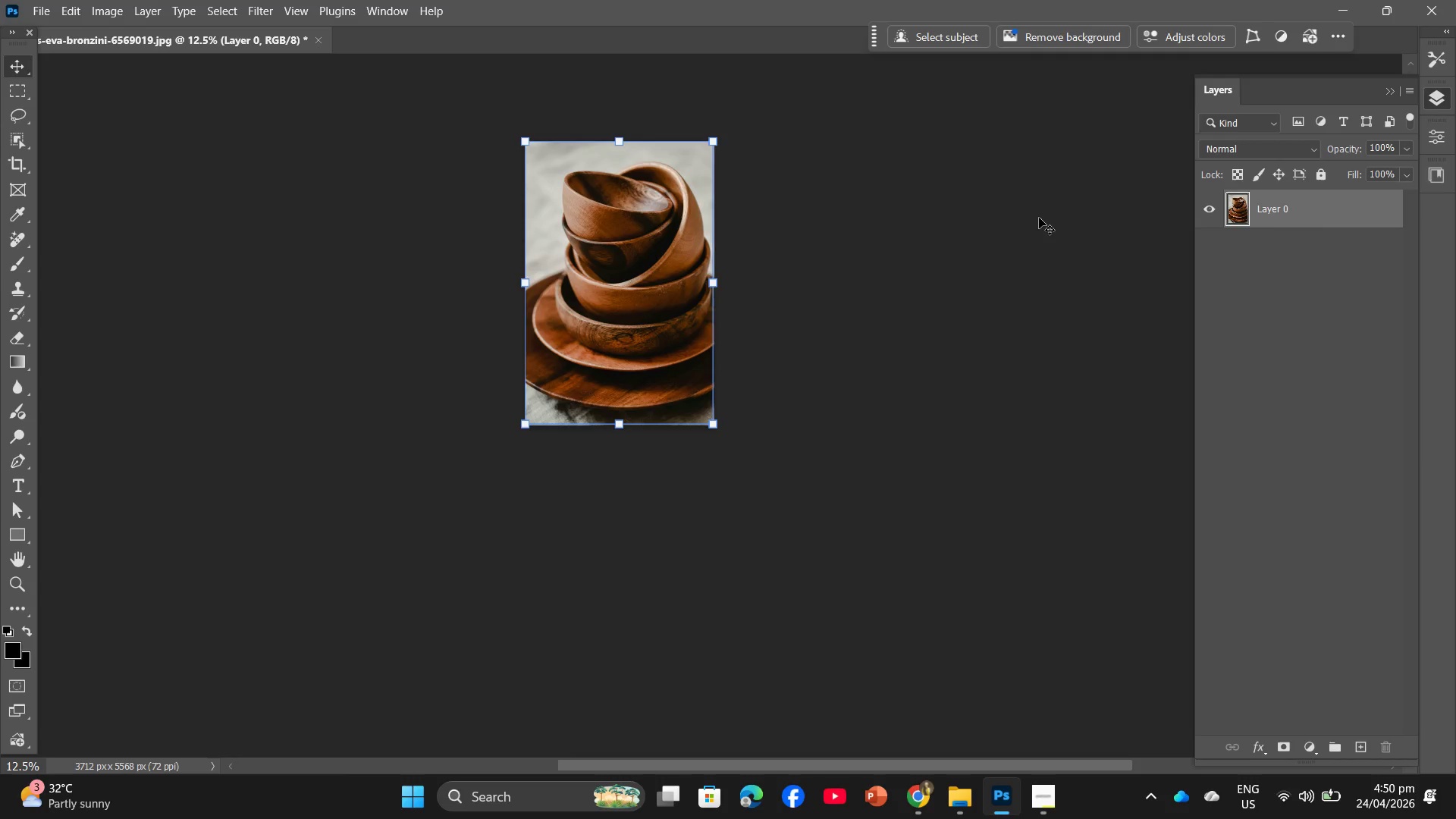 
hold_key(key=Space, duration=0.67)
 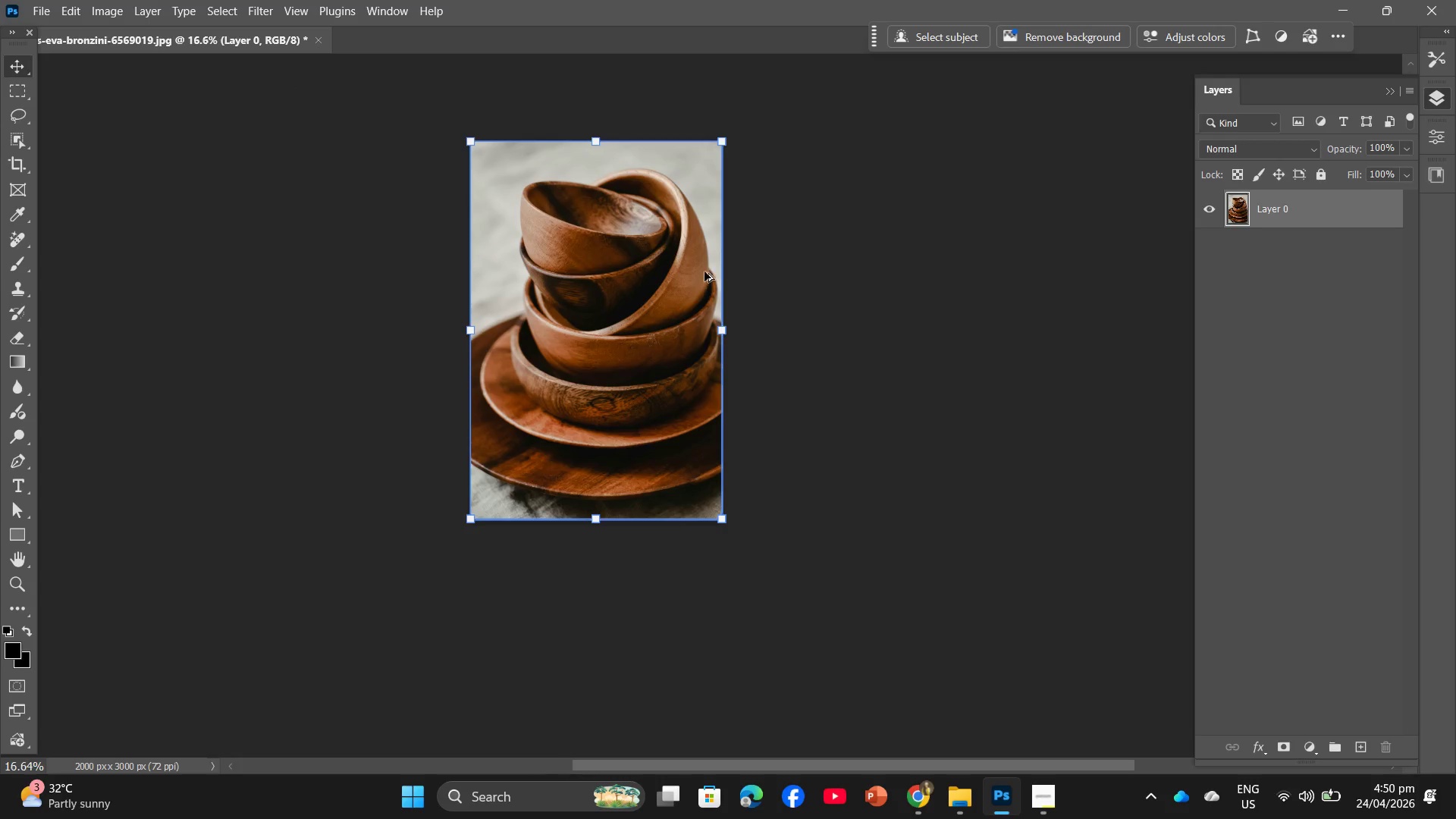 
left_click_drag(start_coordinate=[696, 255], to_coordinate=[698, 292])
 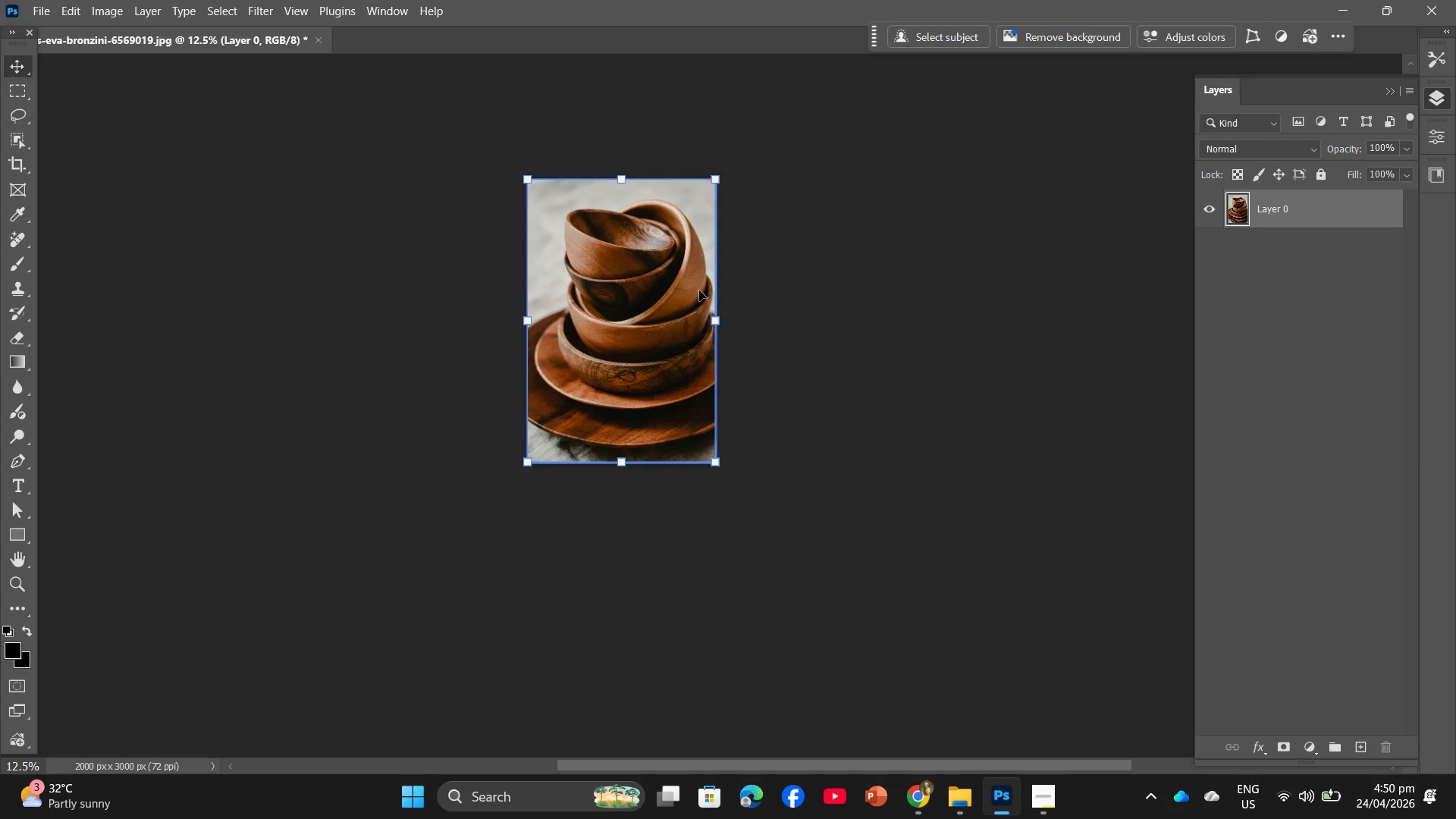 
hold_key(key=Space, duration=2.03)
 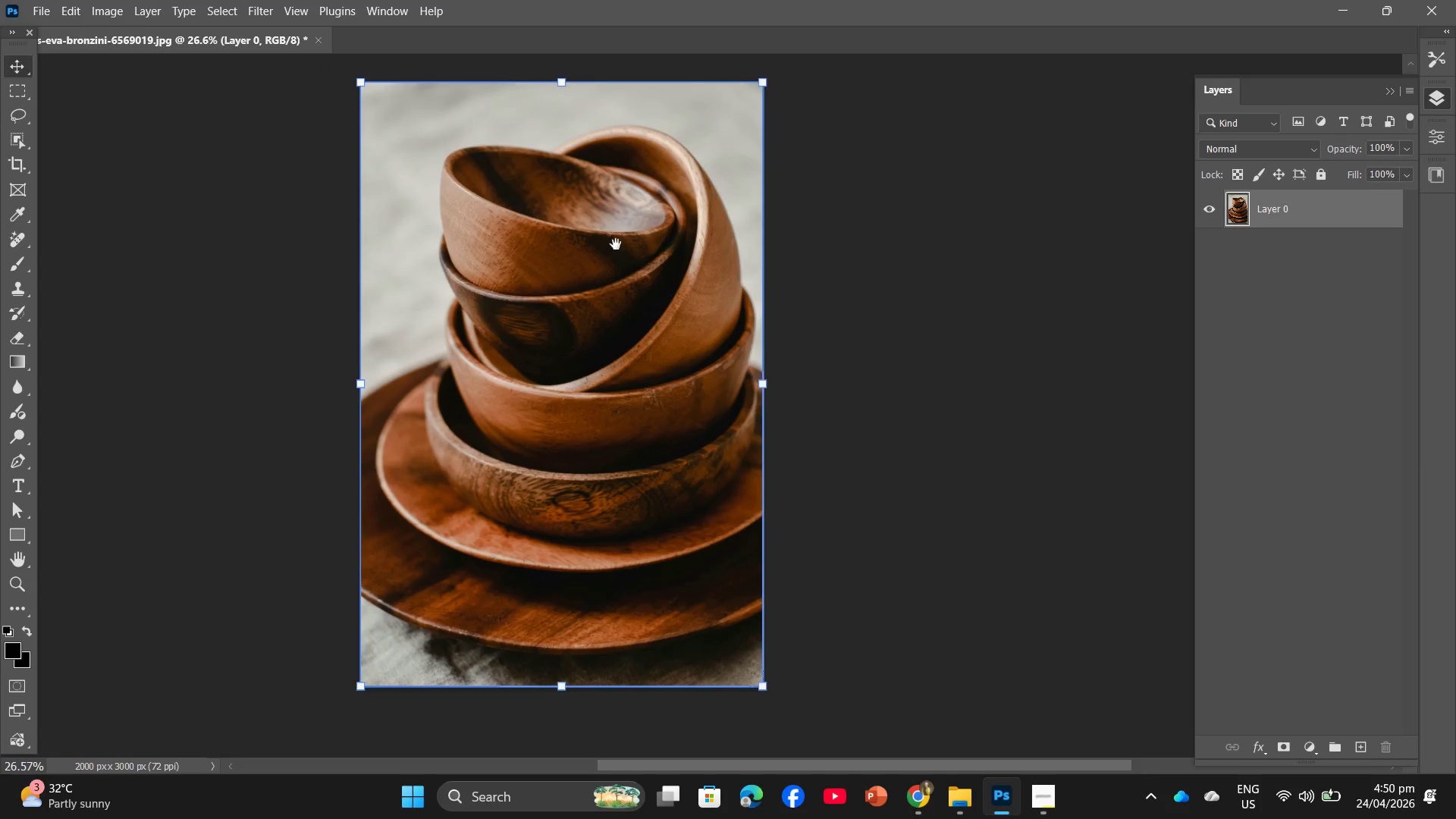 
hold_key(key=AltLeft, duration=1.56)
scroll: coordinate [714, 262], scroll_direction: up, amount: 8.0
 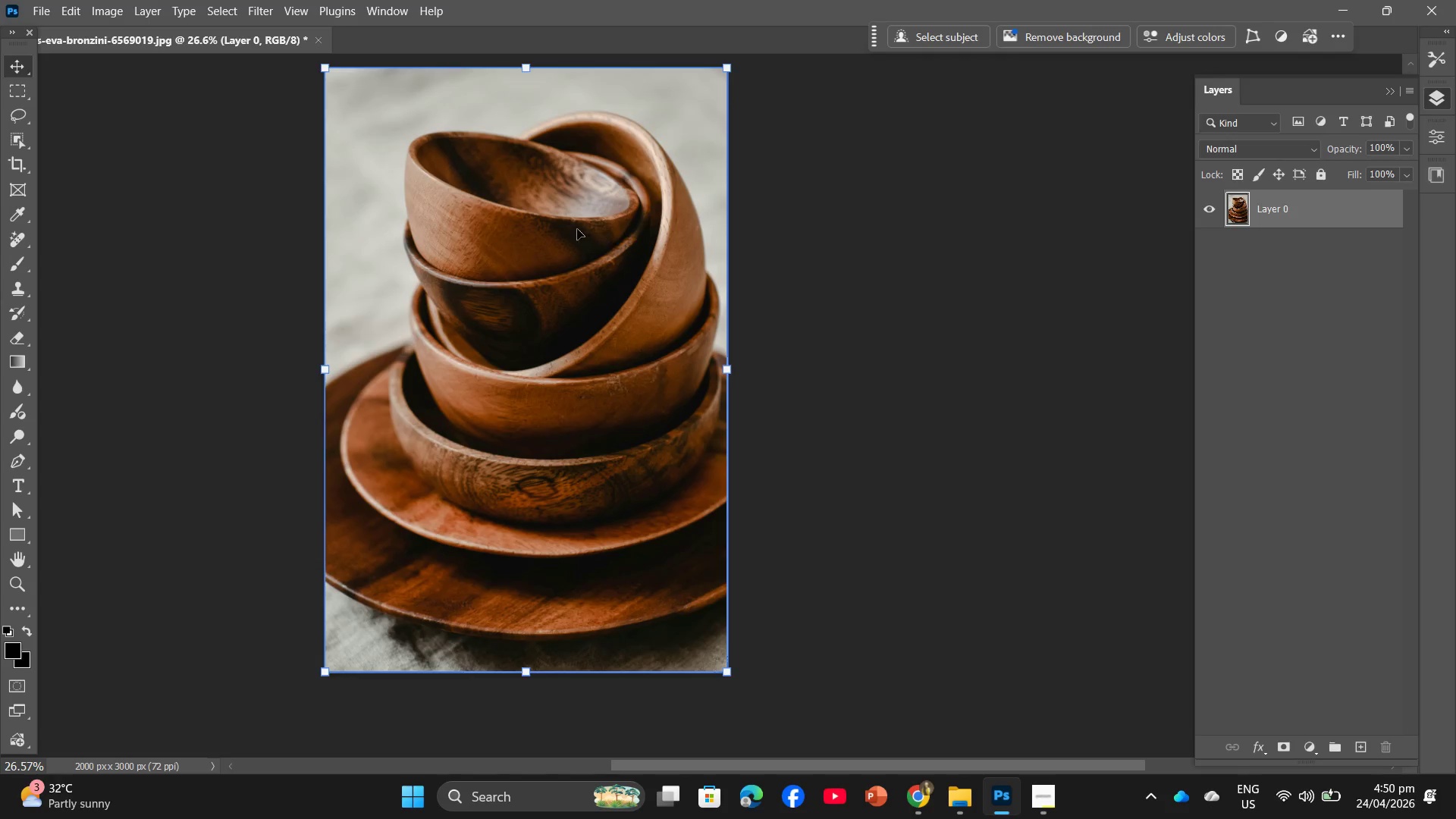 
hold_key(key=Space, duration=1.03)
 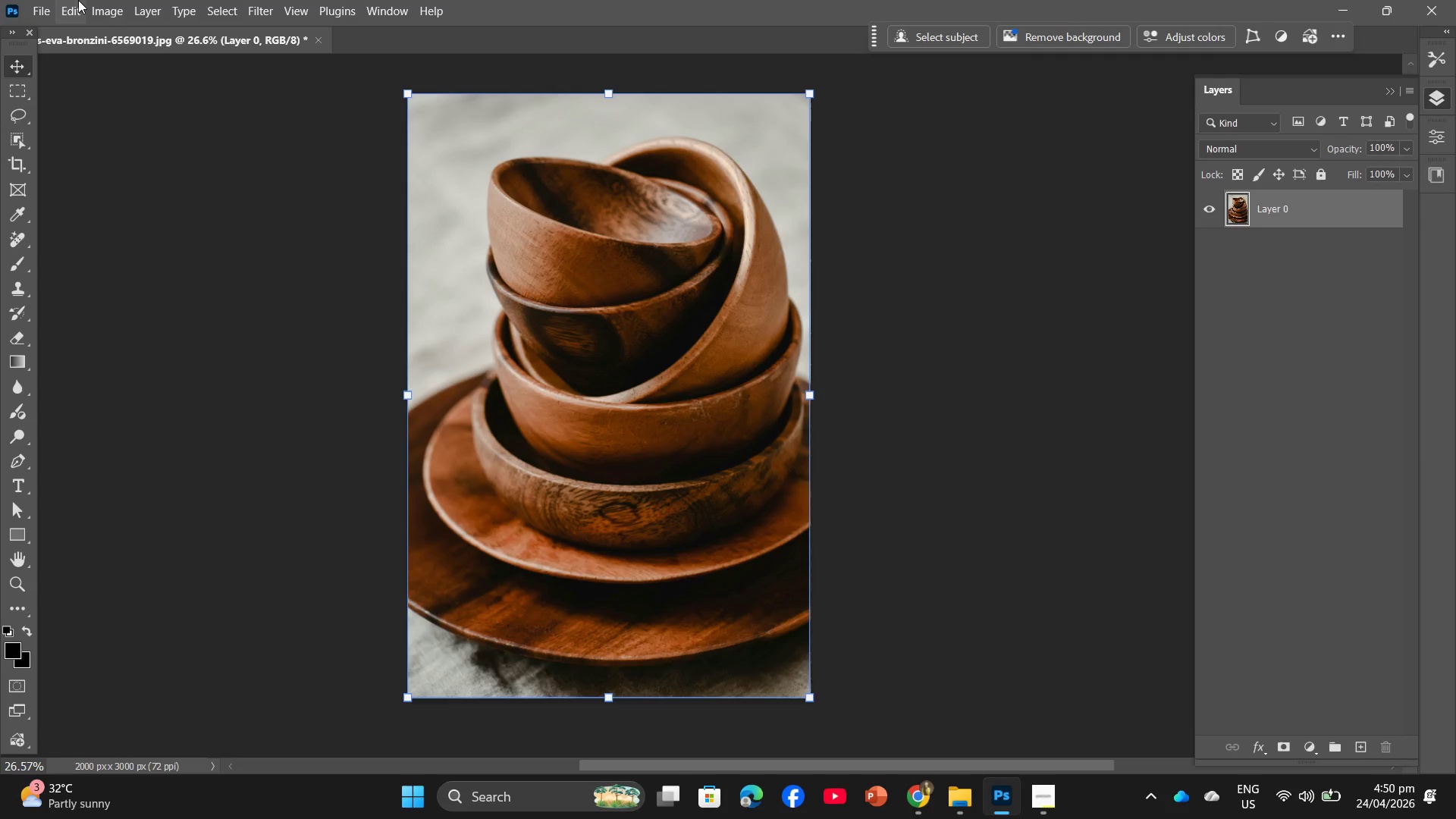 
left_click_drag(start_coordinate=[576, 228], to_coordinate=[658, 254])
 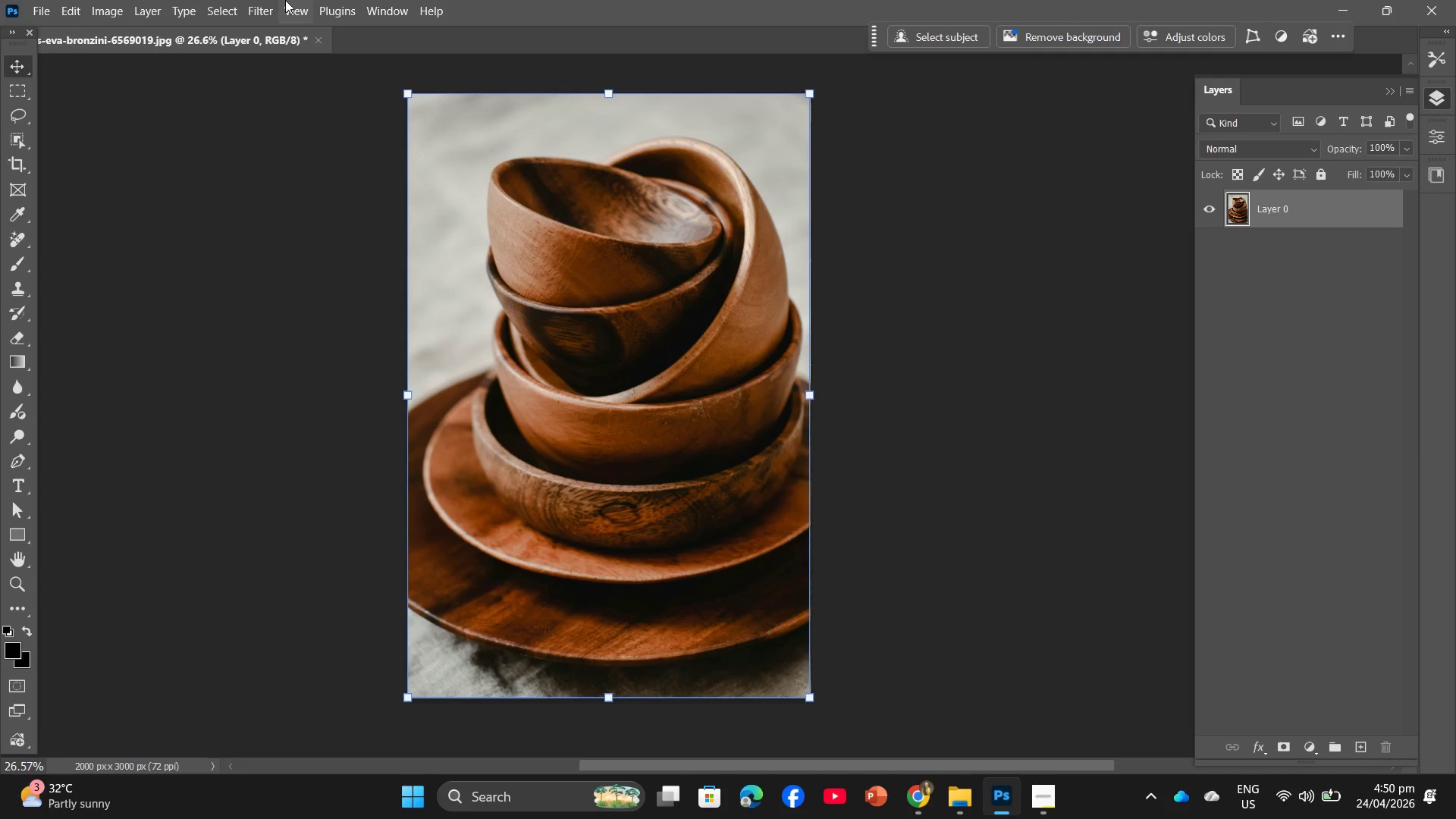 
left_click([262, 0])
 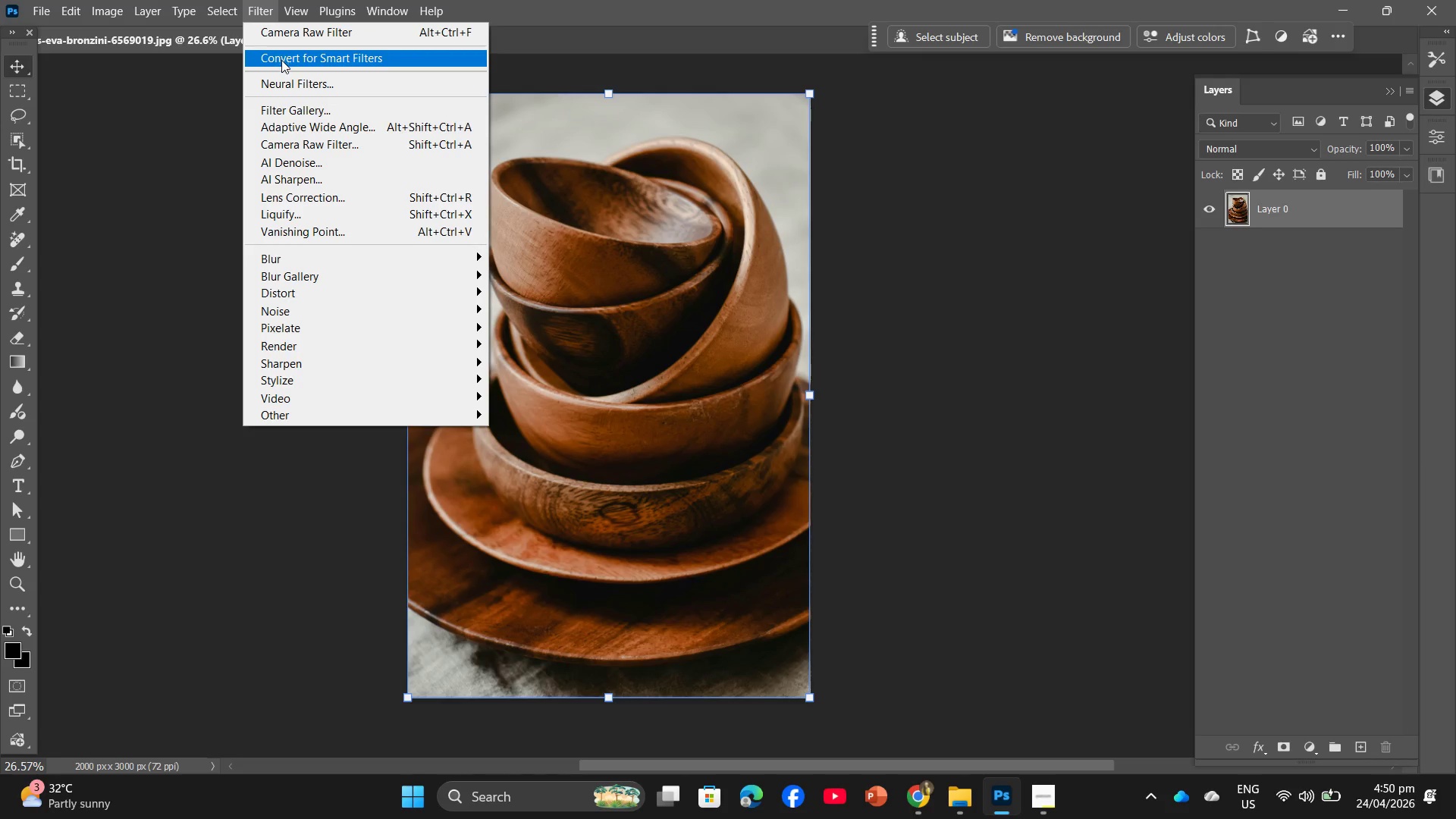 
left_click([281, 61])
 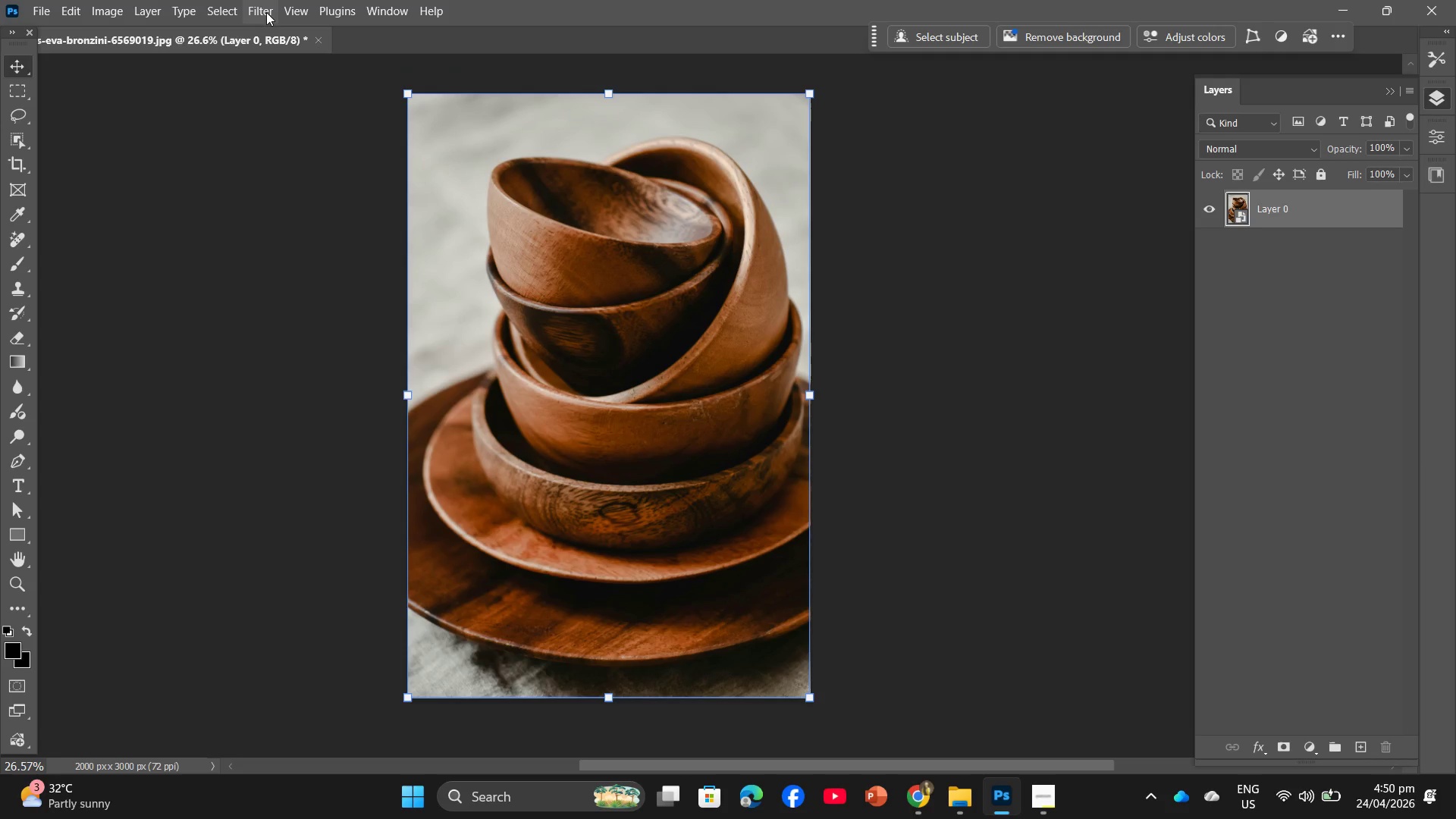 
left_click_drag(start_coordinate=[267, 11], to_coordinate=[271, 12])
 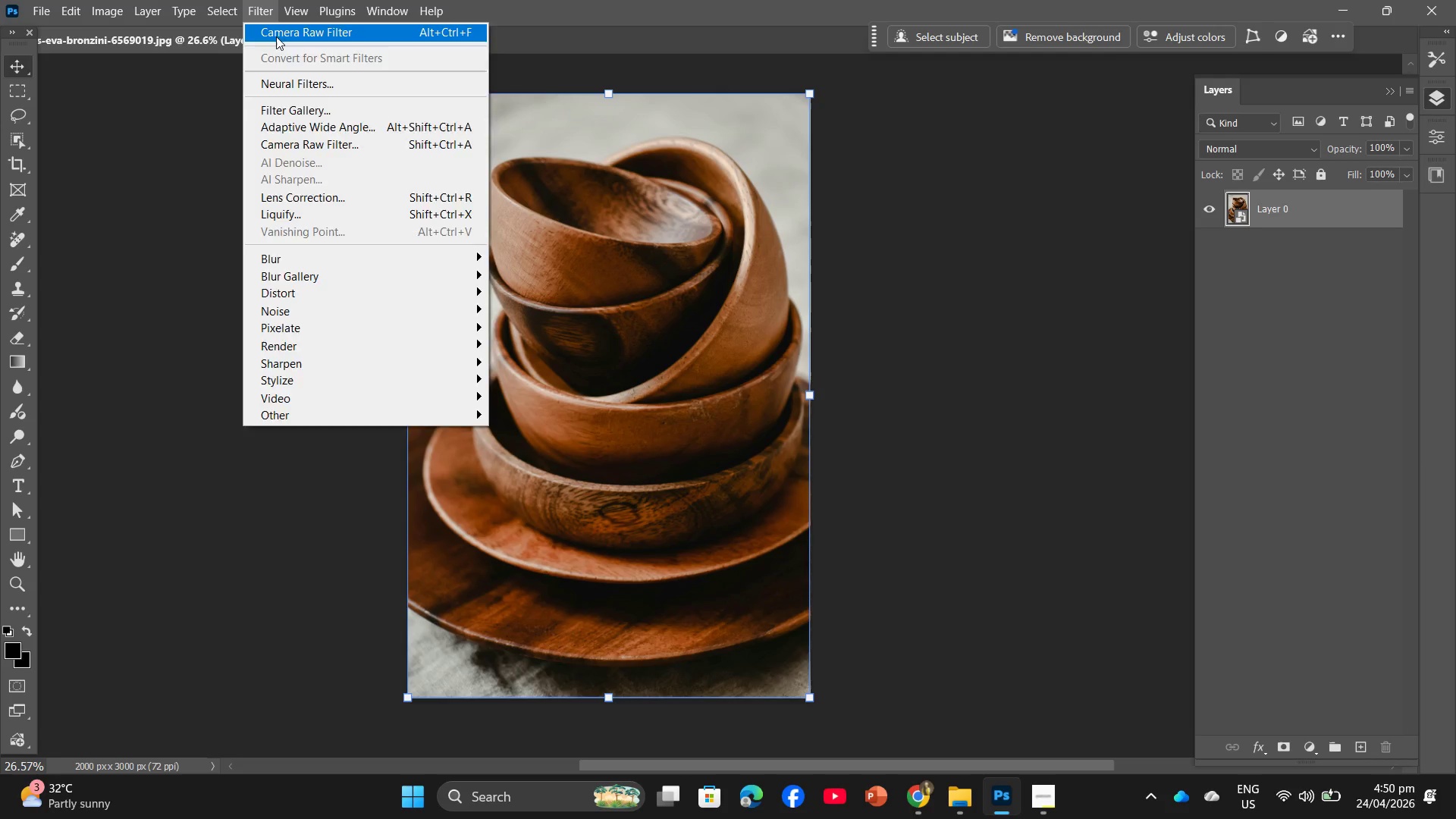 
left_click([276, 36])
 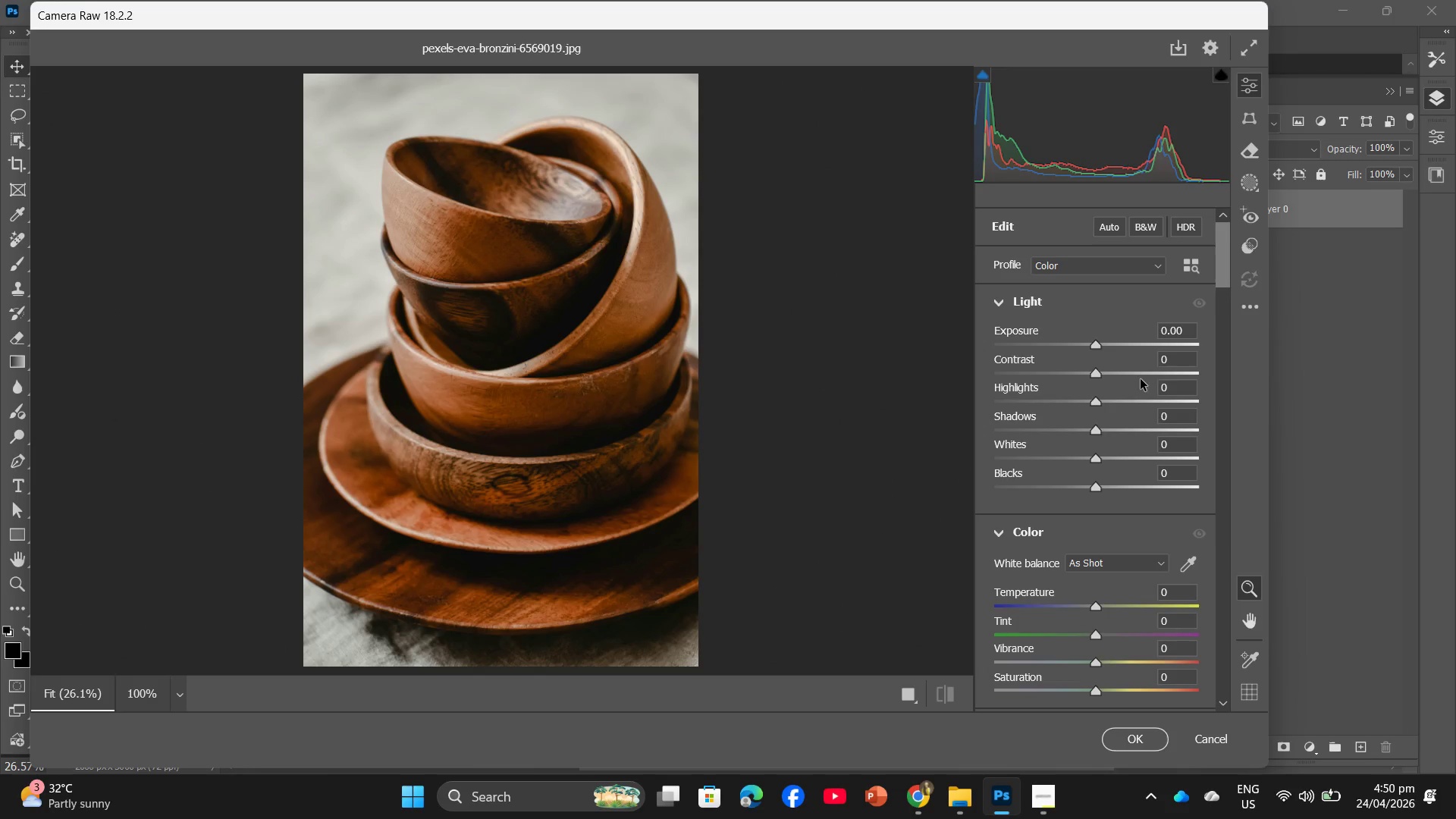 
left_click([1175, 334])
 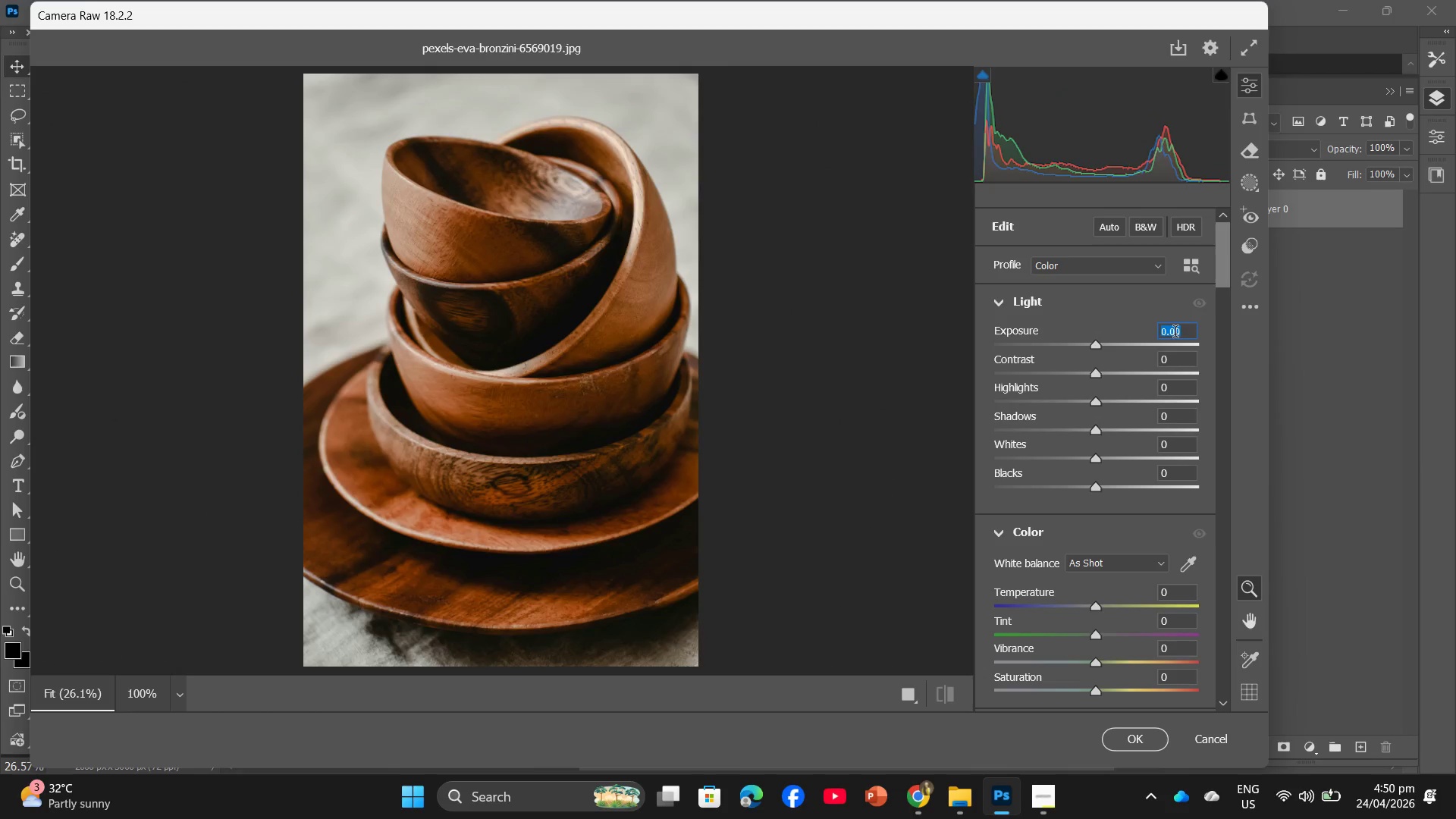 
key(Numpad1)
 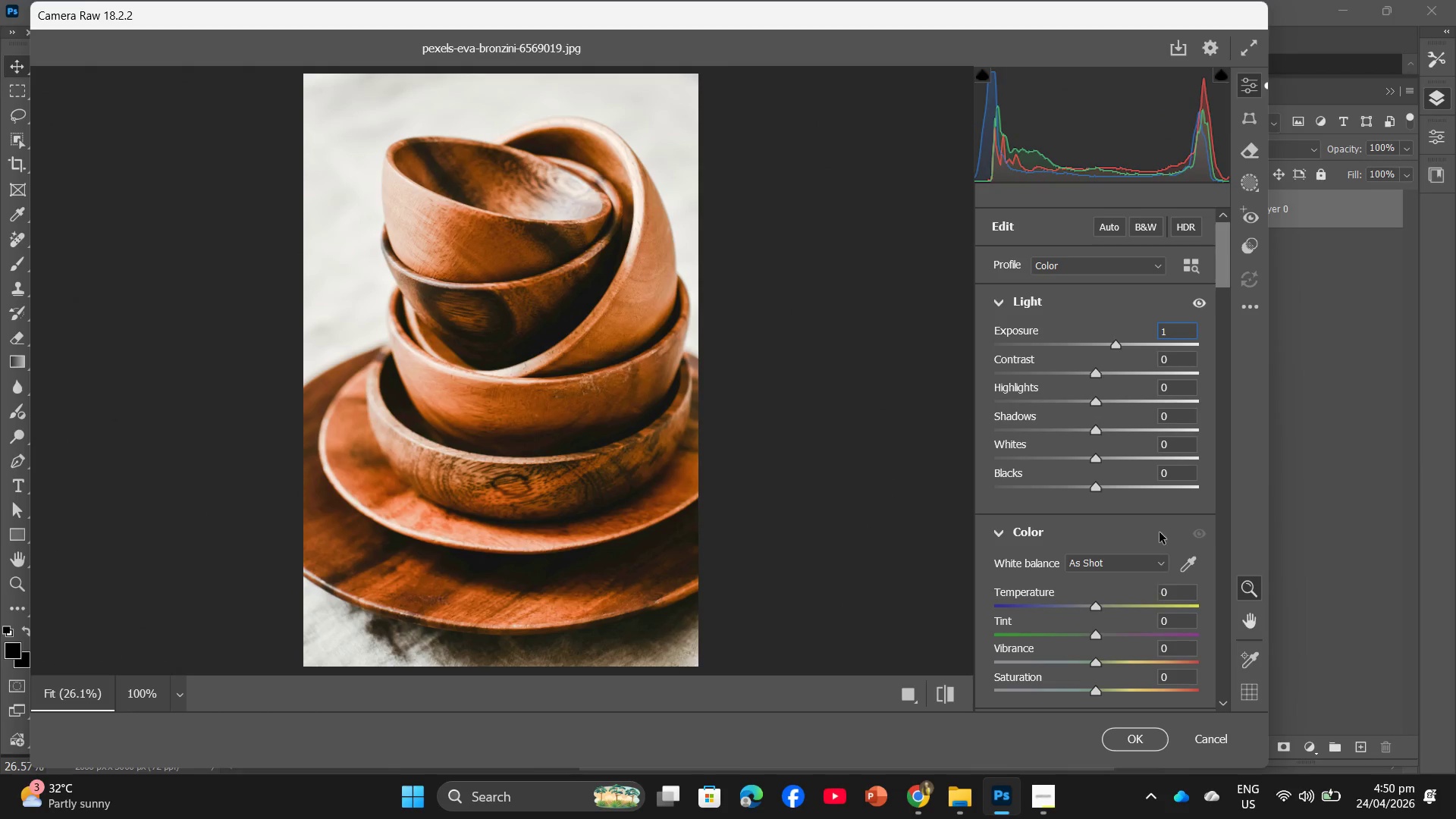 
left_click([1185, 443])
 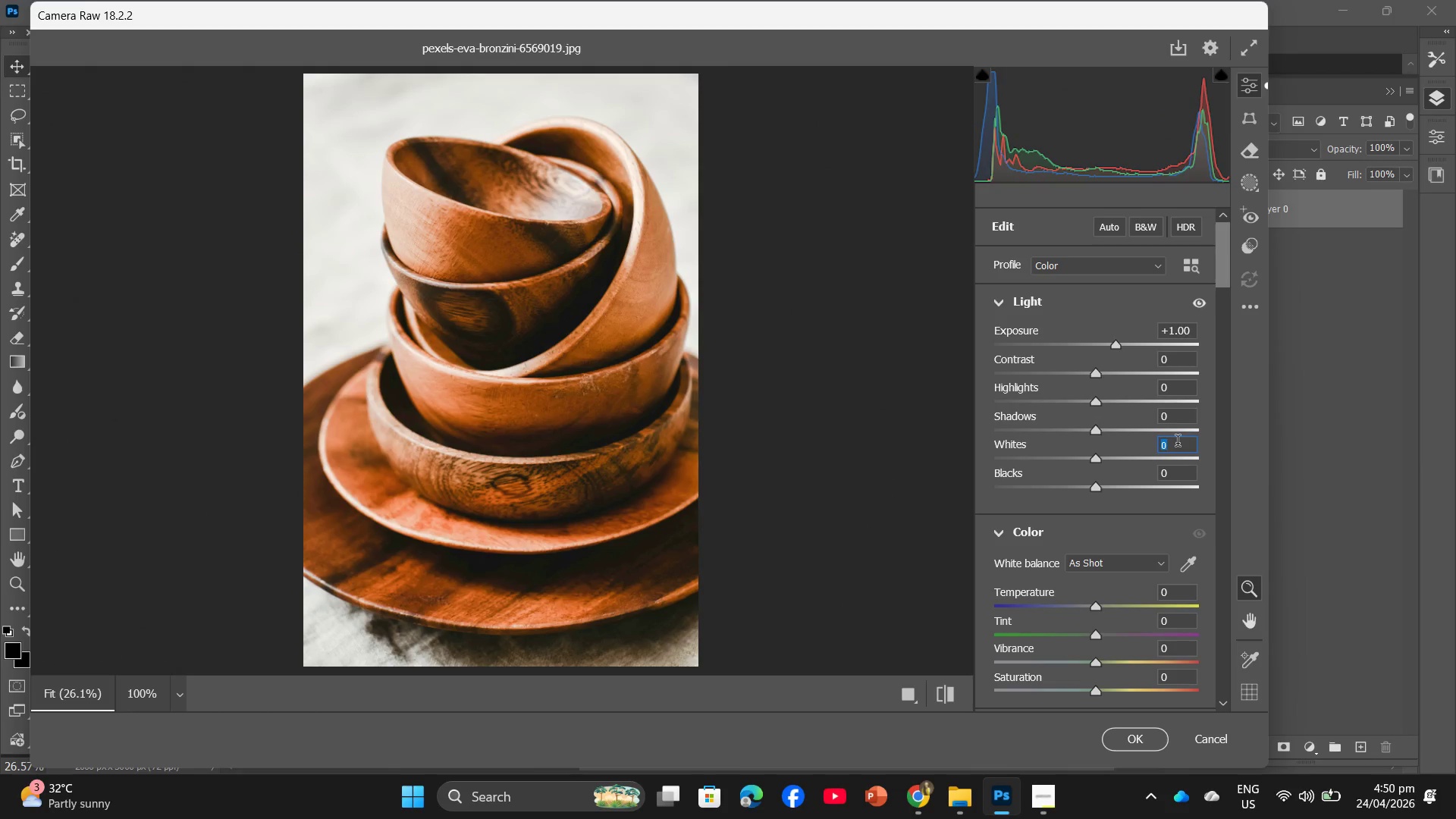 
key(Numpad1)
 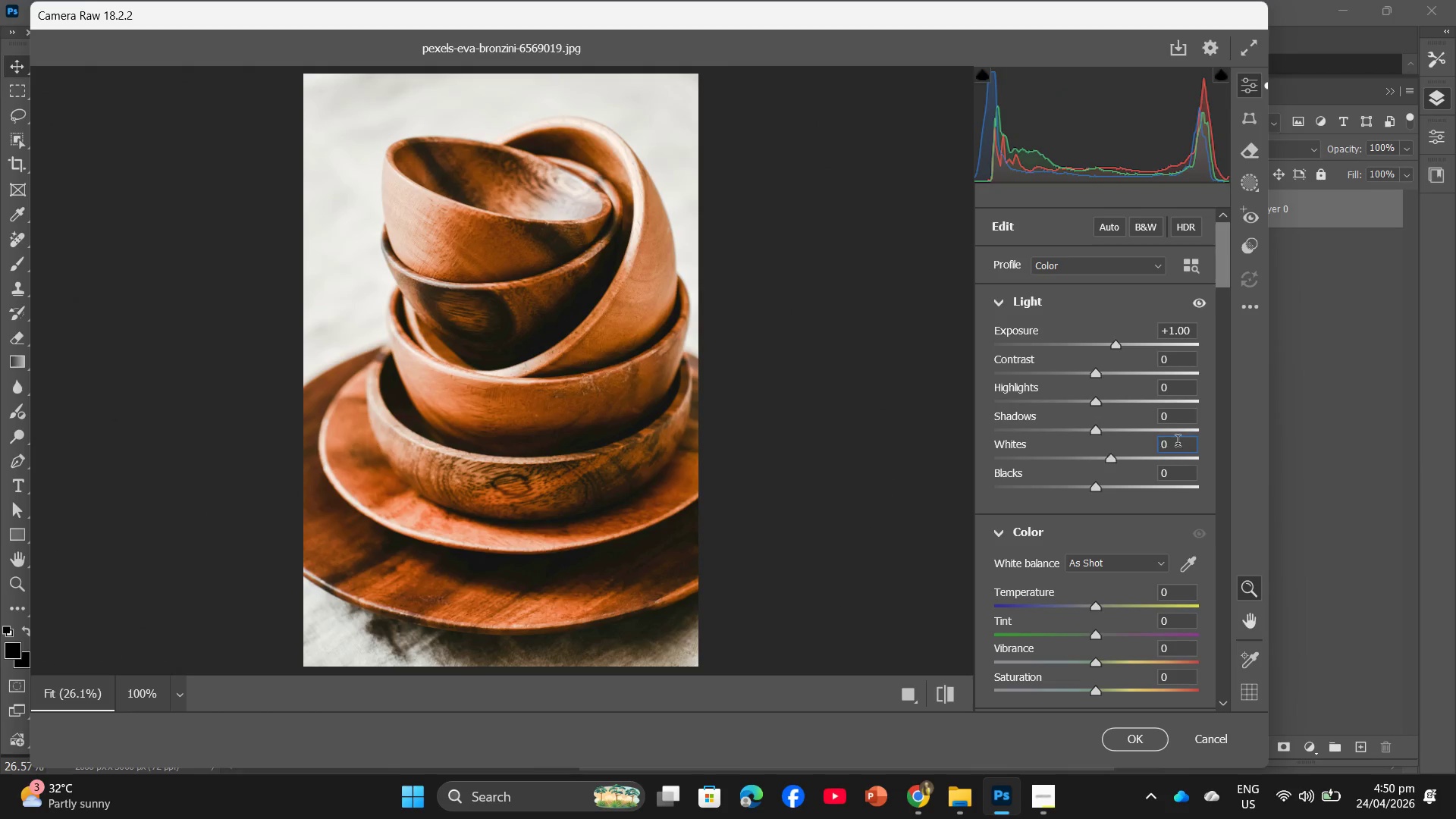 
key(Numpad5)
 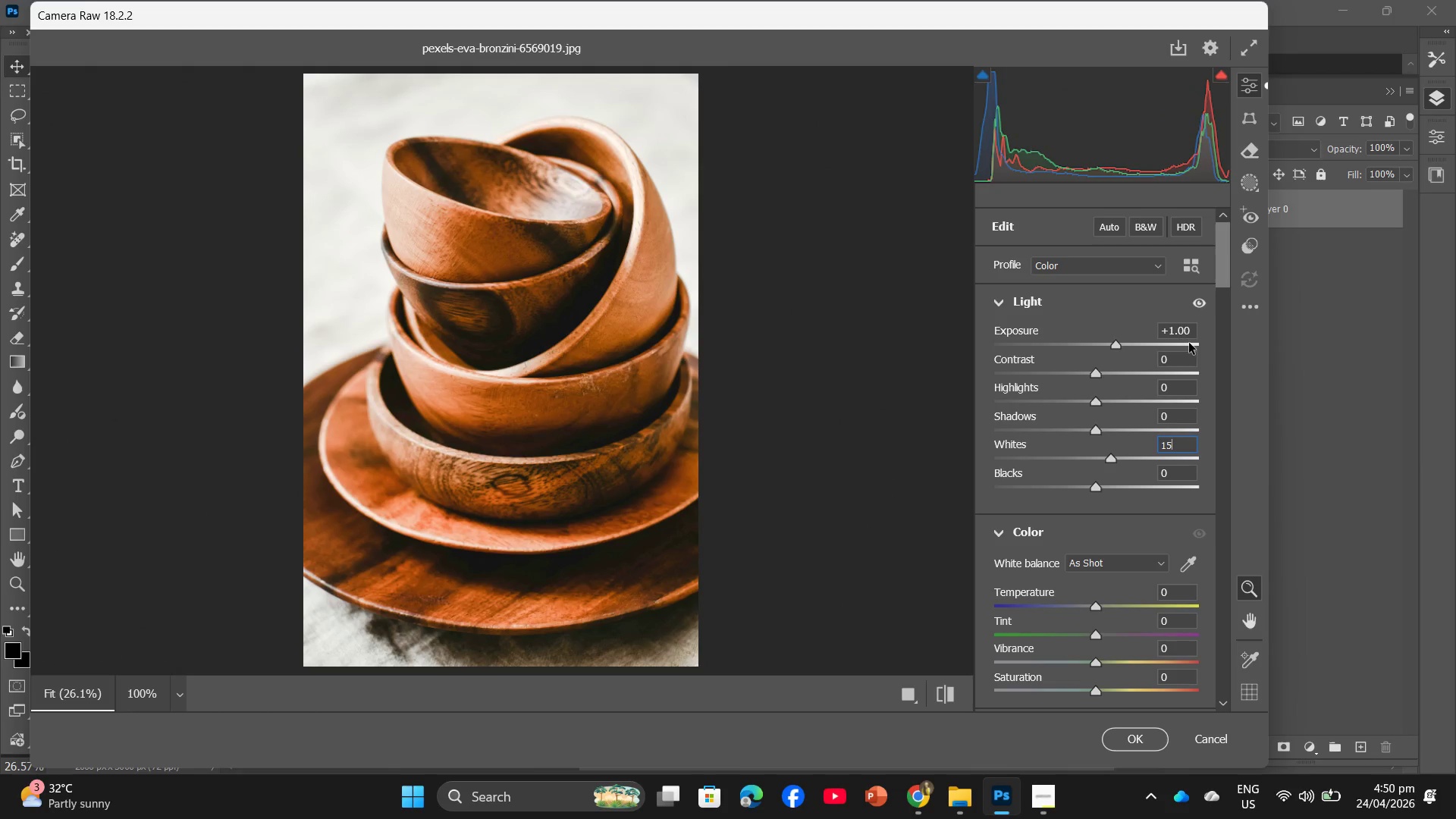 
left_click([1189, 331])
 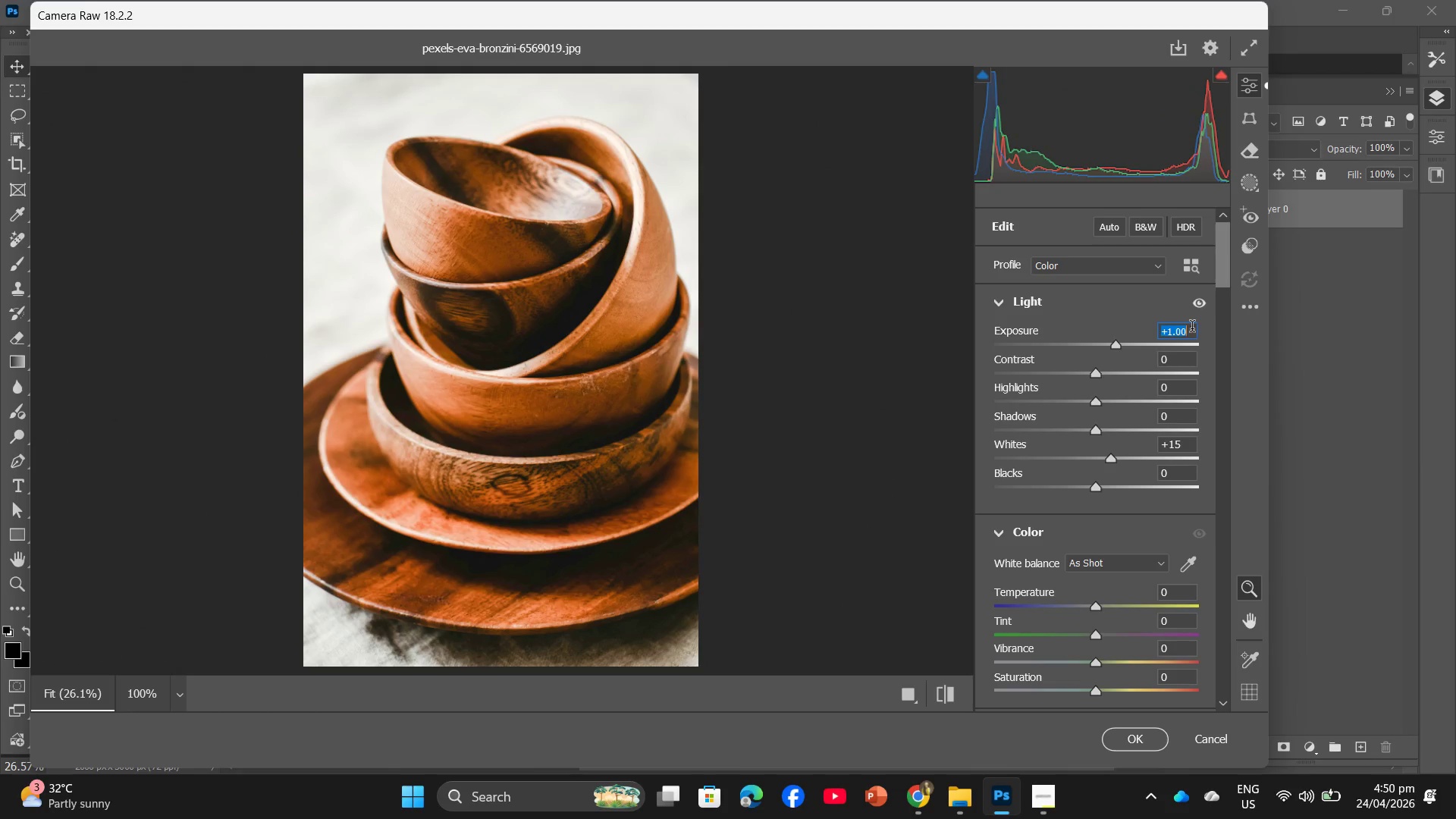 
key(NumpadDecimal)
 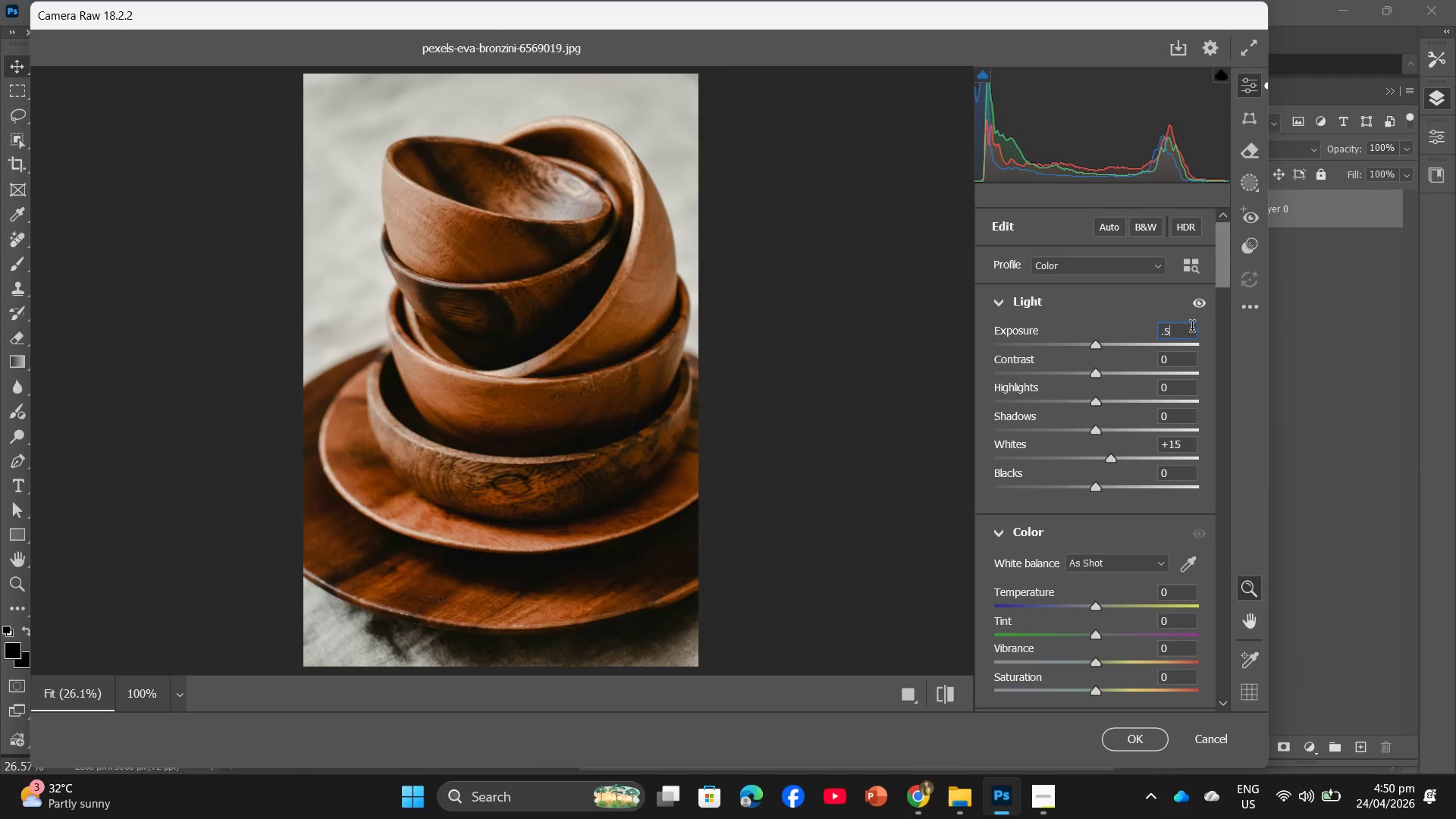 
key(Numpad5)
 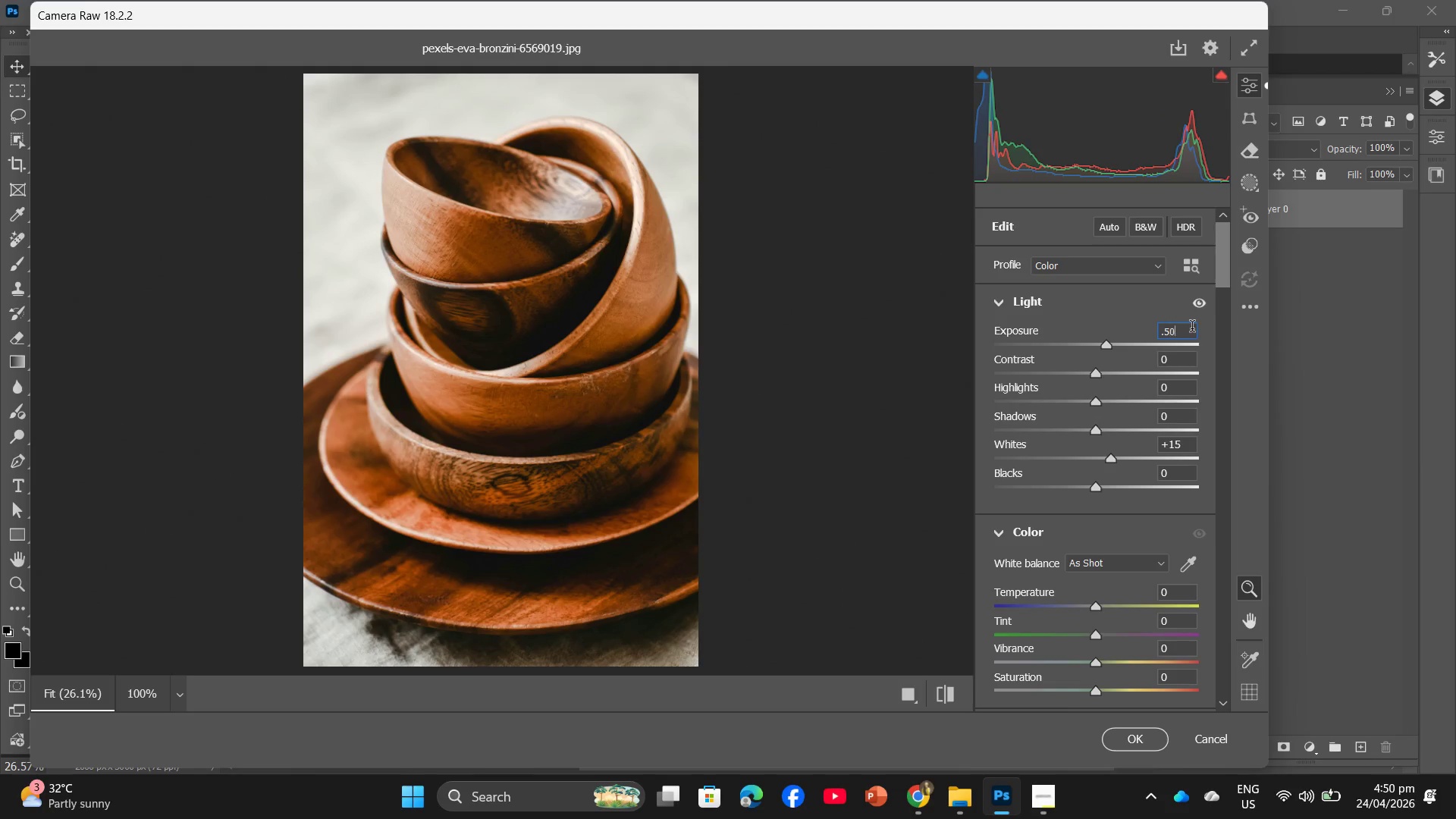 
key(Numpad0)
 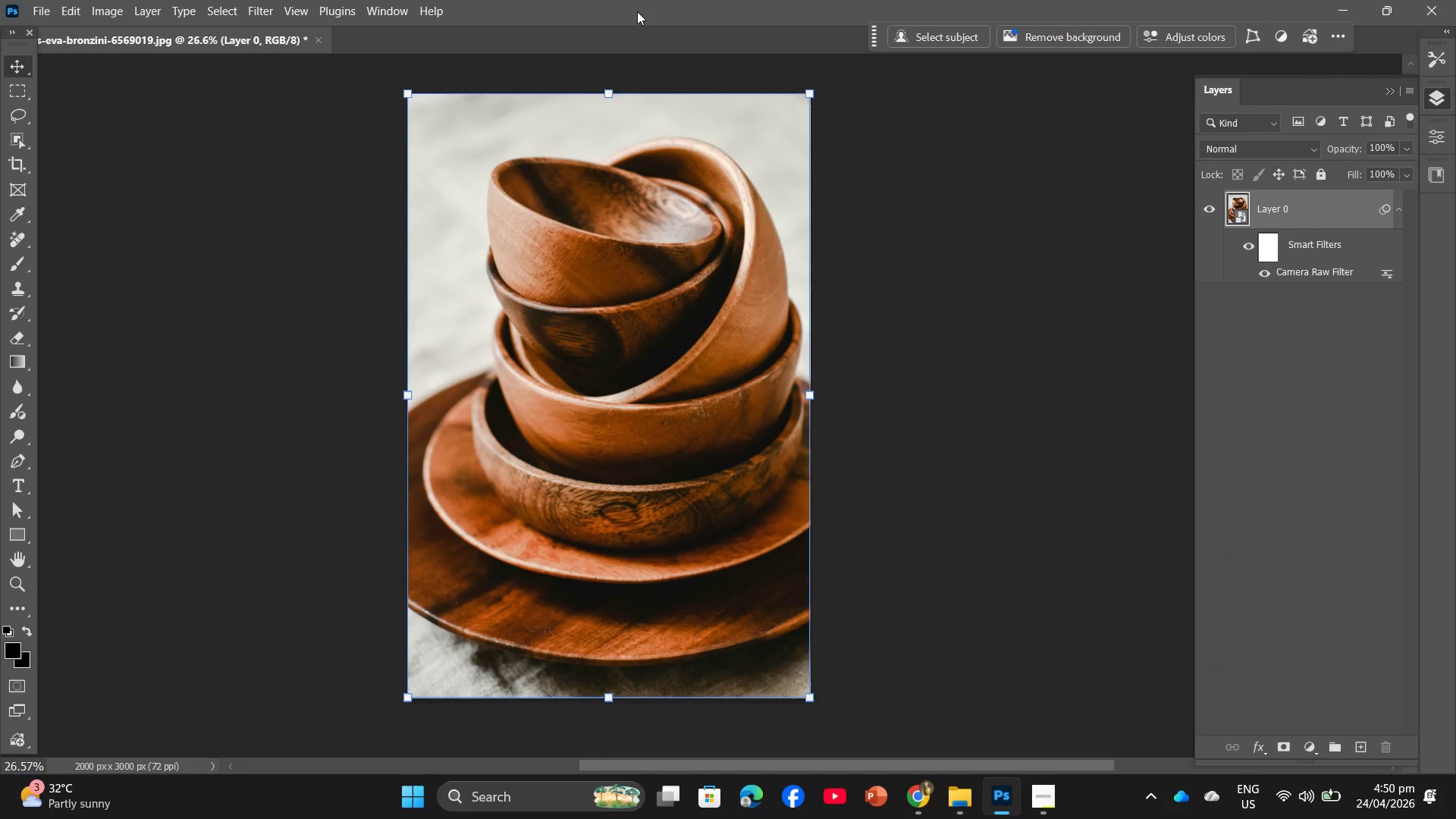 
wait(5.78)
 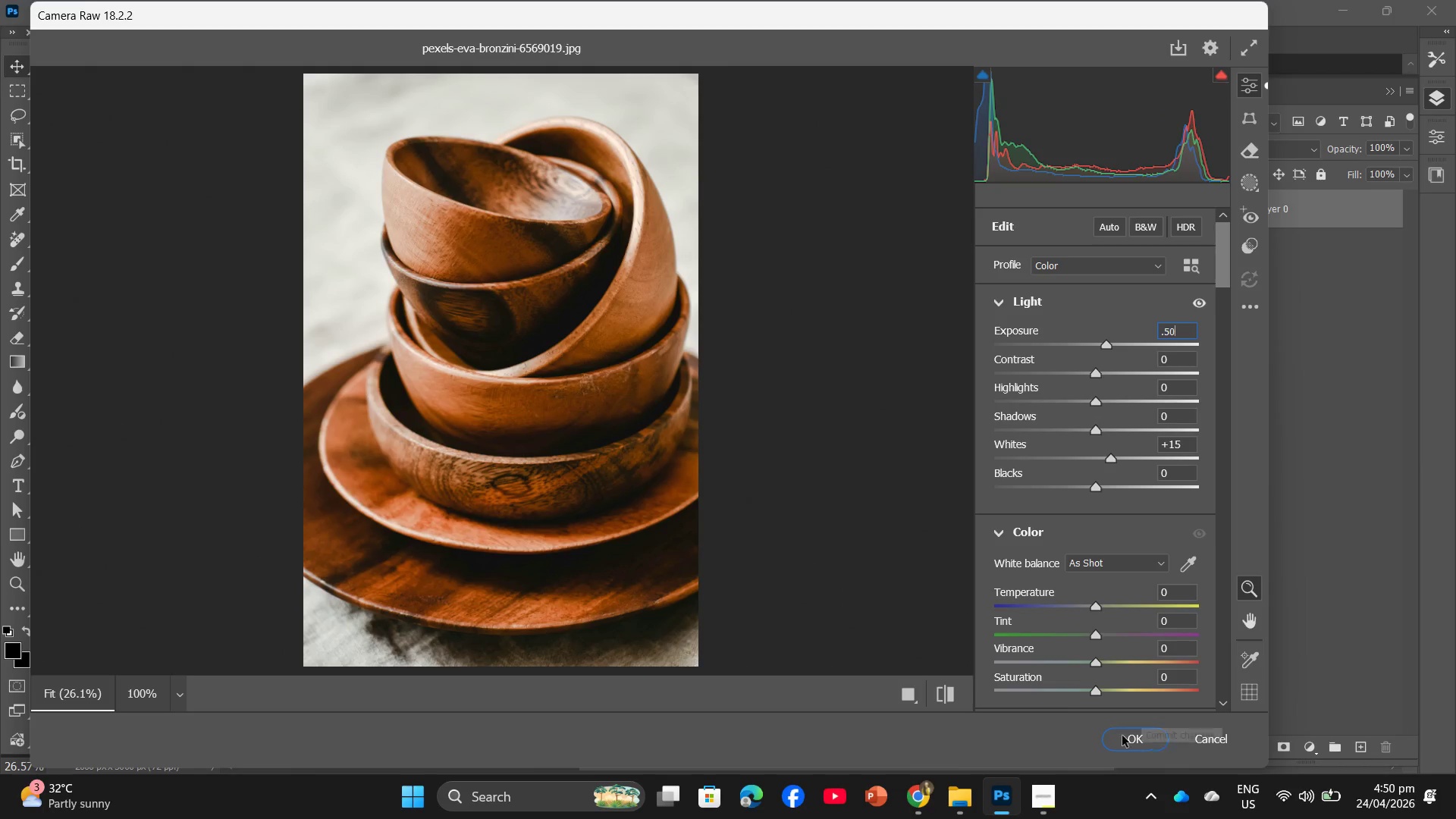 
left_click([46, 0])
 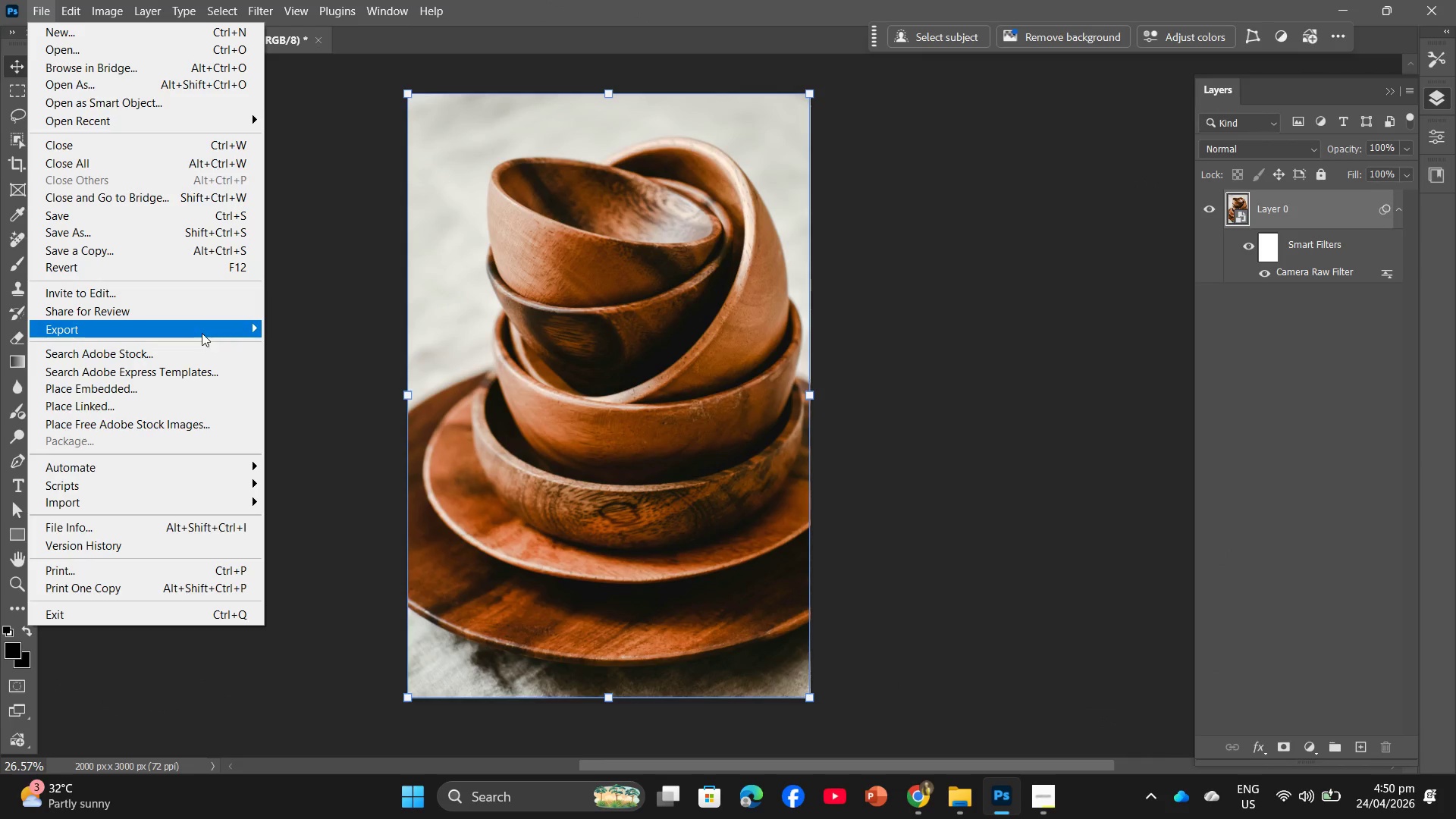 
left_click([201, 333])
 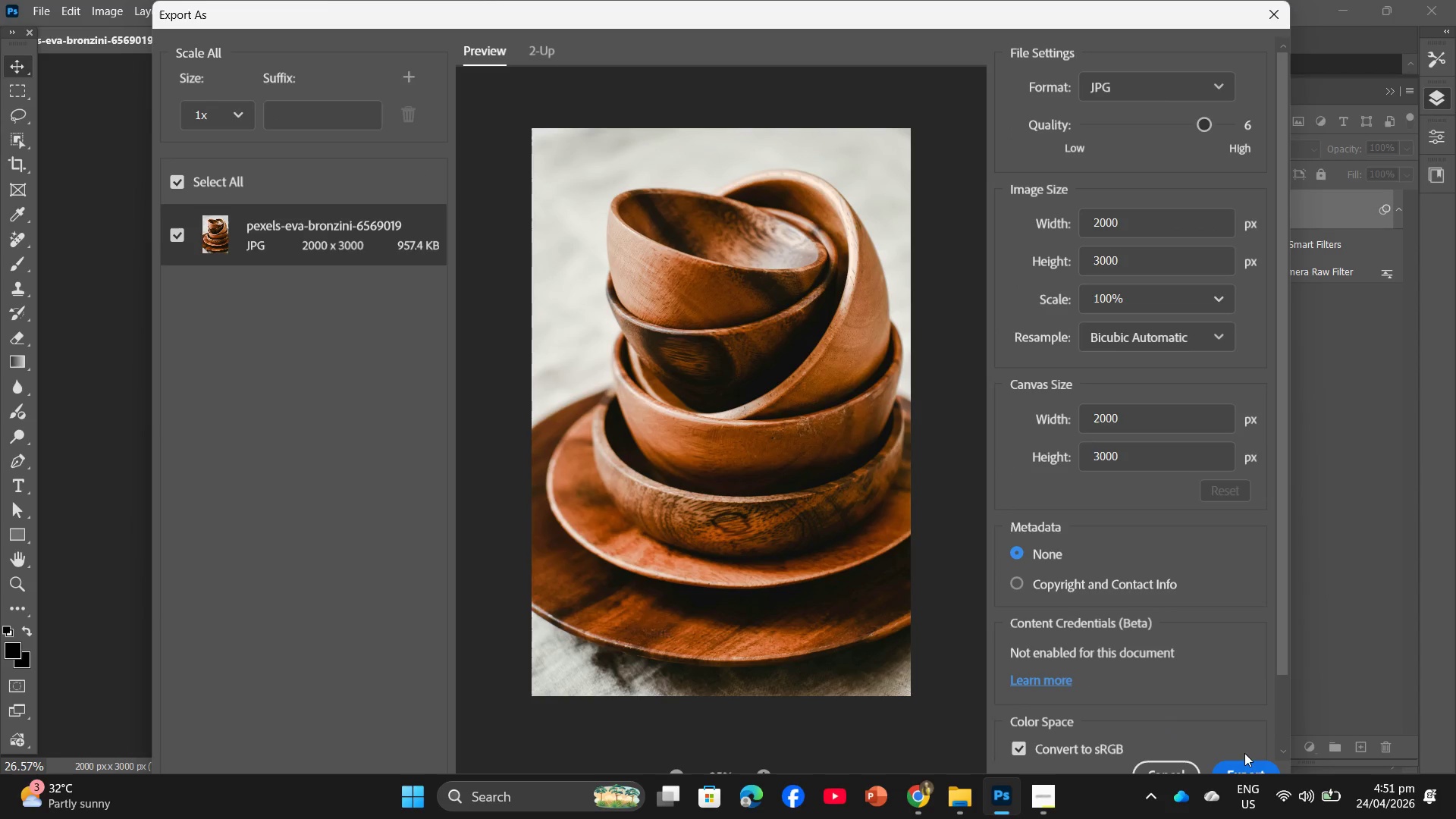 
wait(9.16)
 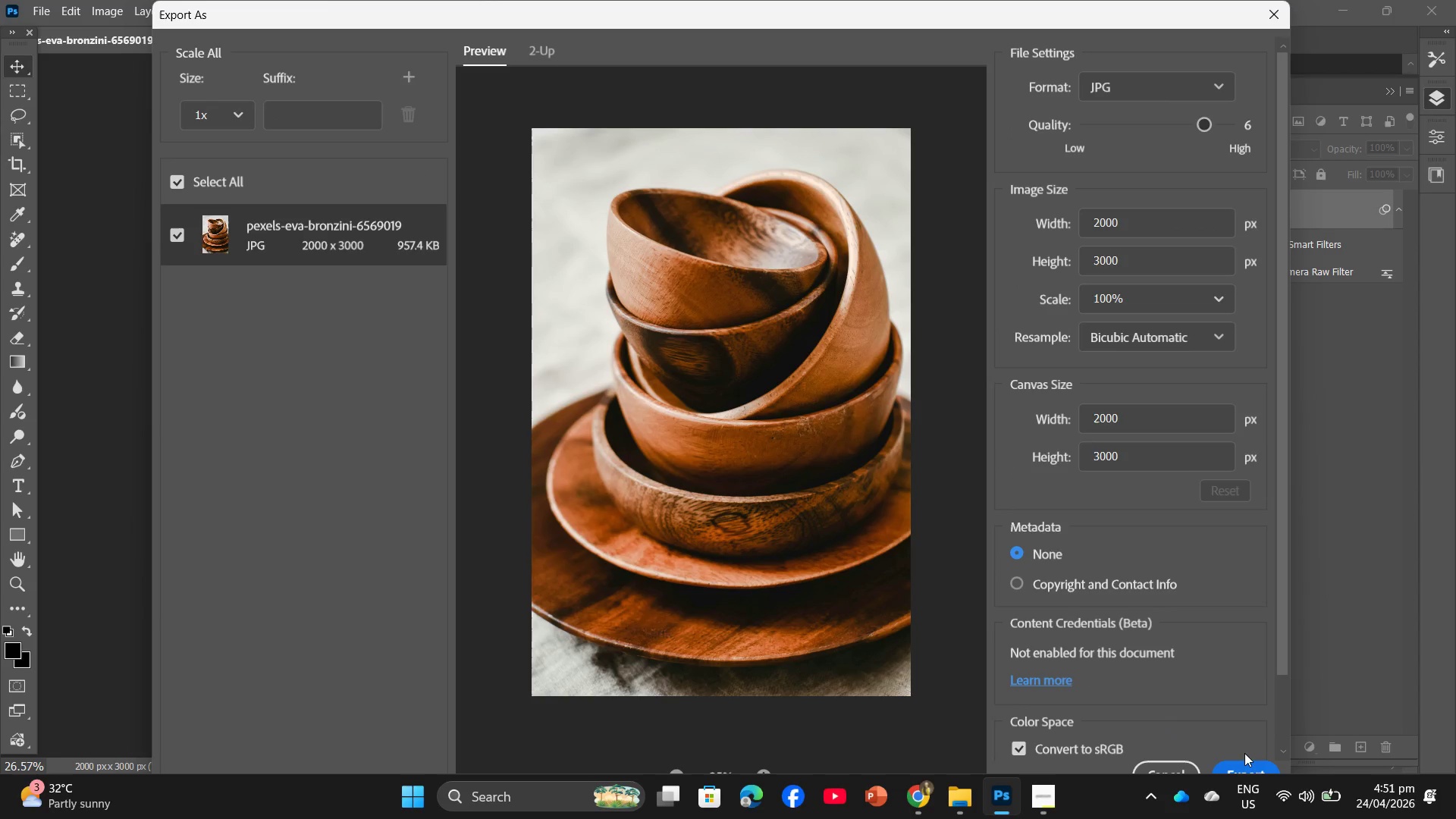 
scroll: coordinate [572, 243], scroll_direction: down, amount: 6.0
 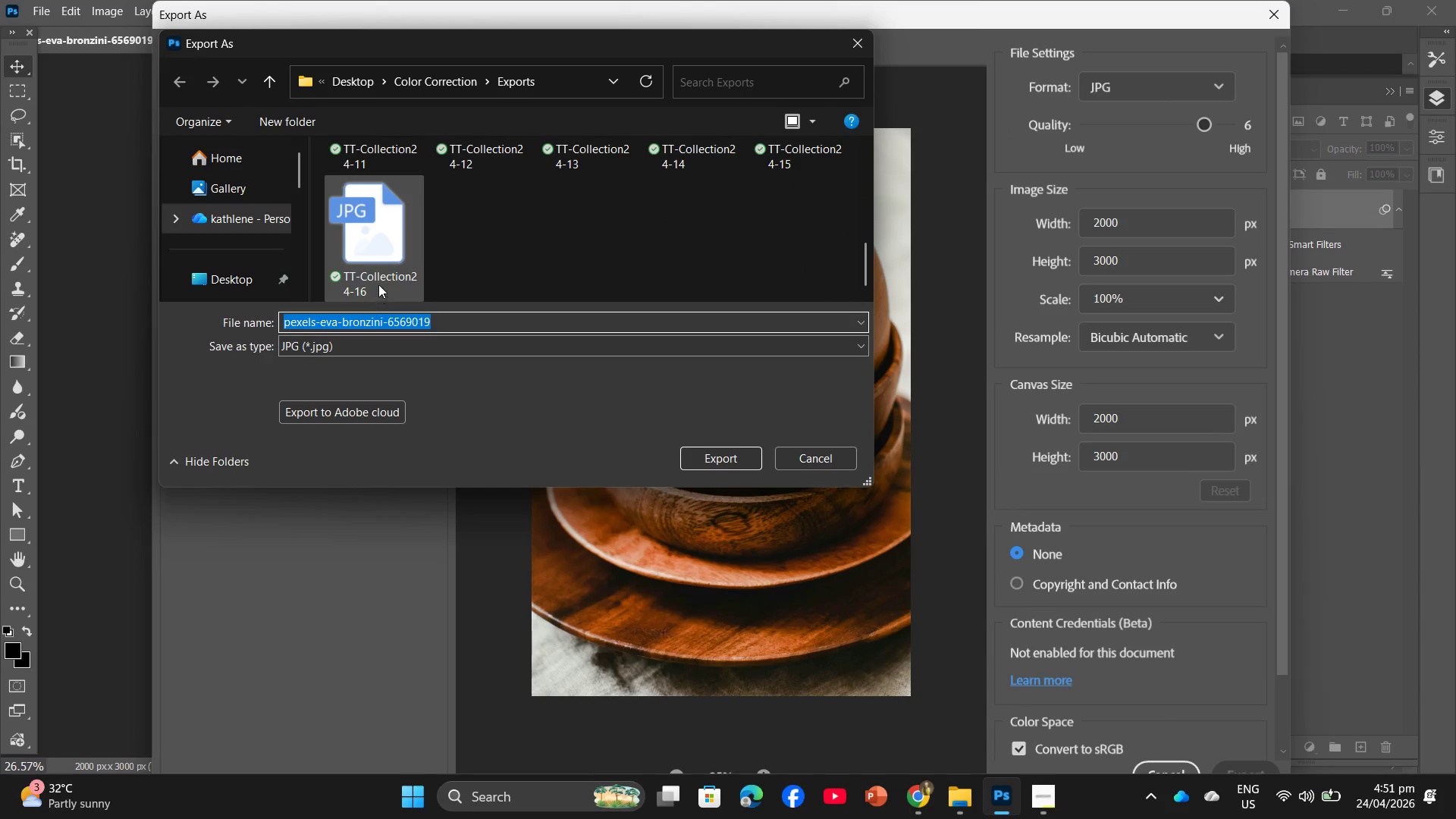 
left_click([382, 278])
 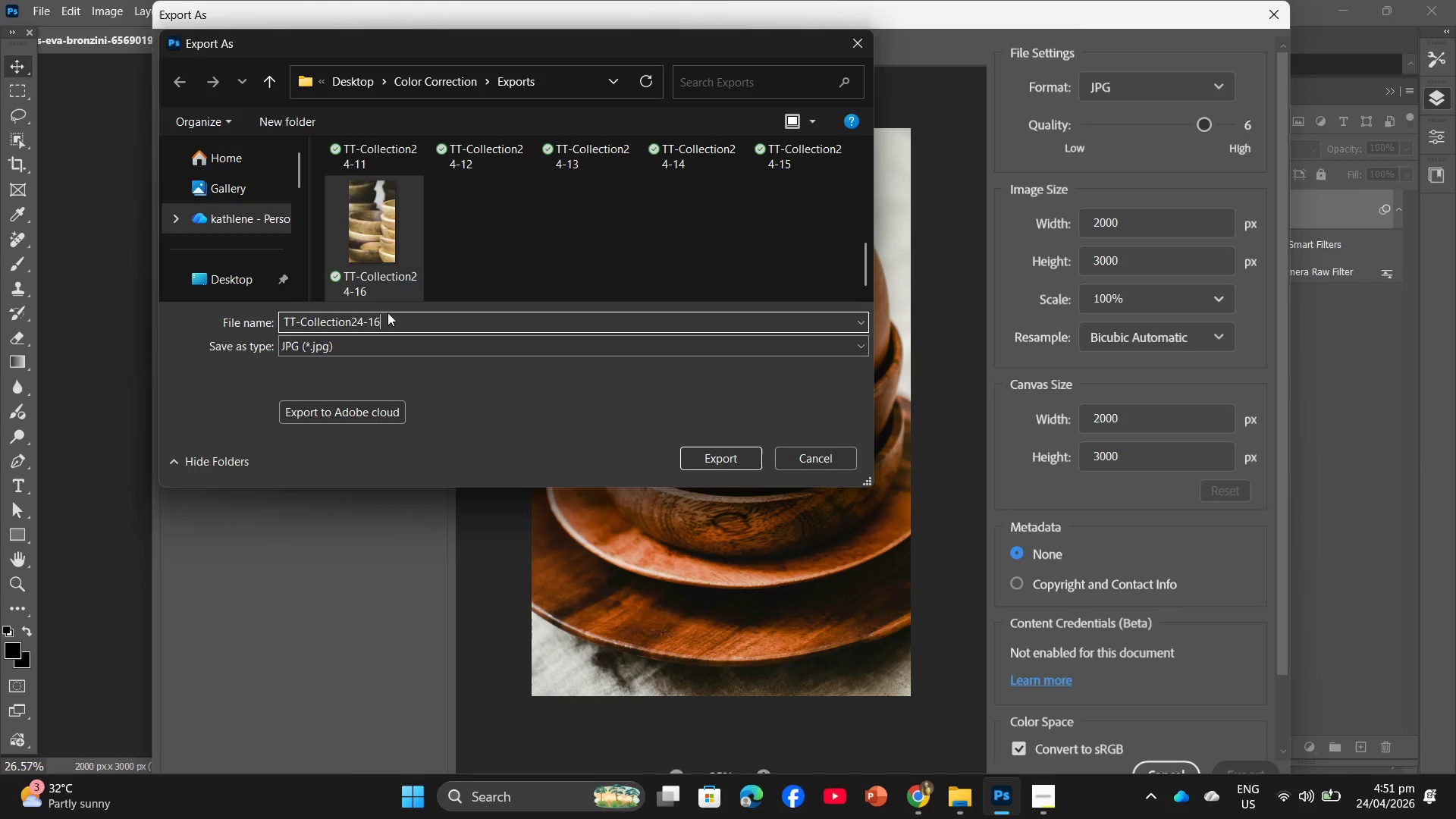 
key(Backspace)
 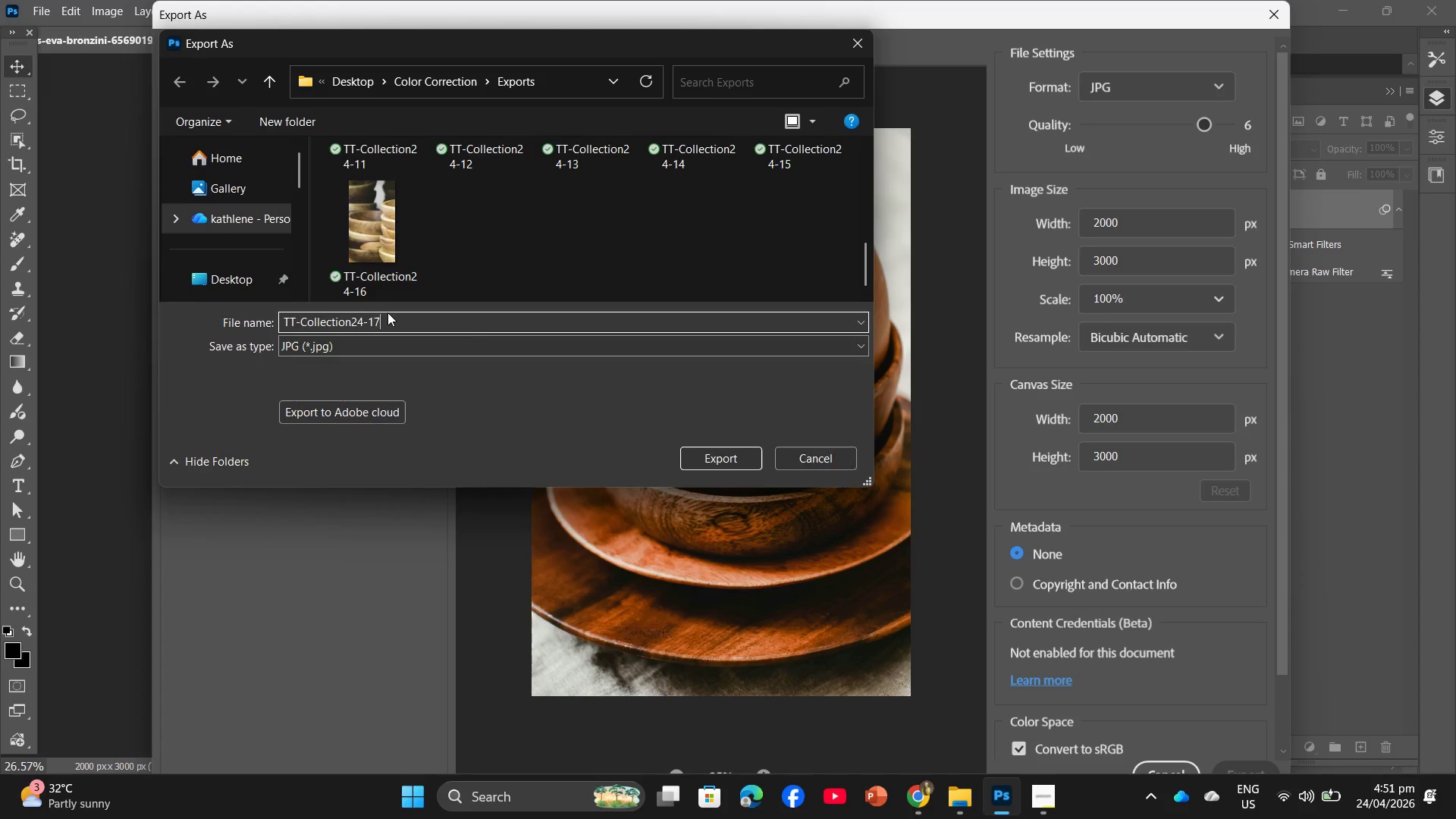 
key(Numpad7)
 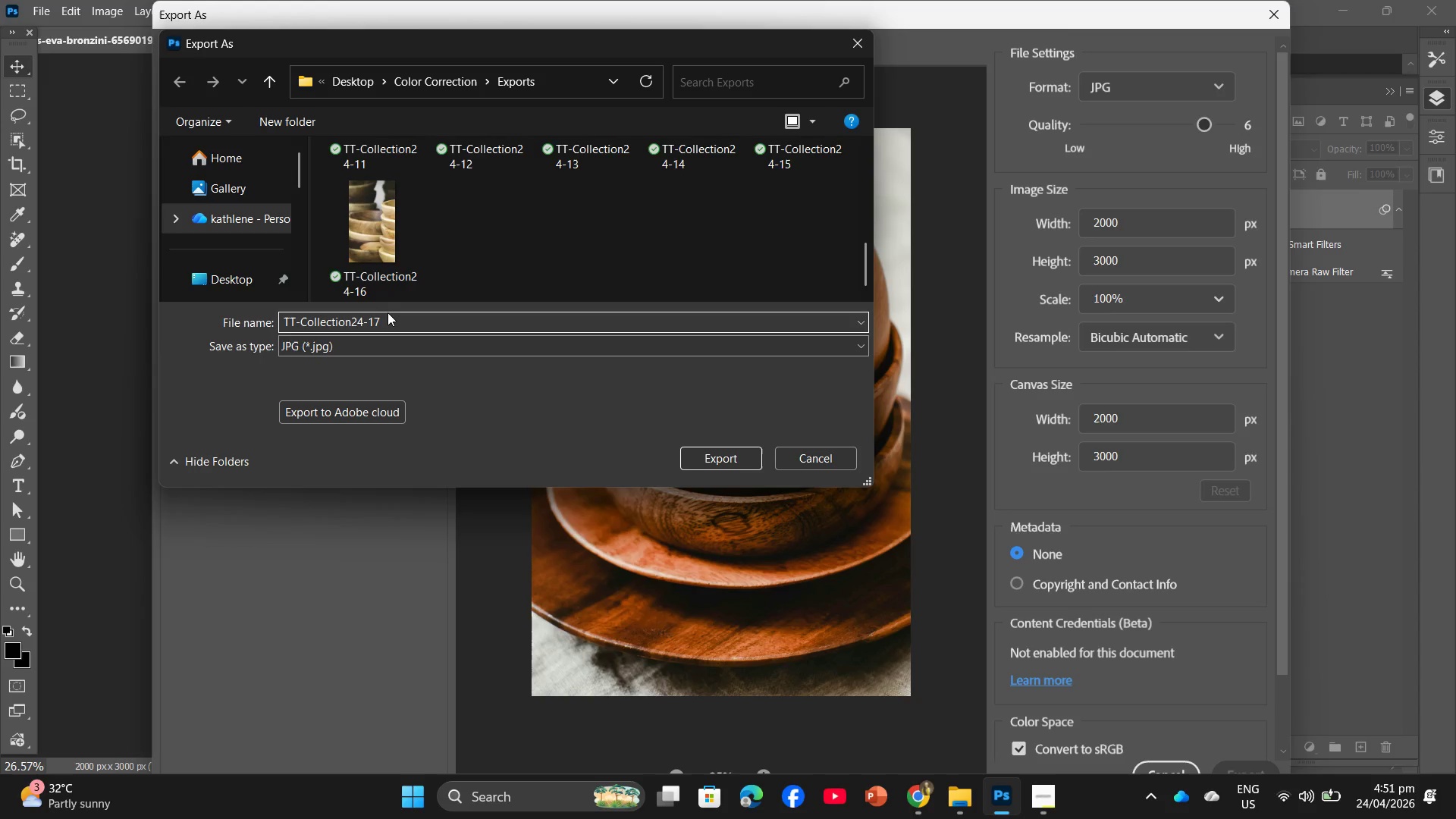 
key(Enter)
 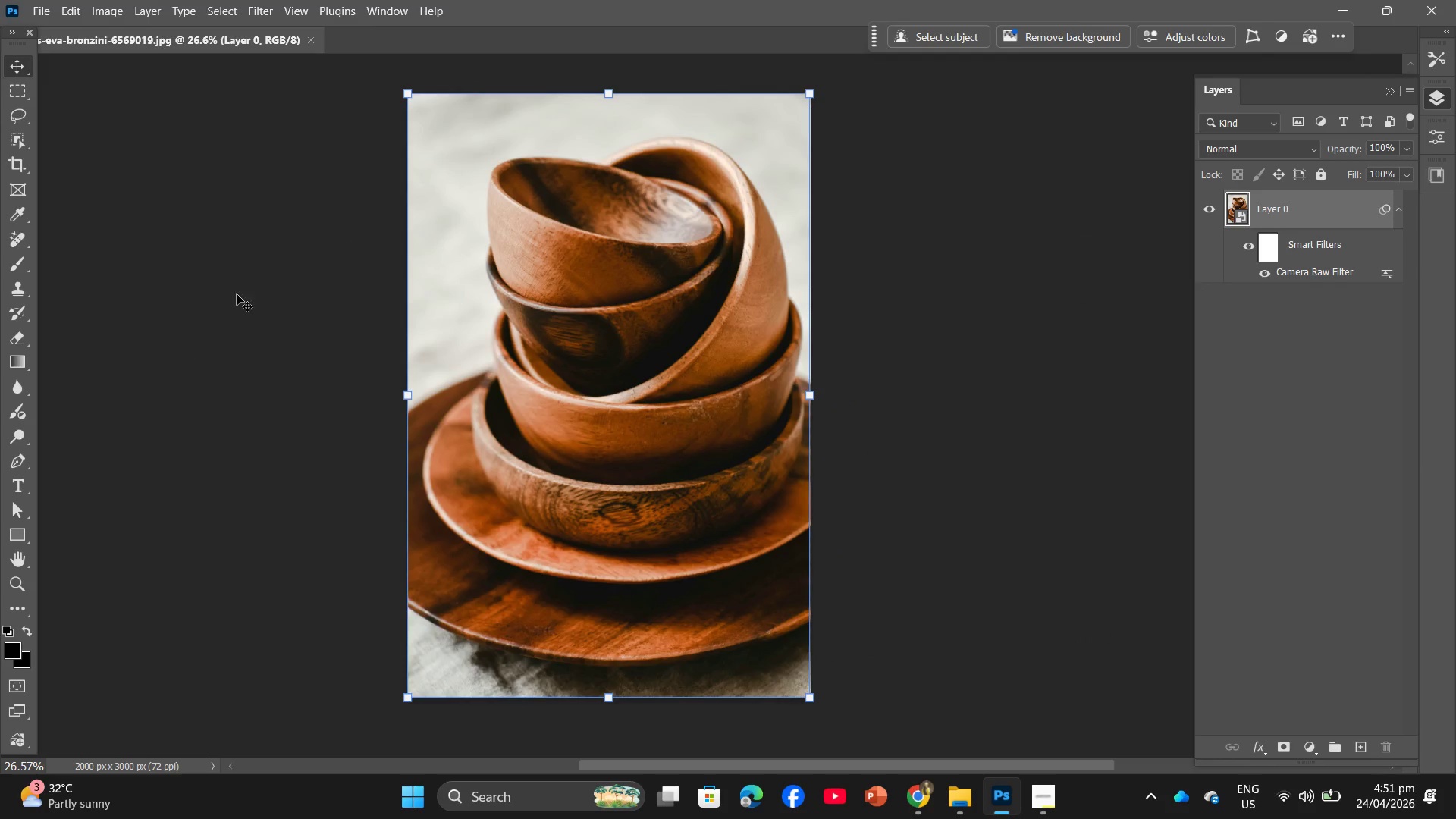 
left_click([43, 0])
 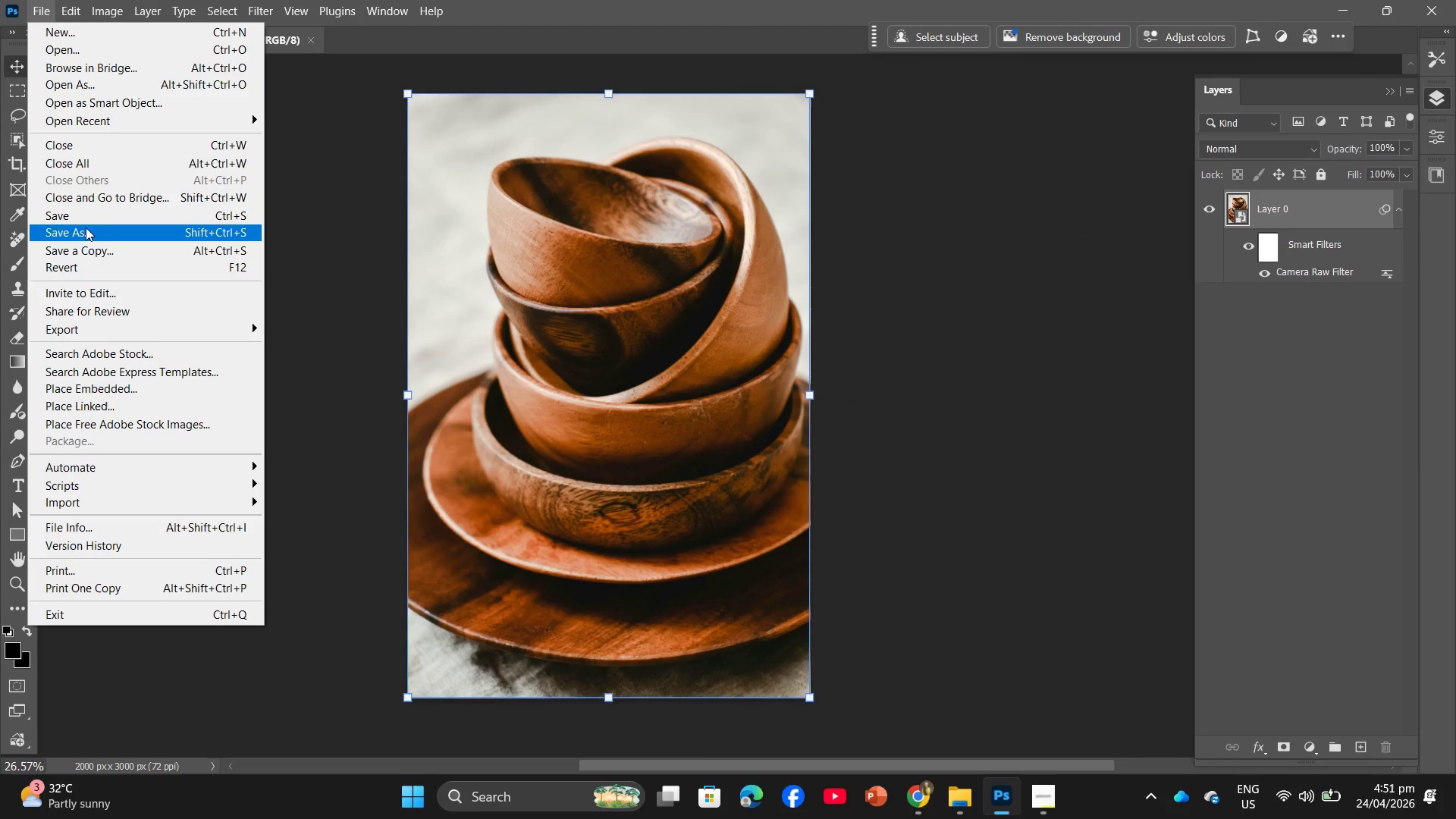 
left_click([86, 228])
 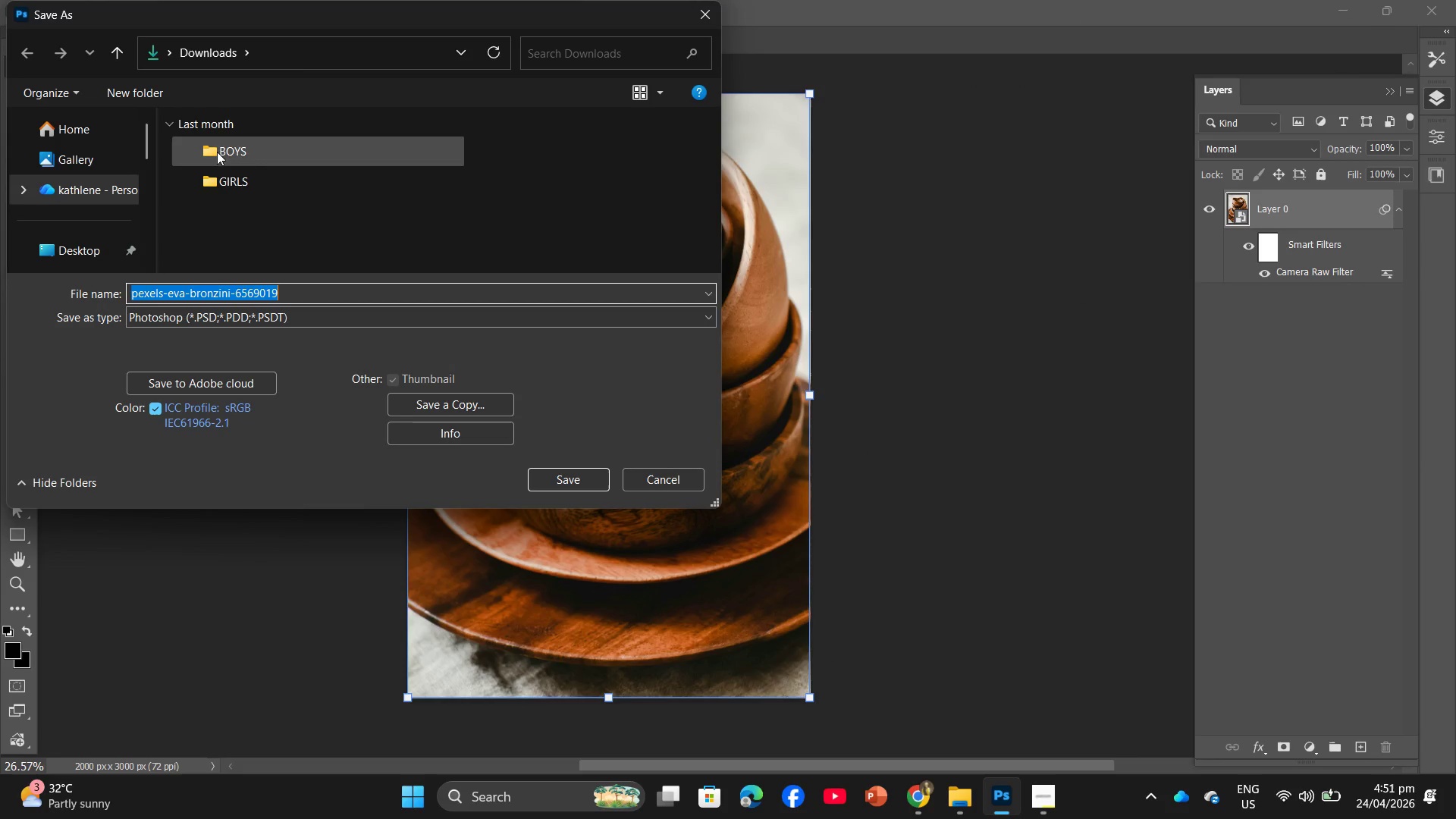 
left_click([93, 254])
 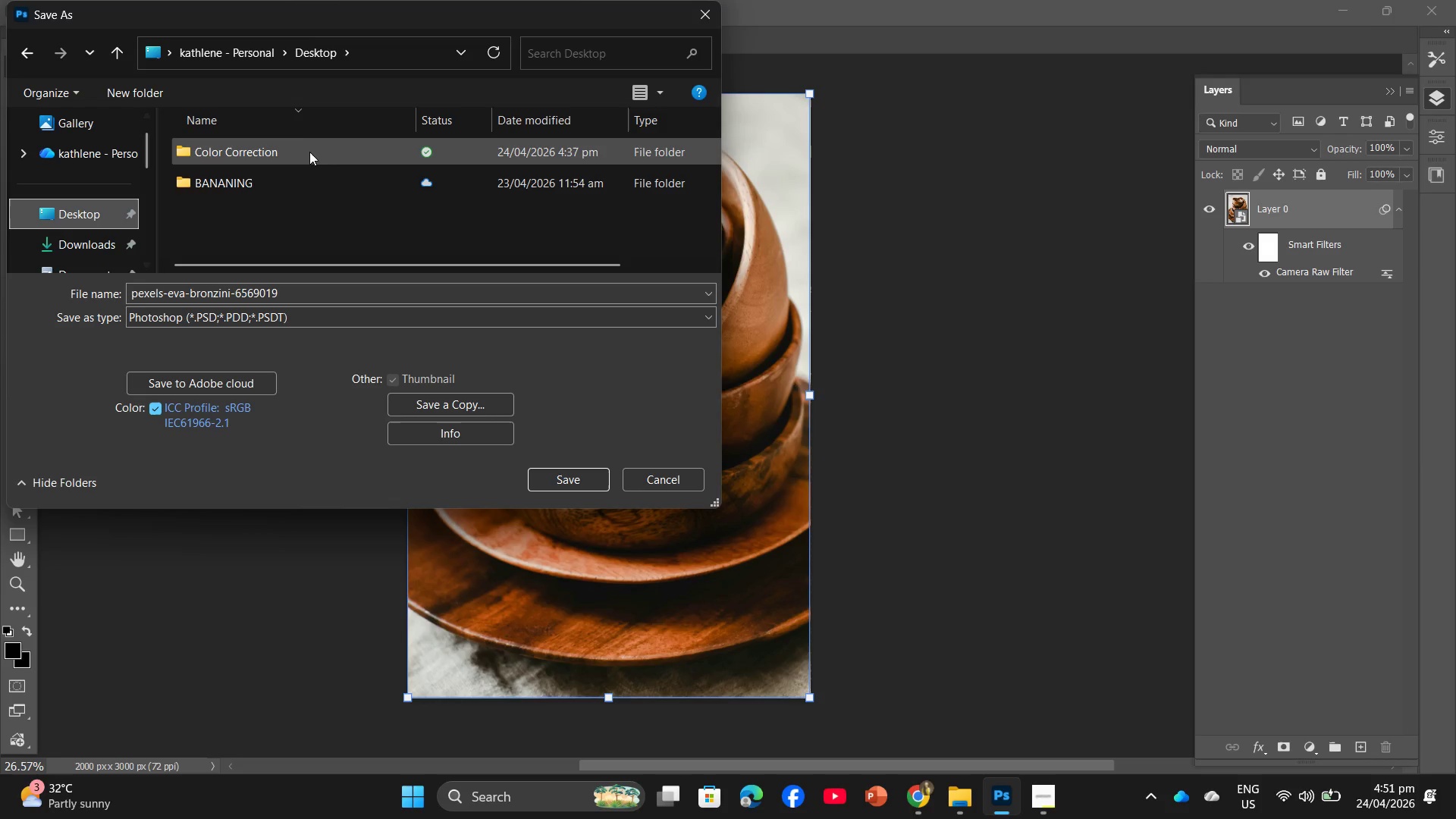 
left_click([309, 152])
 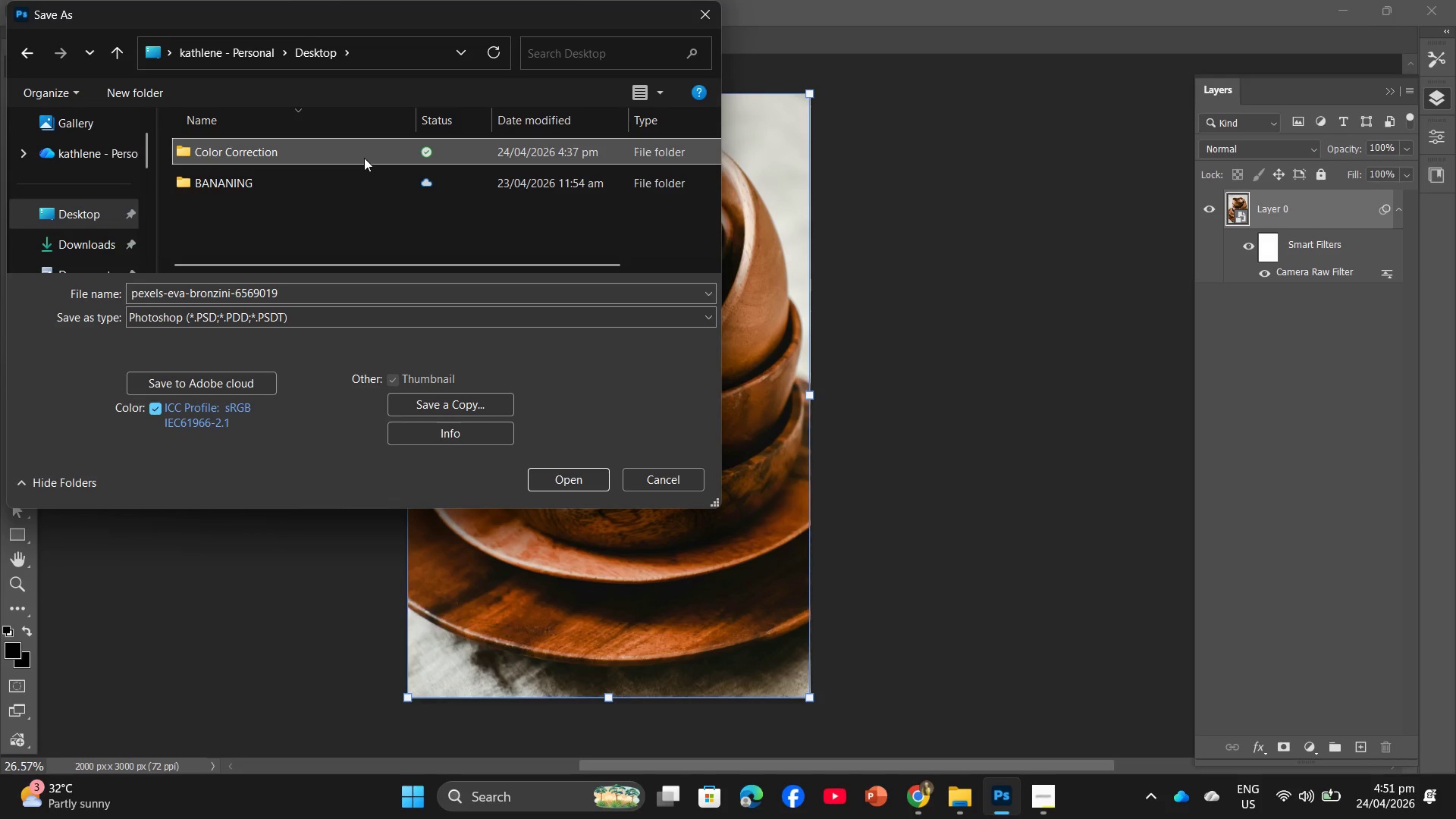 
double_click([362, 154])
 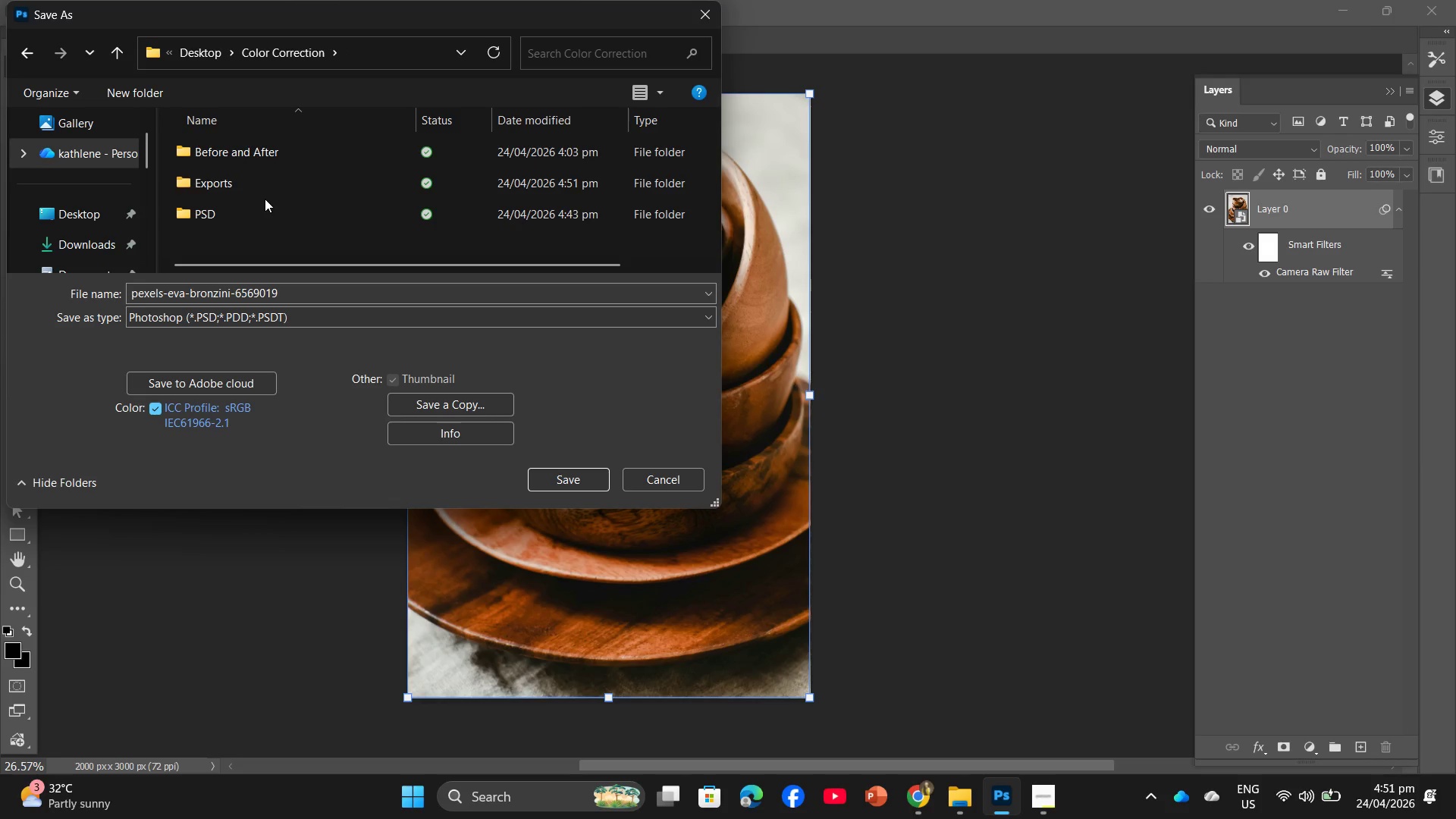 
double_click([264, 212])
 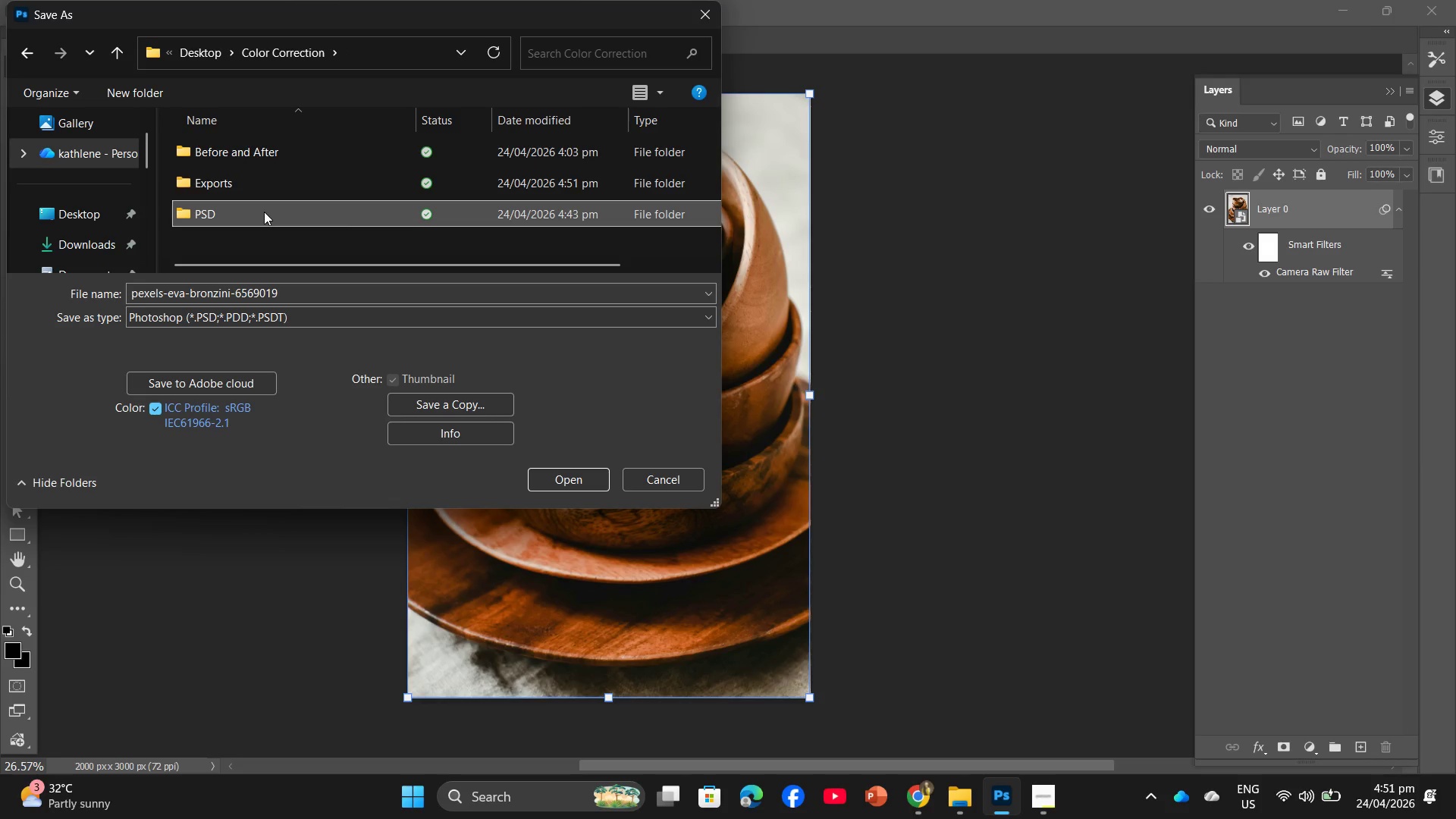 
triple_click([264, 212])
 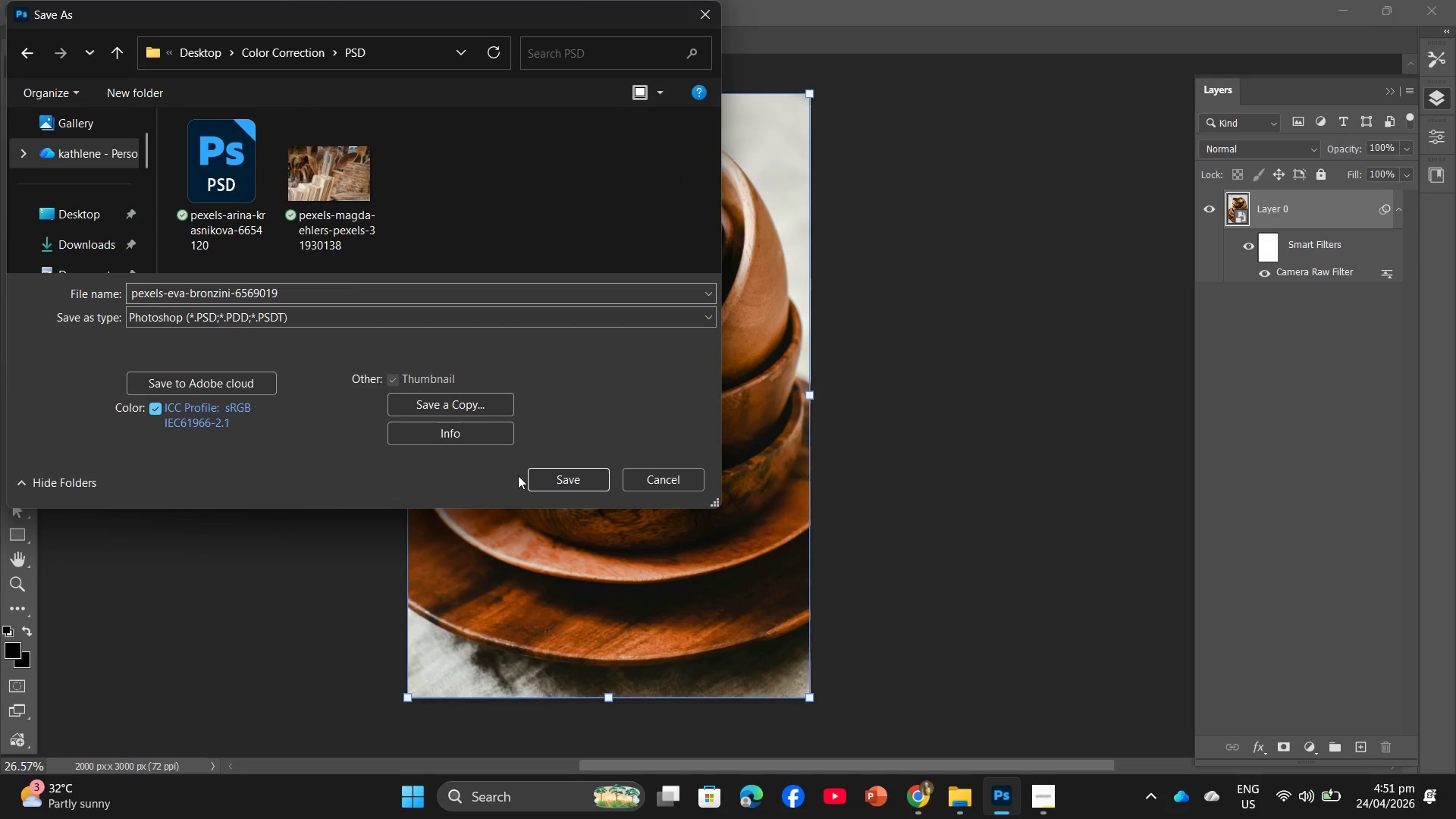 
left_click([554, 482])
 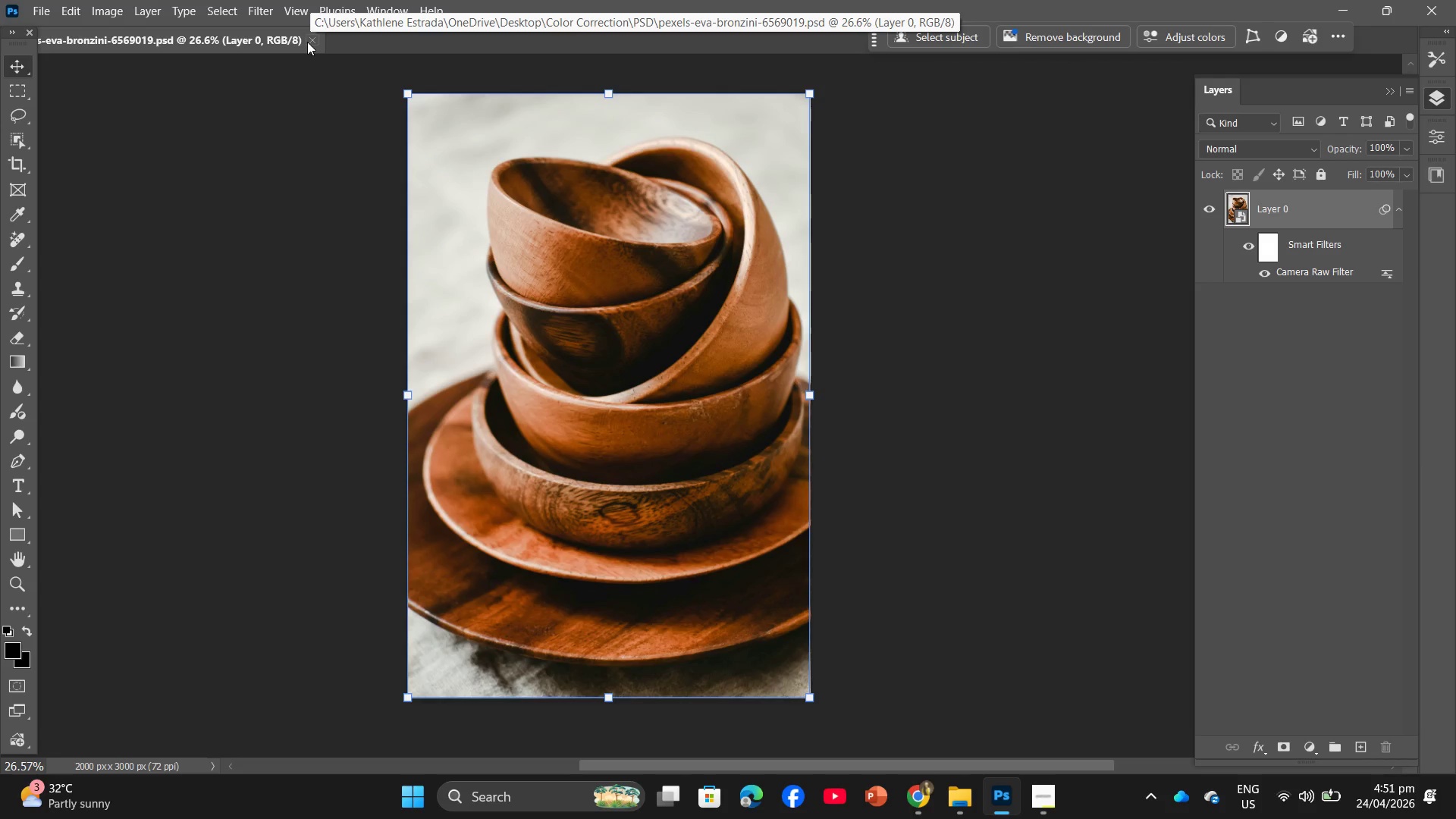 
left_click([312, 39])
 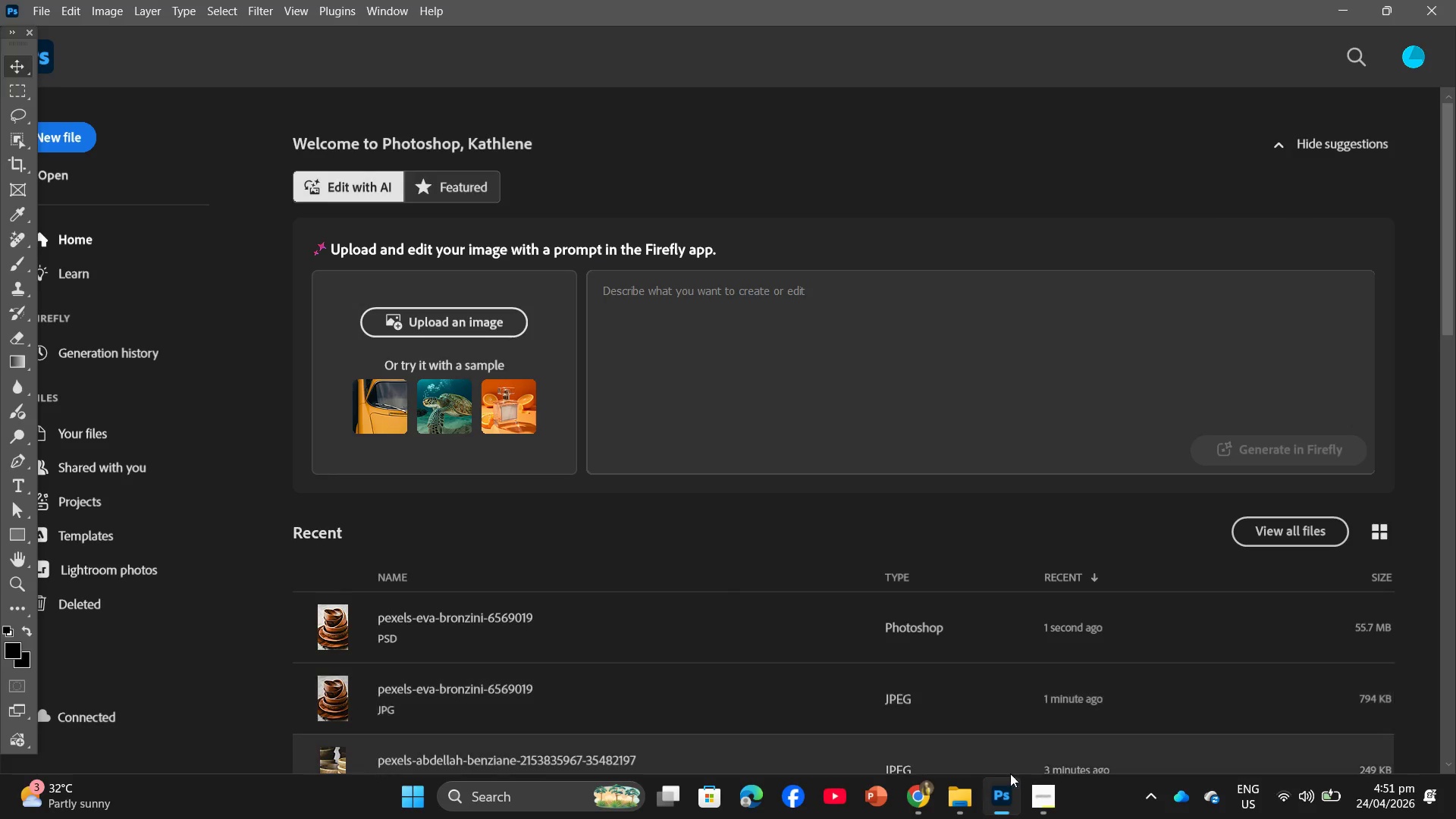 
wait(6.8)
 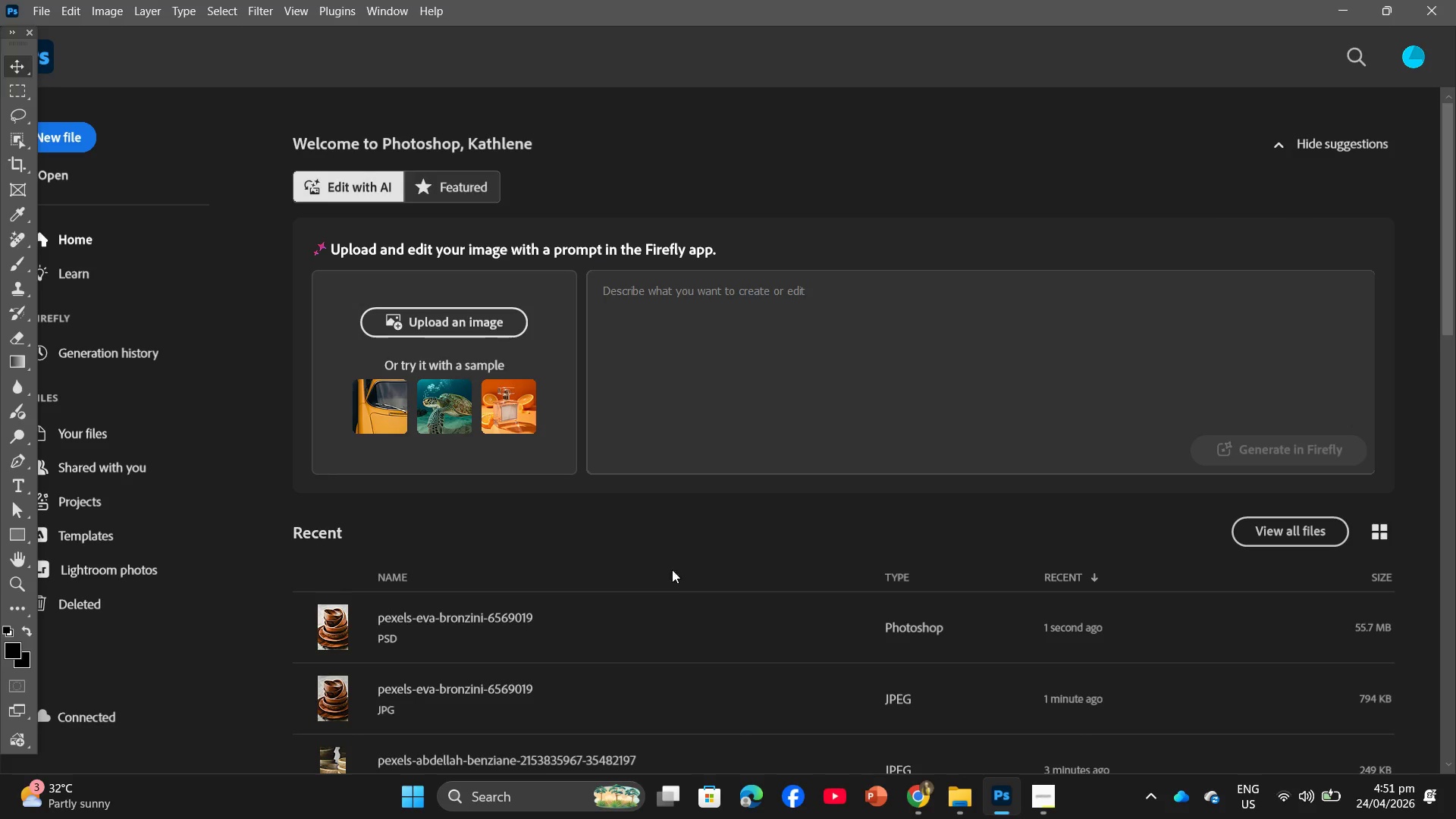 
left_click([919, 803])
 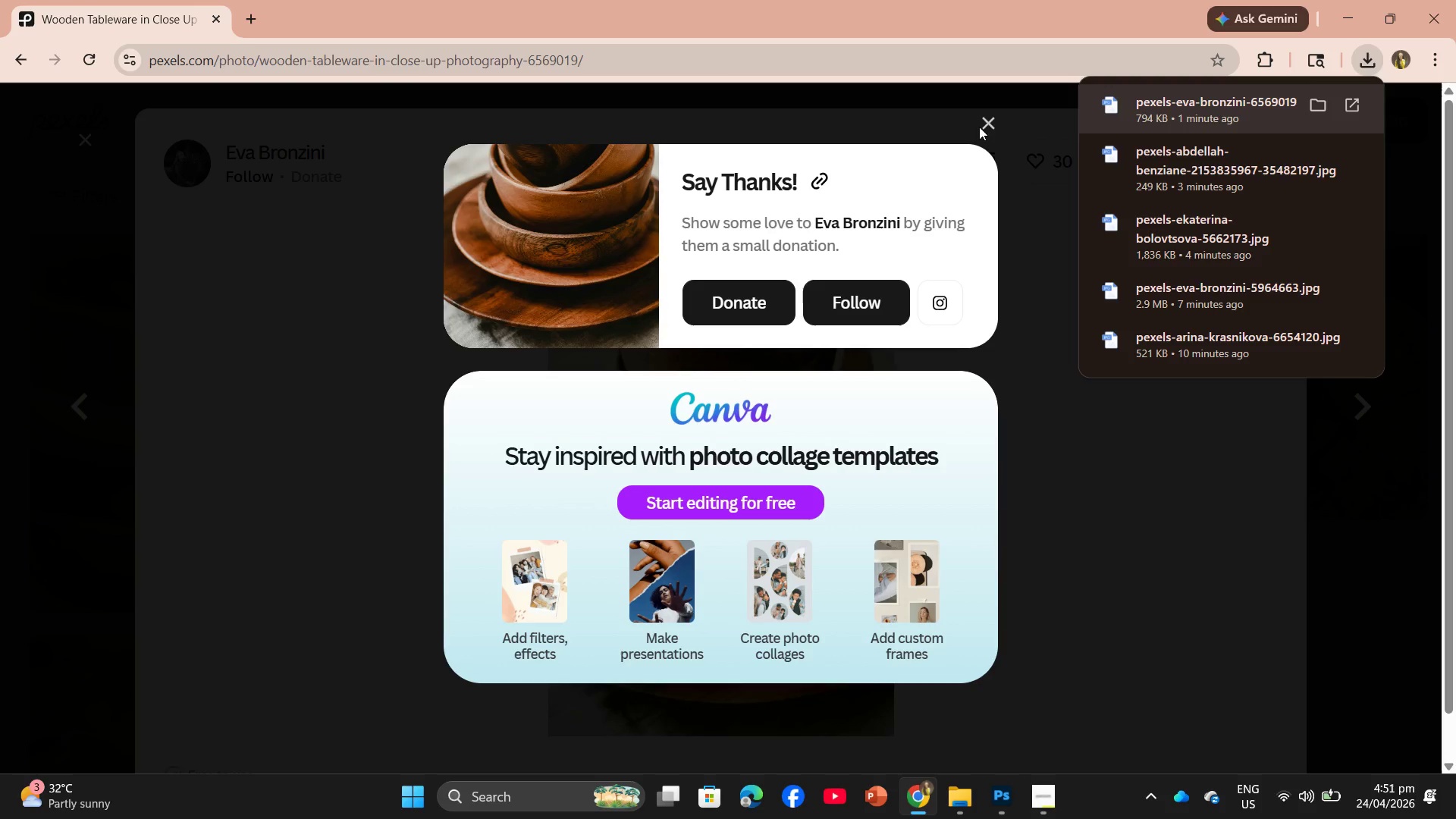 
left_click([989, 118])
 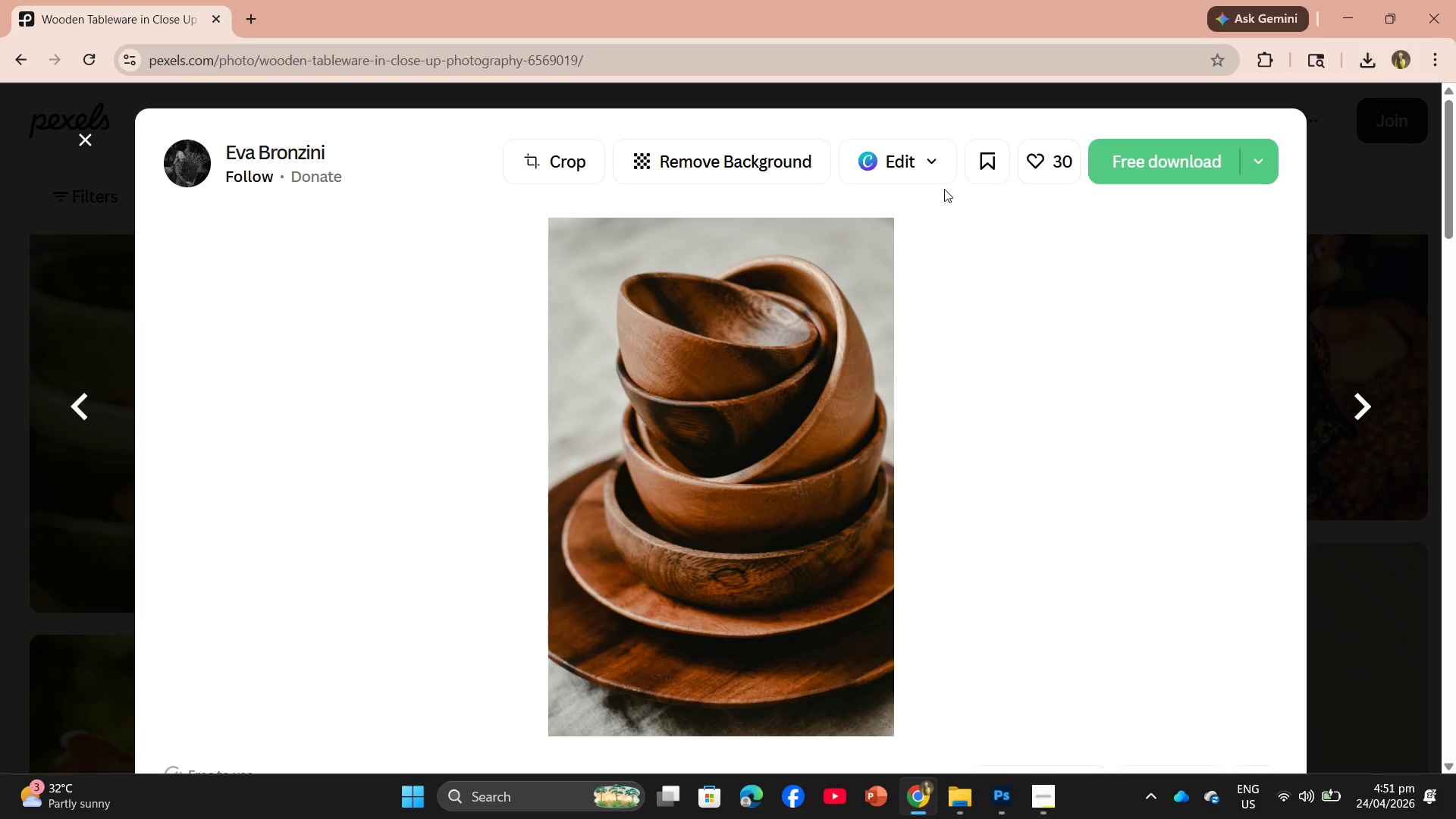 
scroll: coordinate [874, 446], scroll_direction: down, amount: 28.0
 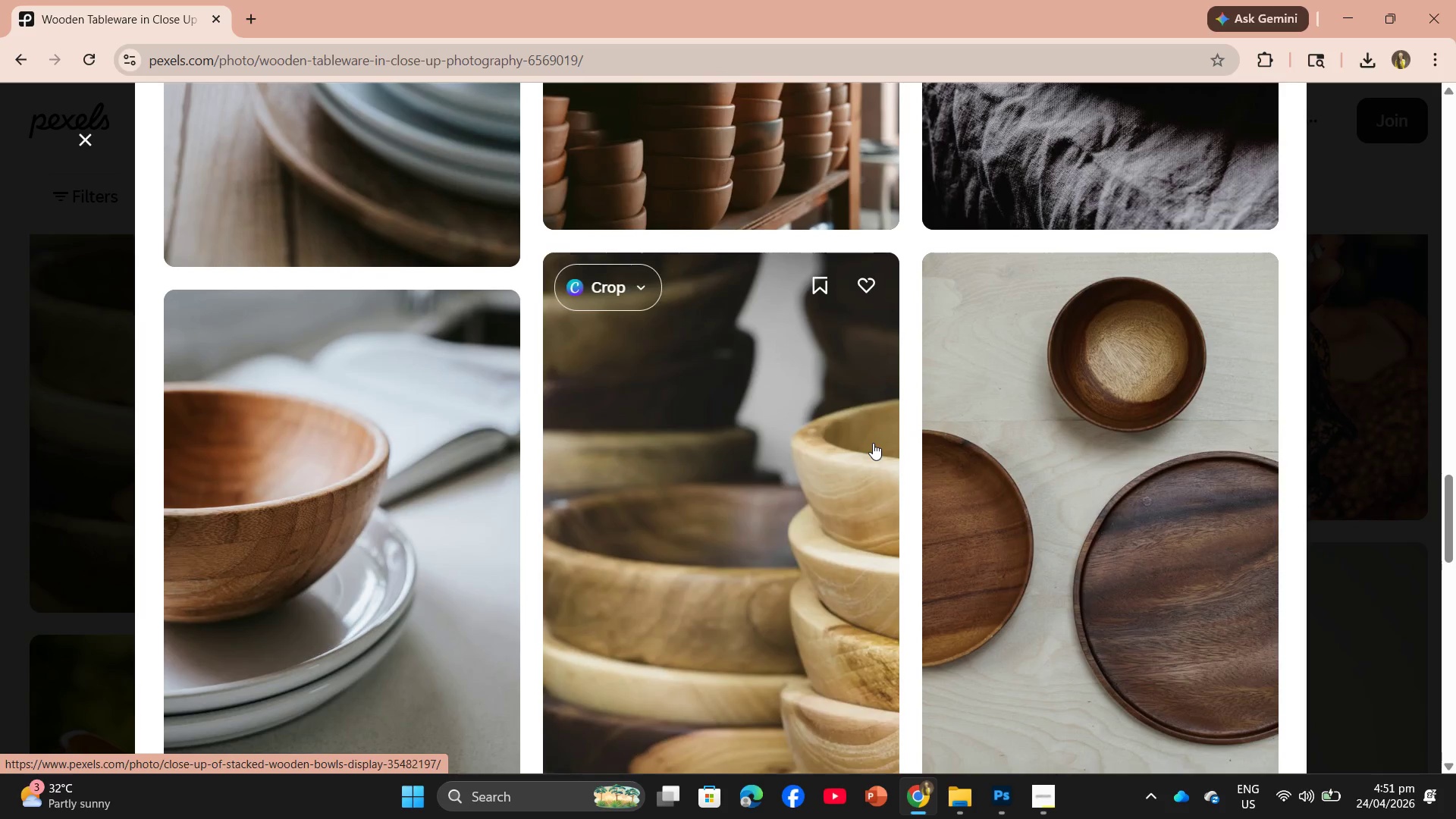 
scroll: coordinate [873, 441], scroll_direction: down, amount: 3.0
 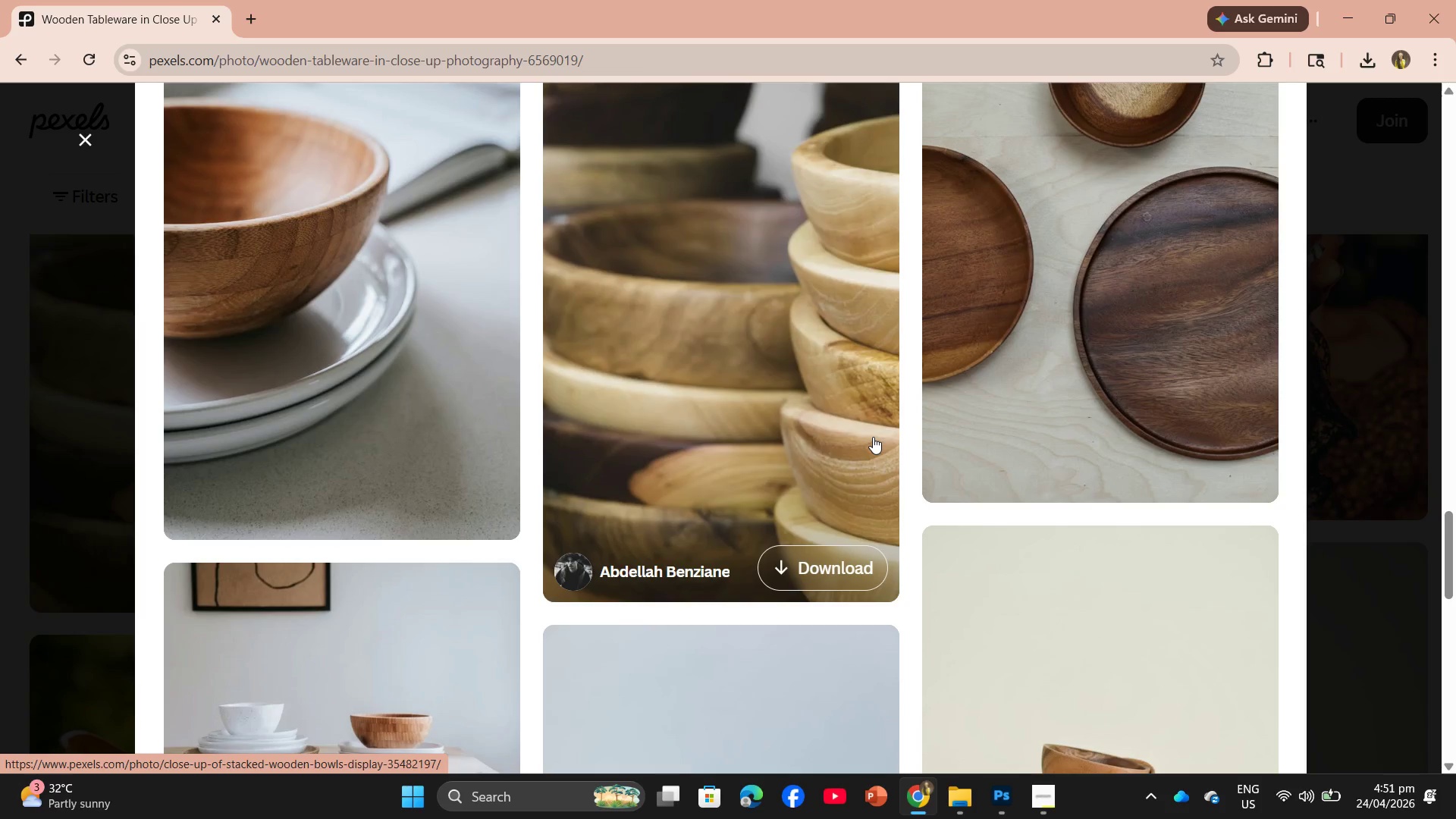 
scroll: coordinate [444, 450], scroll_direction: up, amount: 40.0
 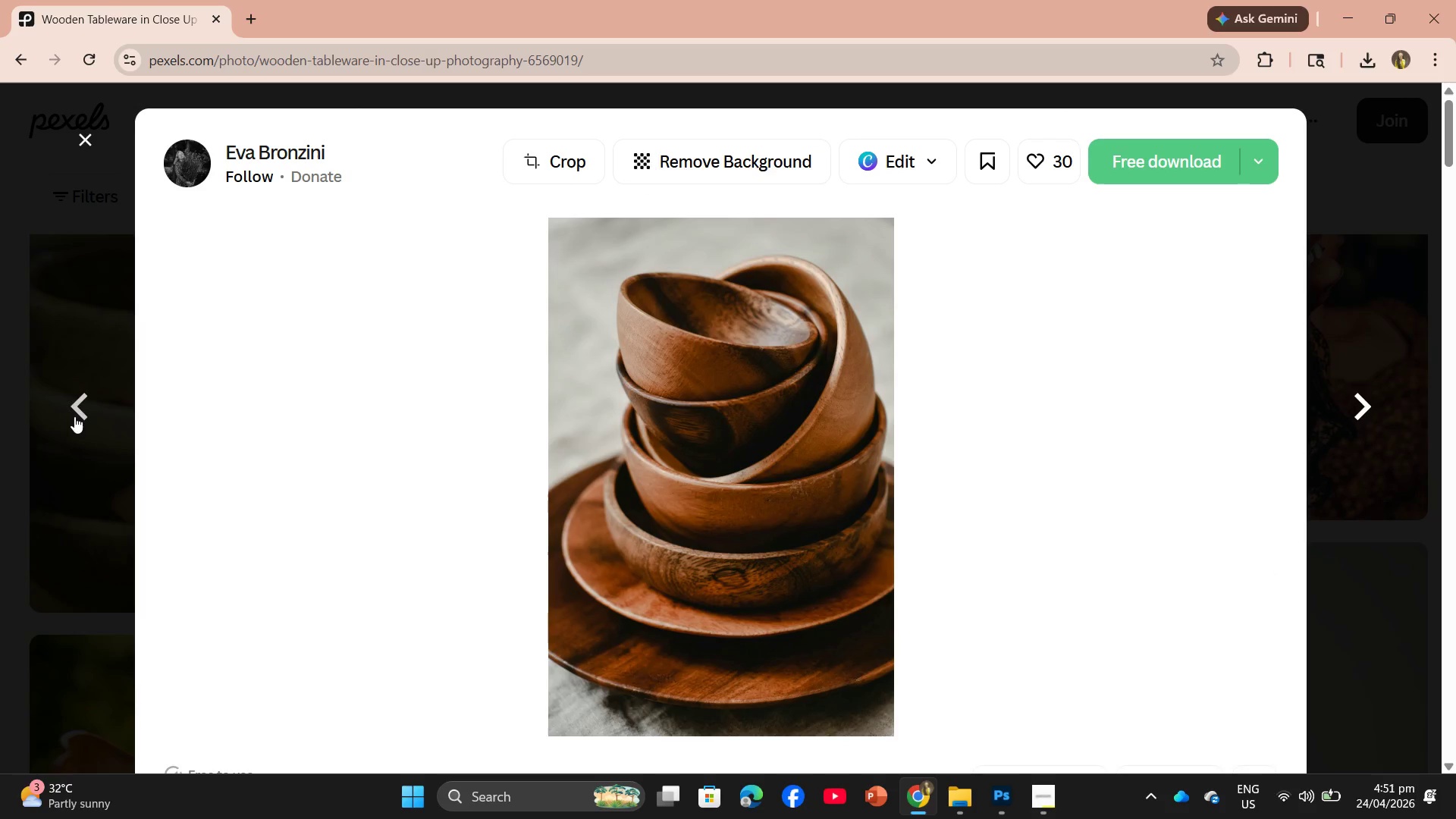 
left_click([75, 416])
 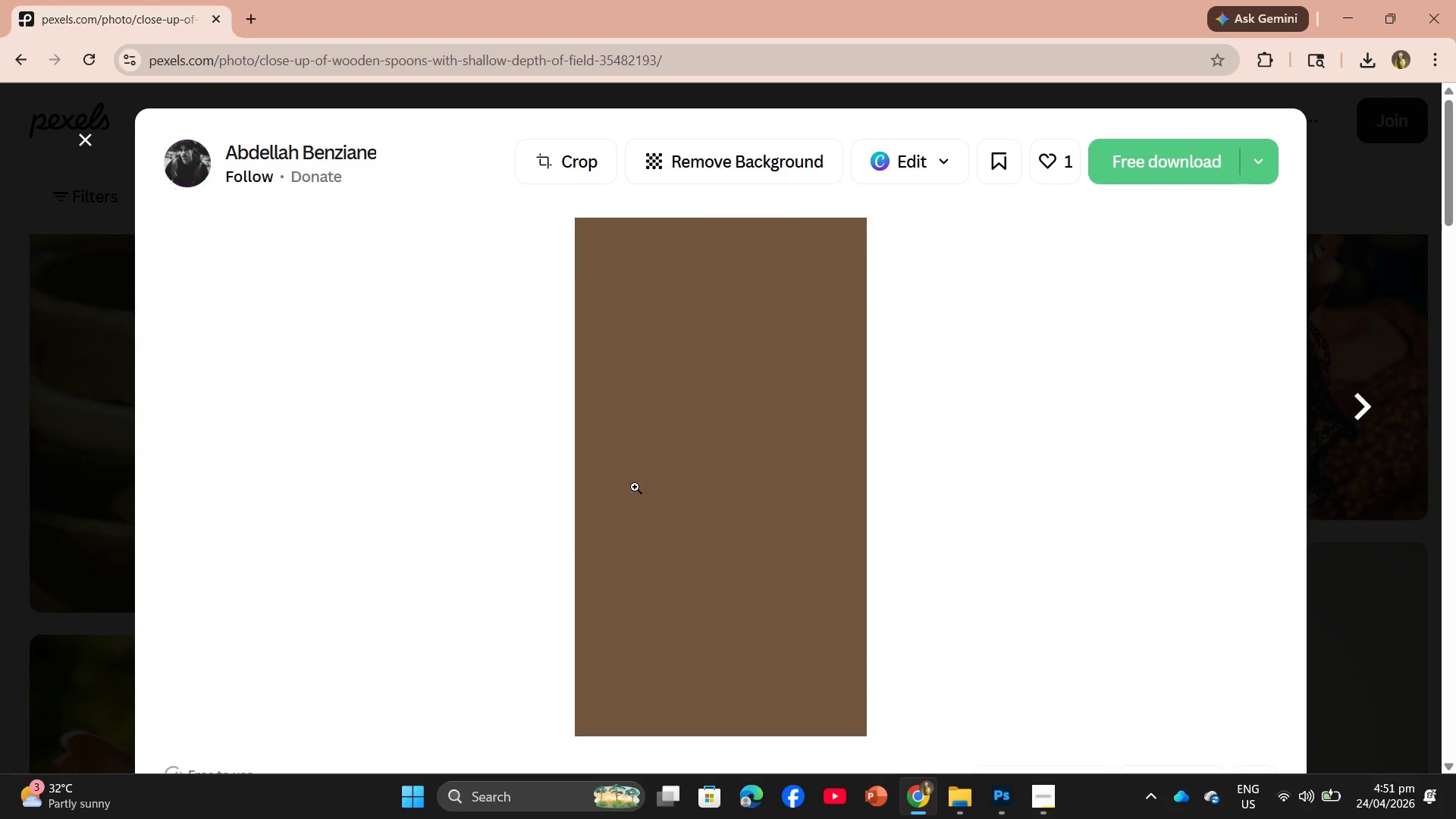 
scroll: coordinate [633, 492], scroll_direction: up, amount: 3.0
 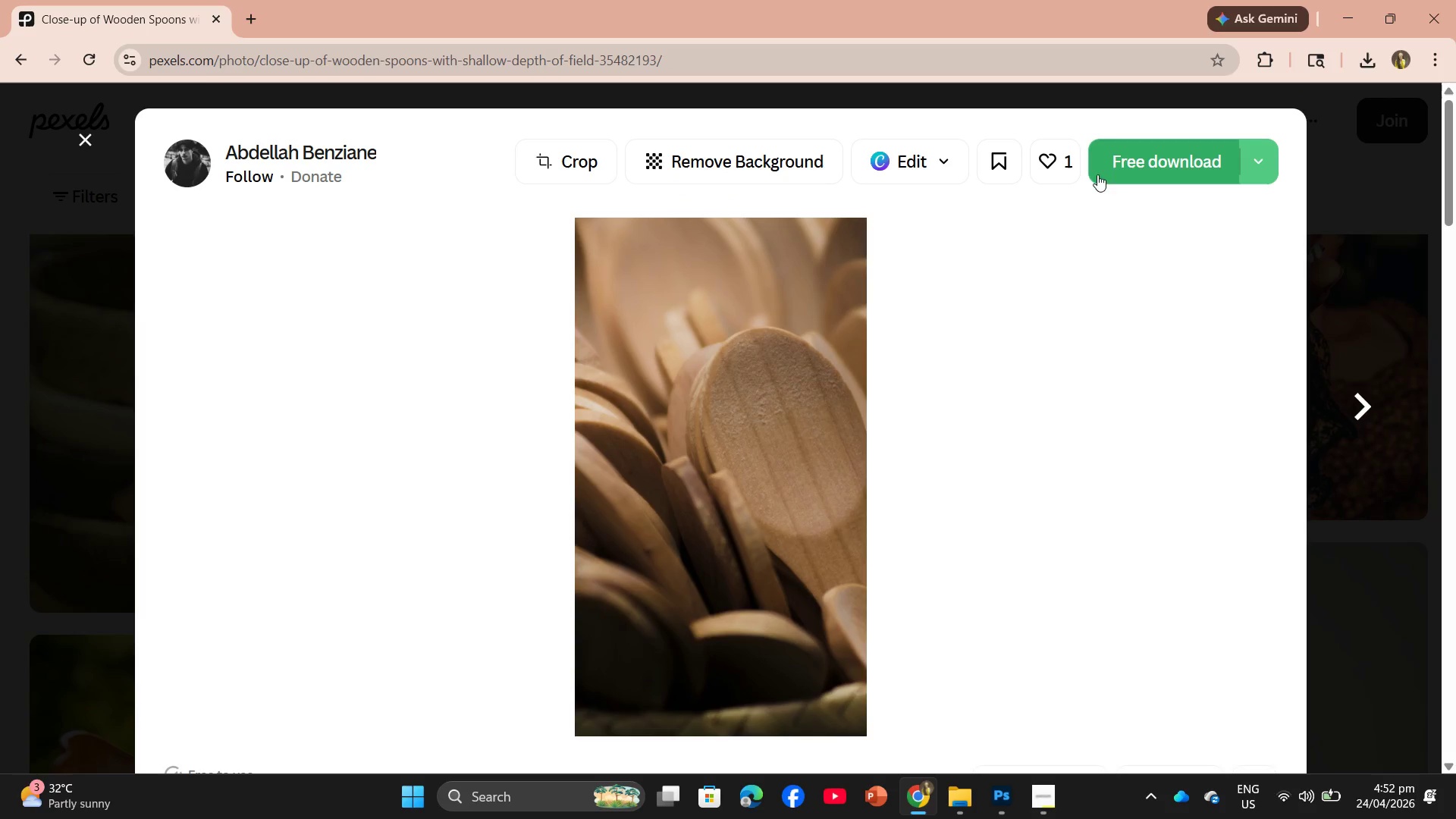 
left_click([1107, 174])
 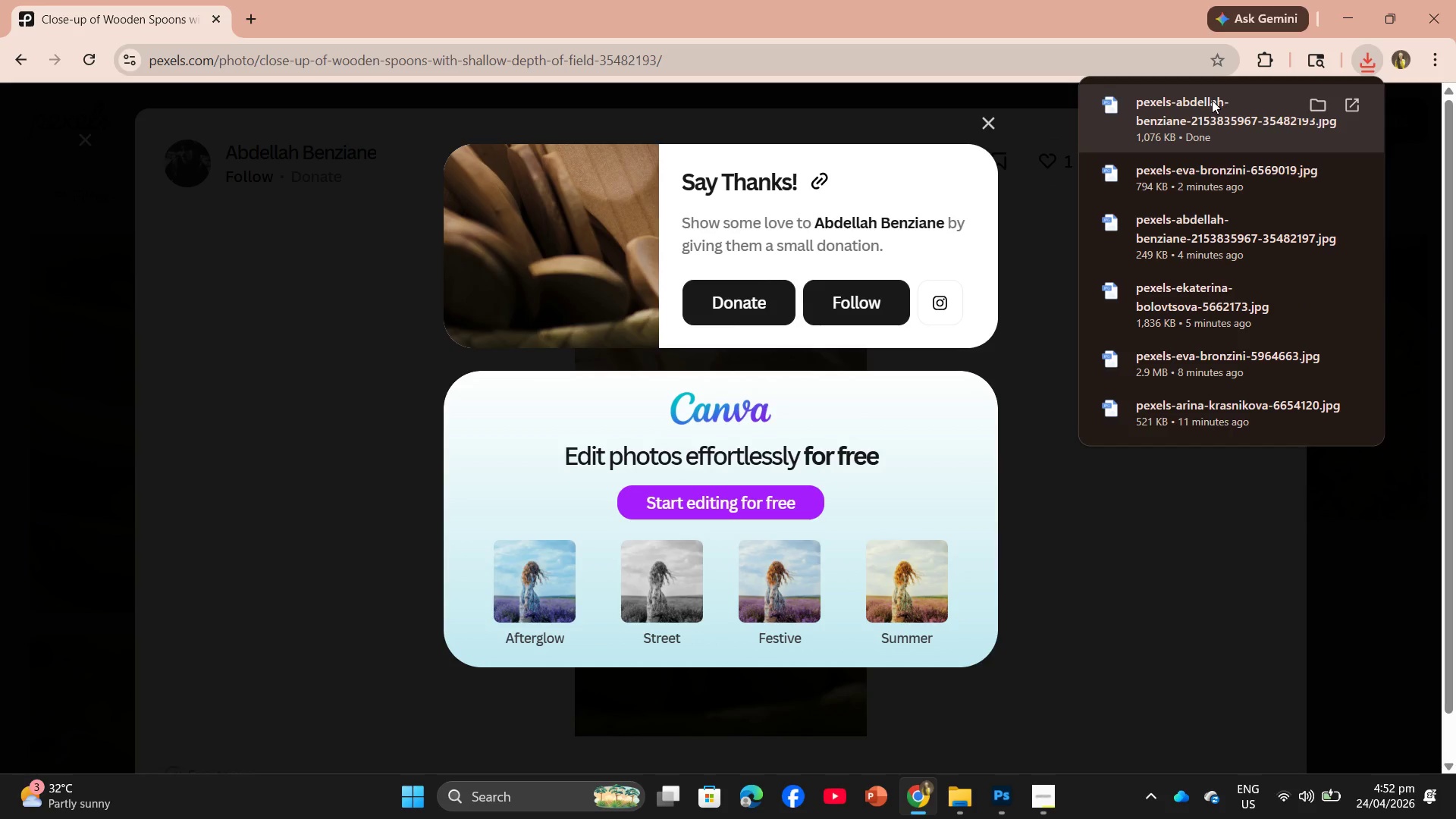 
left_click_drag(start_coordinate=[1207, 118], to_coordinate=[592, 446])
 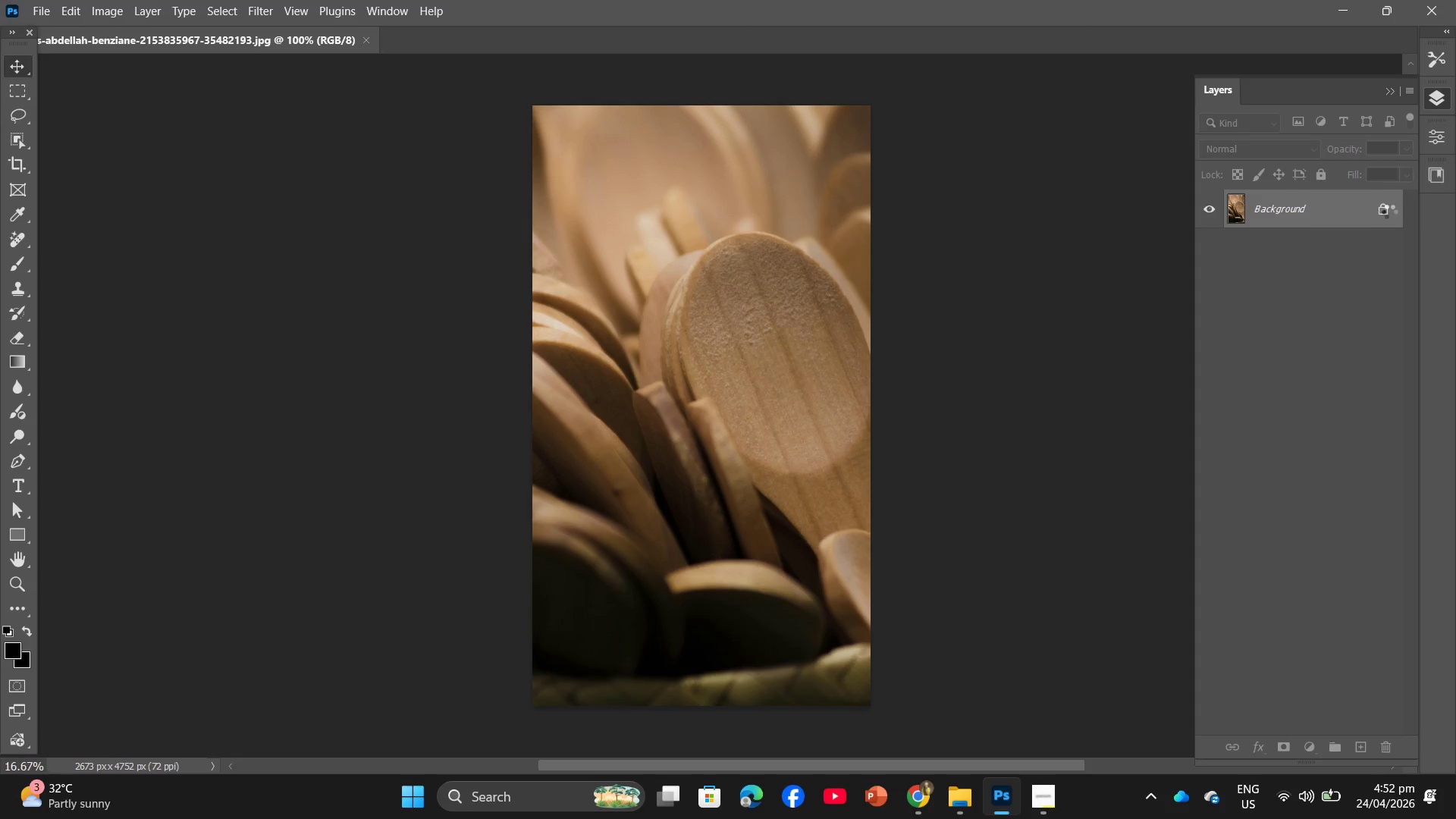 
left_click([1388, 209])
 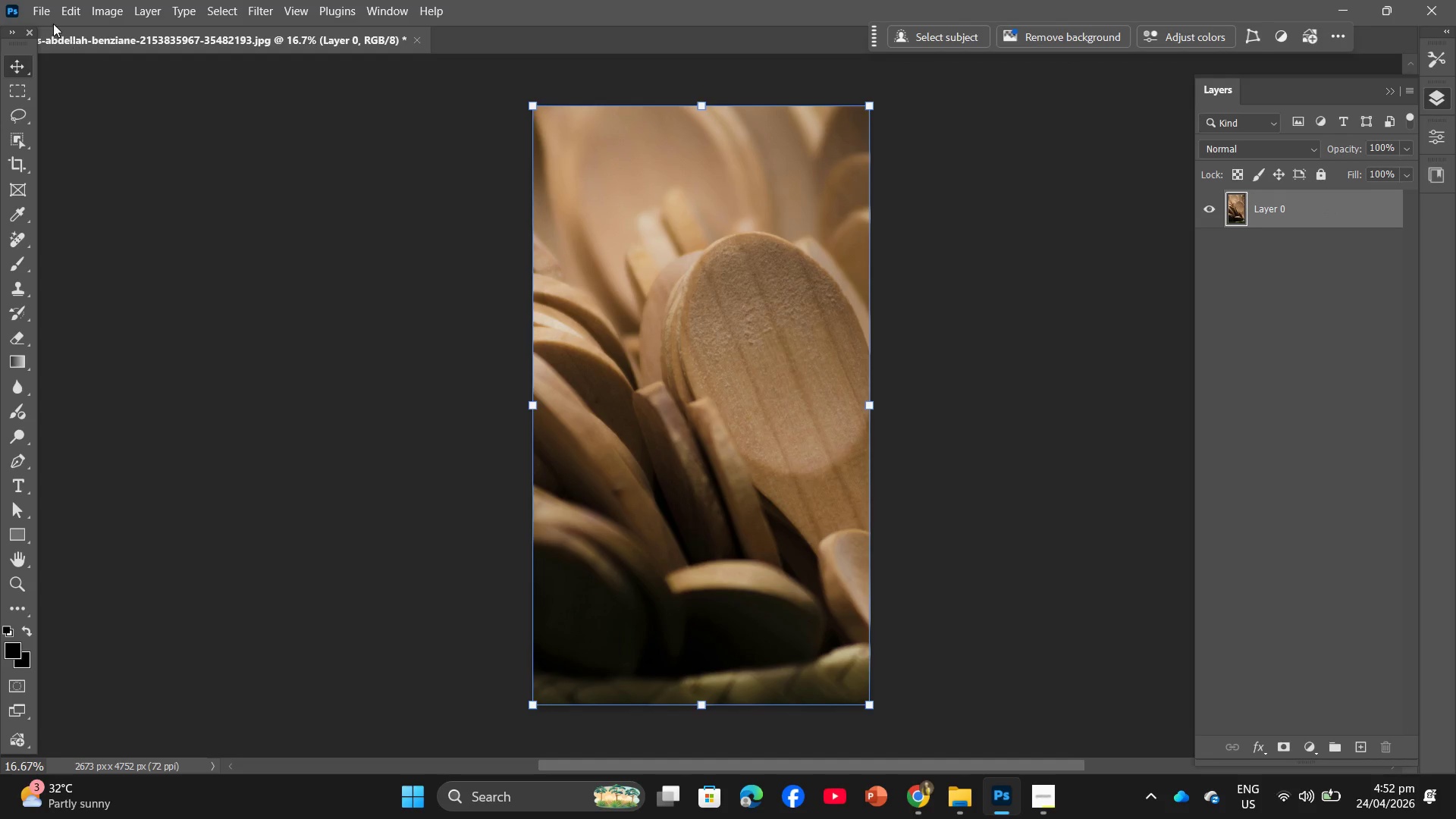 
left_click([45, 7])
 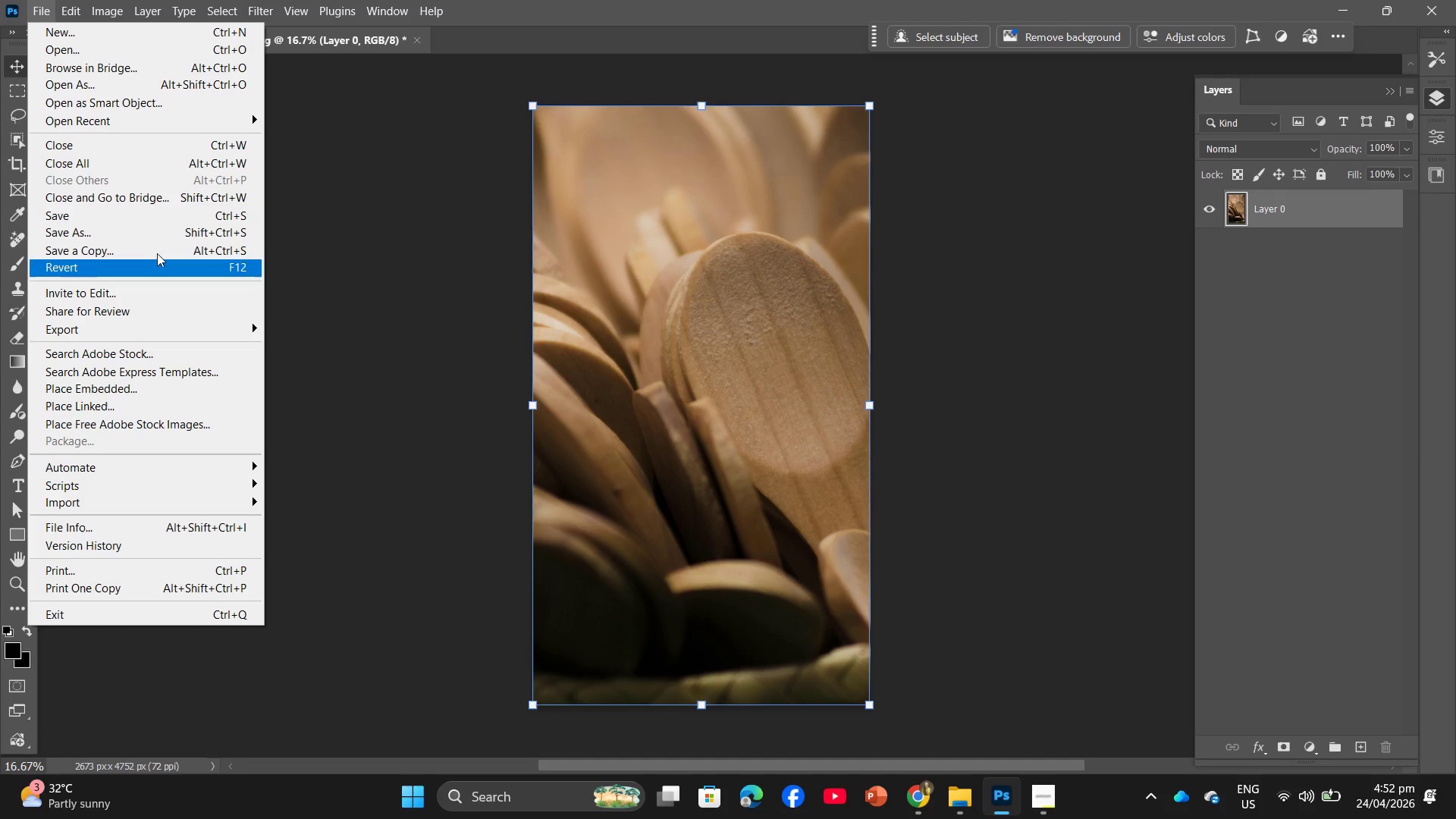 
left_click([106, 8])
 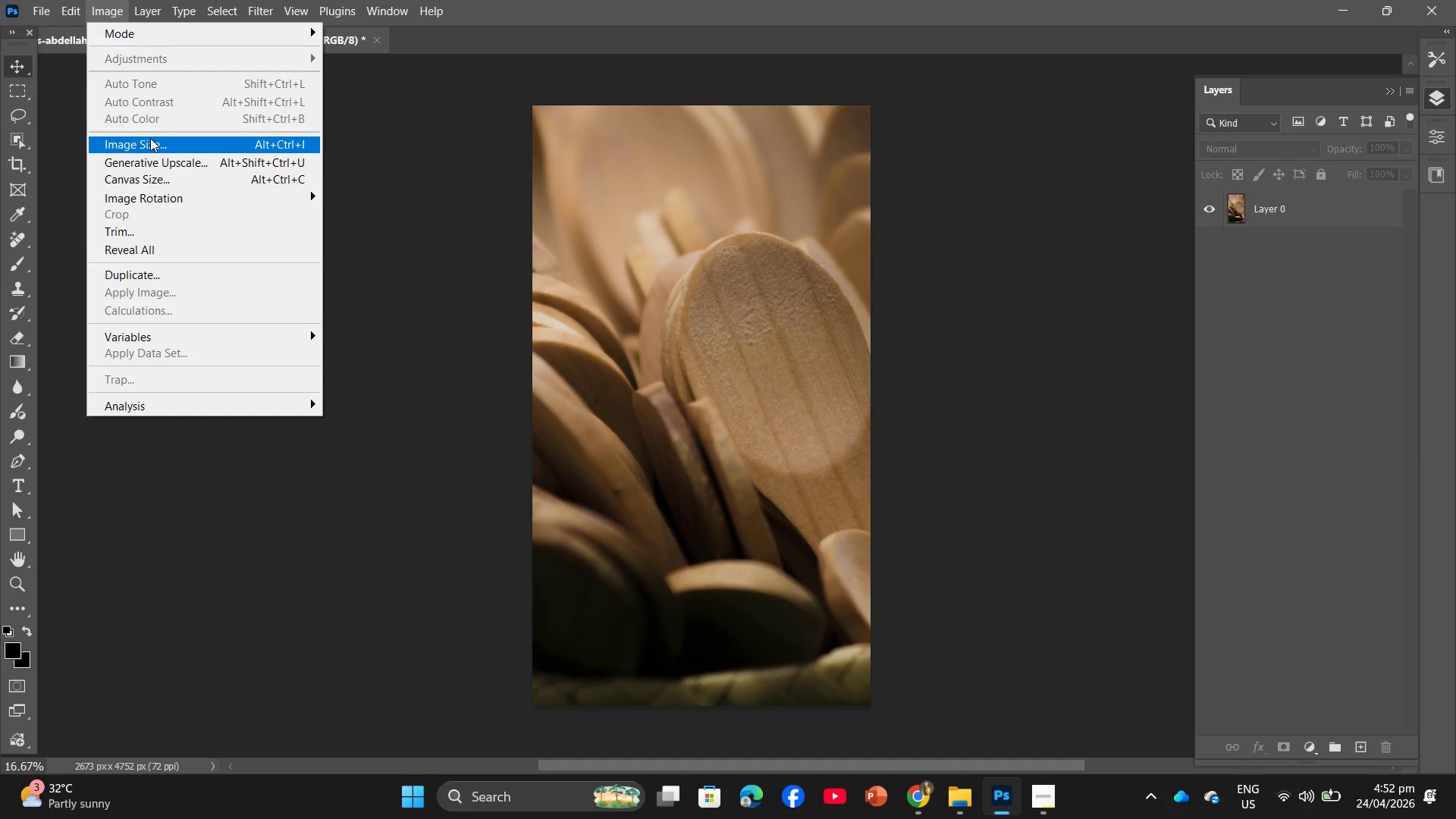 
left_click([150, 138])
 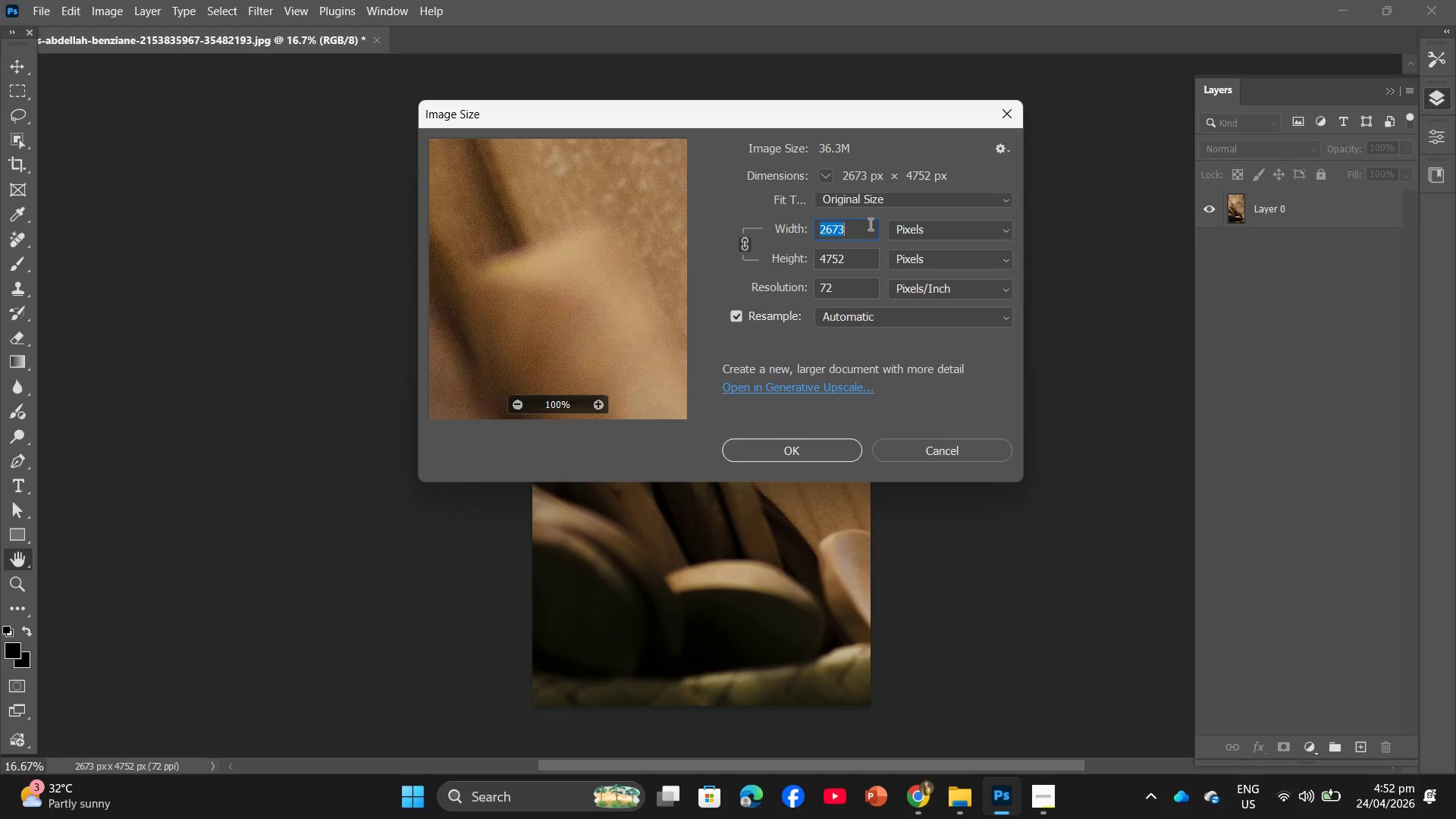 
key(Numpad2)
 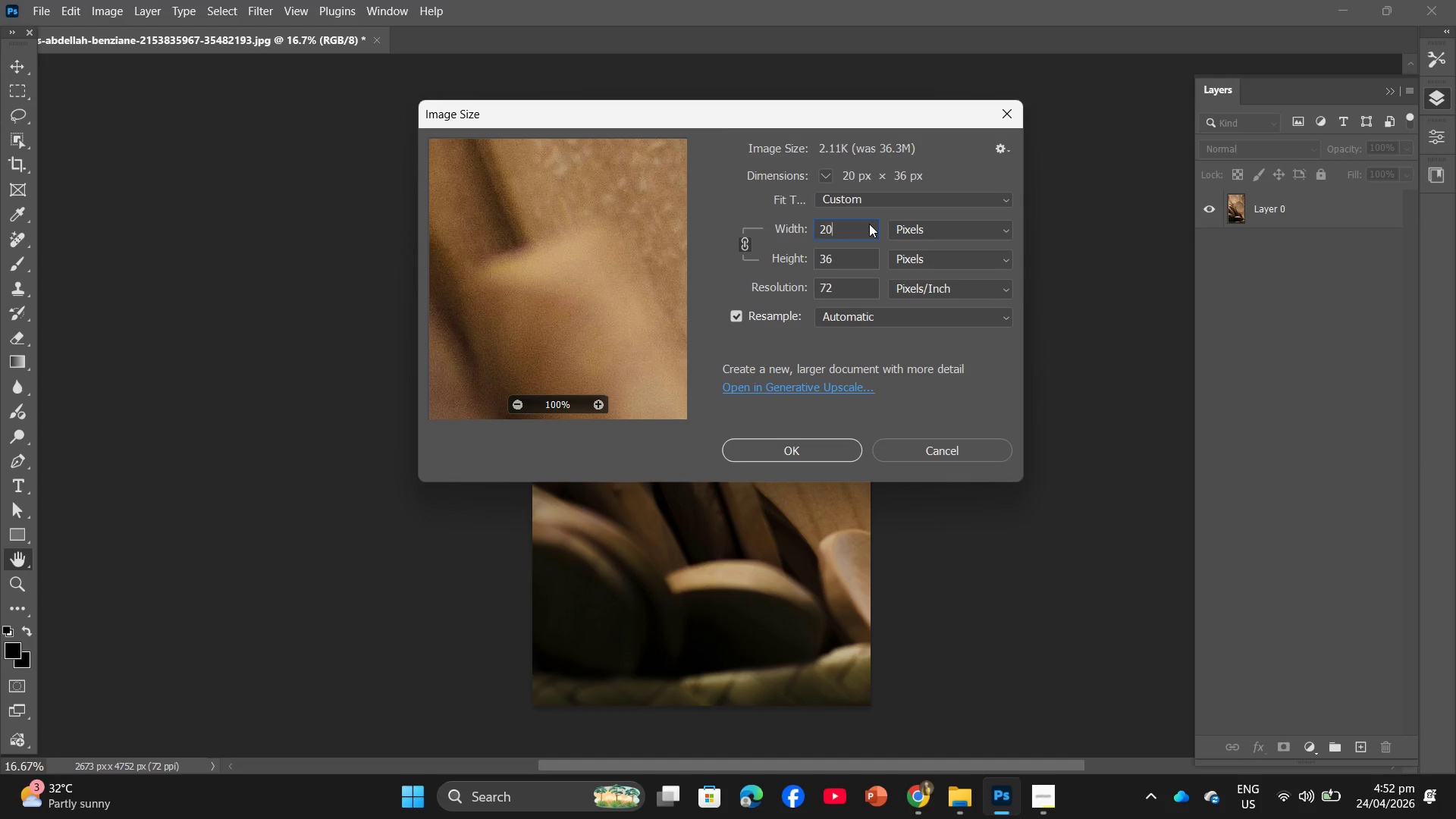 
key(Numpad0)
 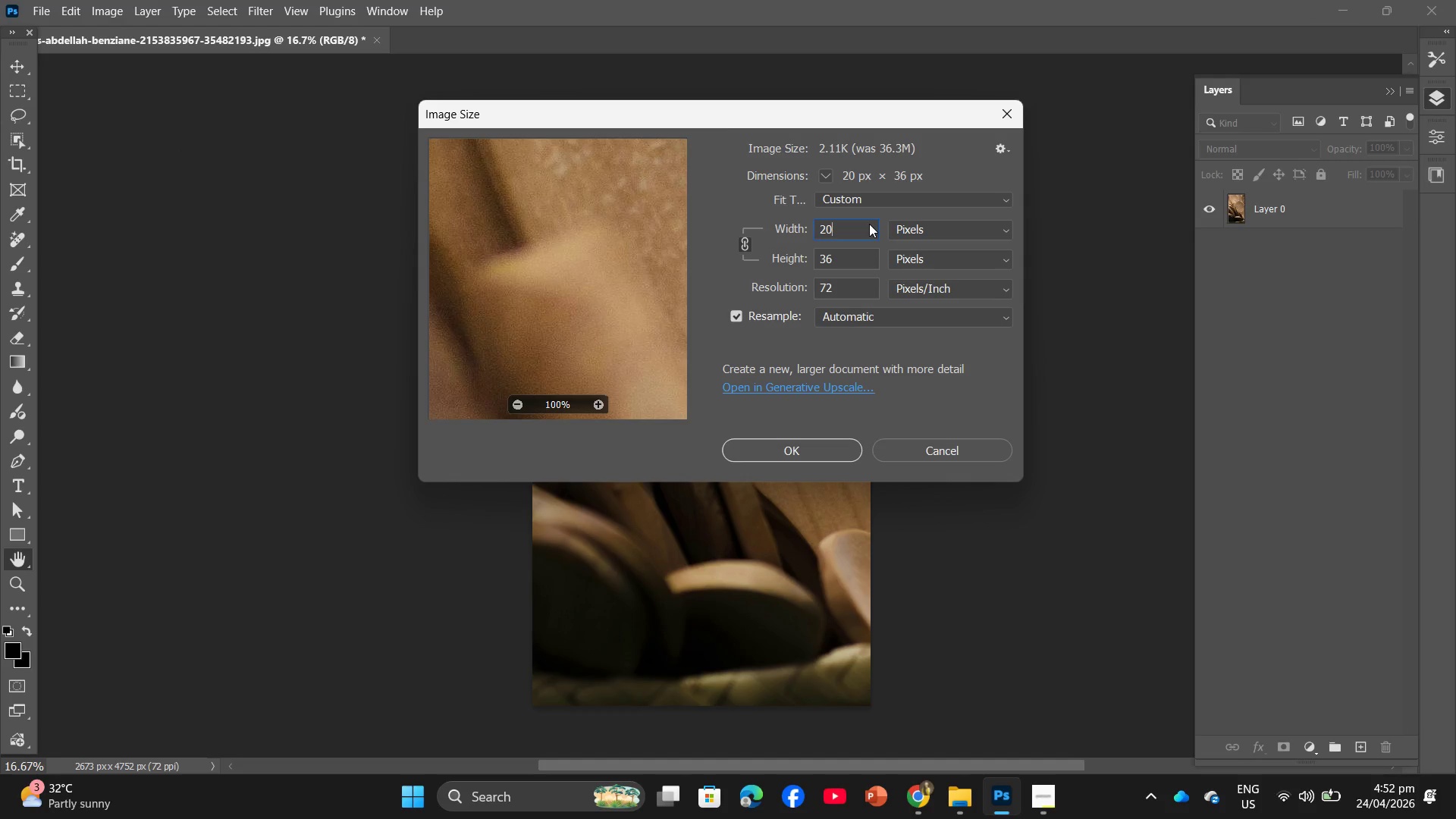 
key(Numpad0)
 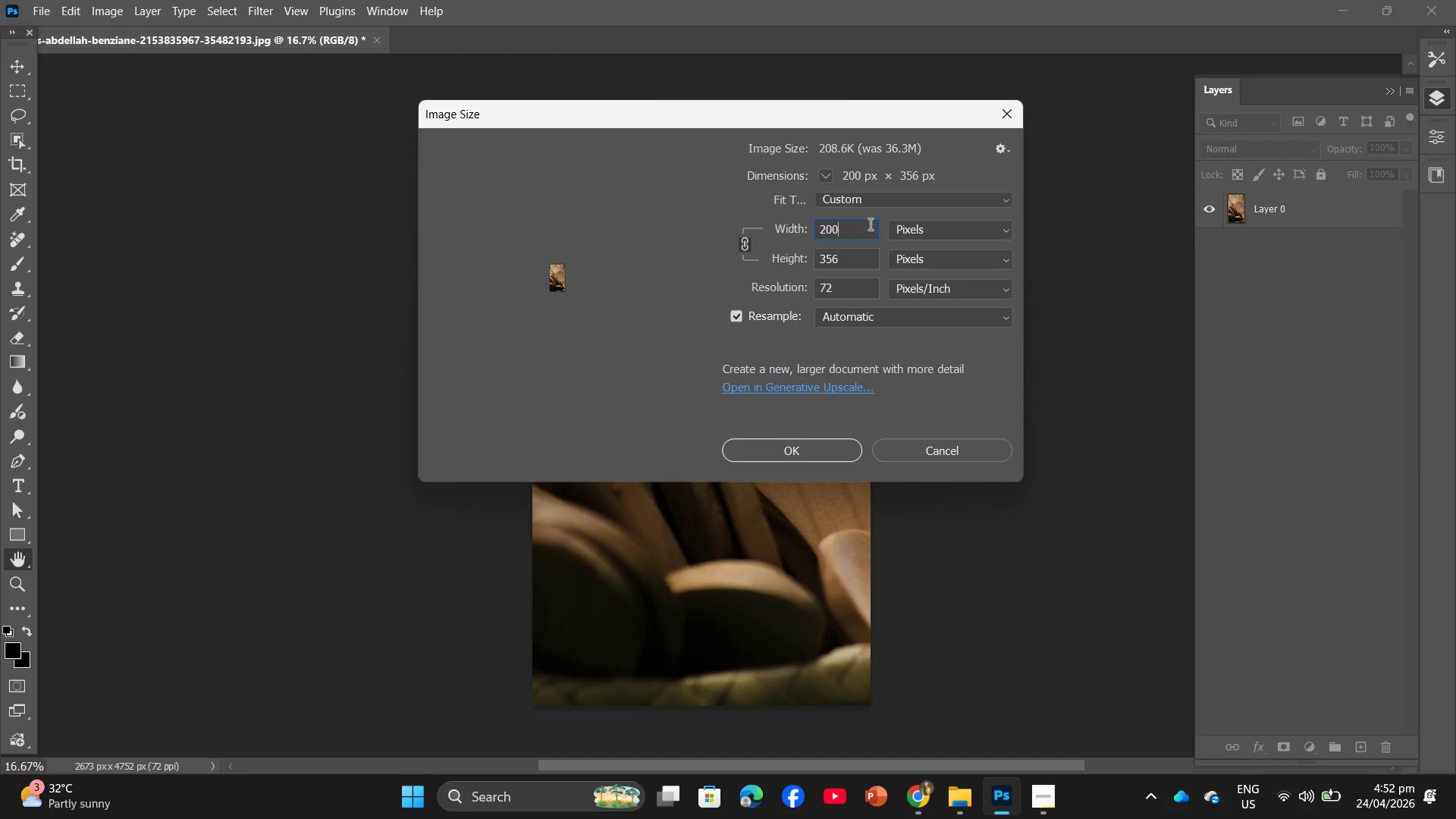 
key(Numpad0)
 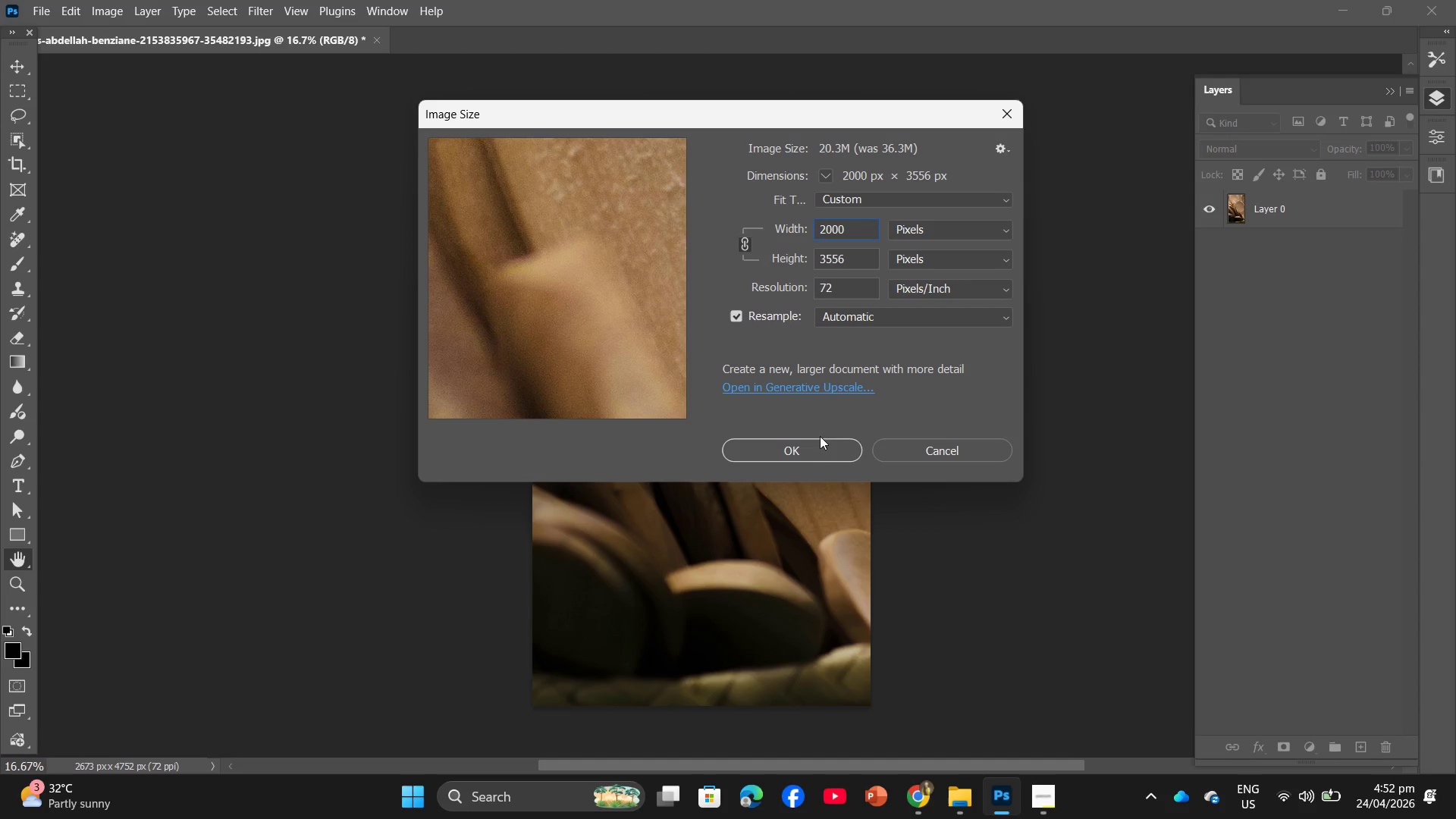 
left_click([817, 453])
 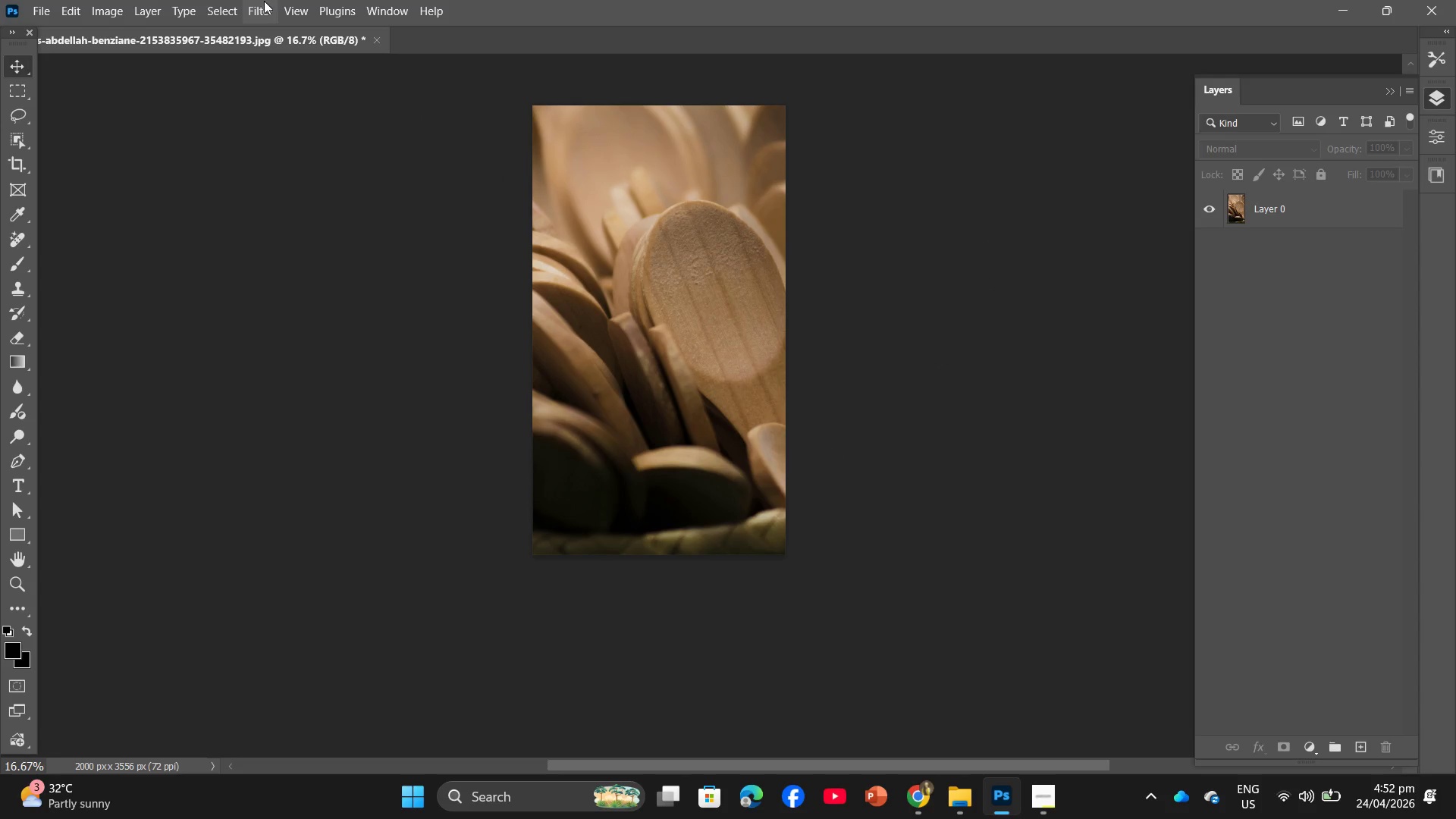 
left_click([265, 1])
 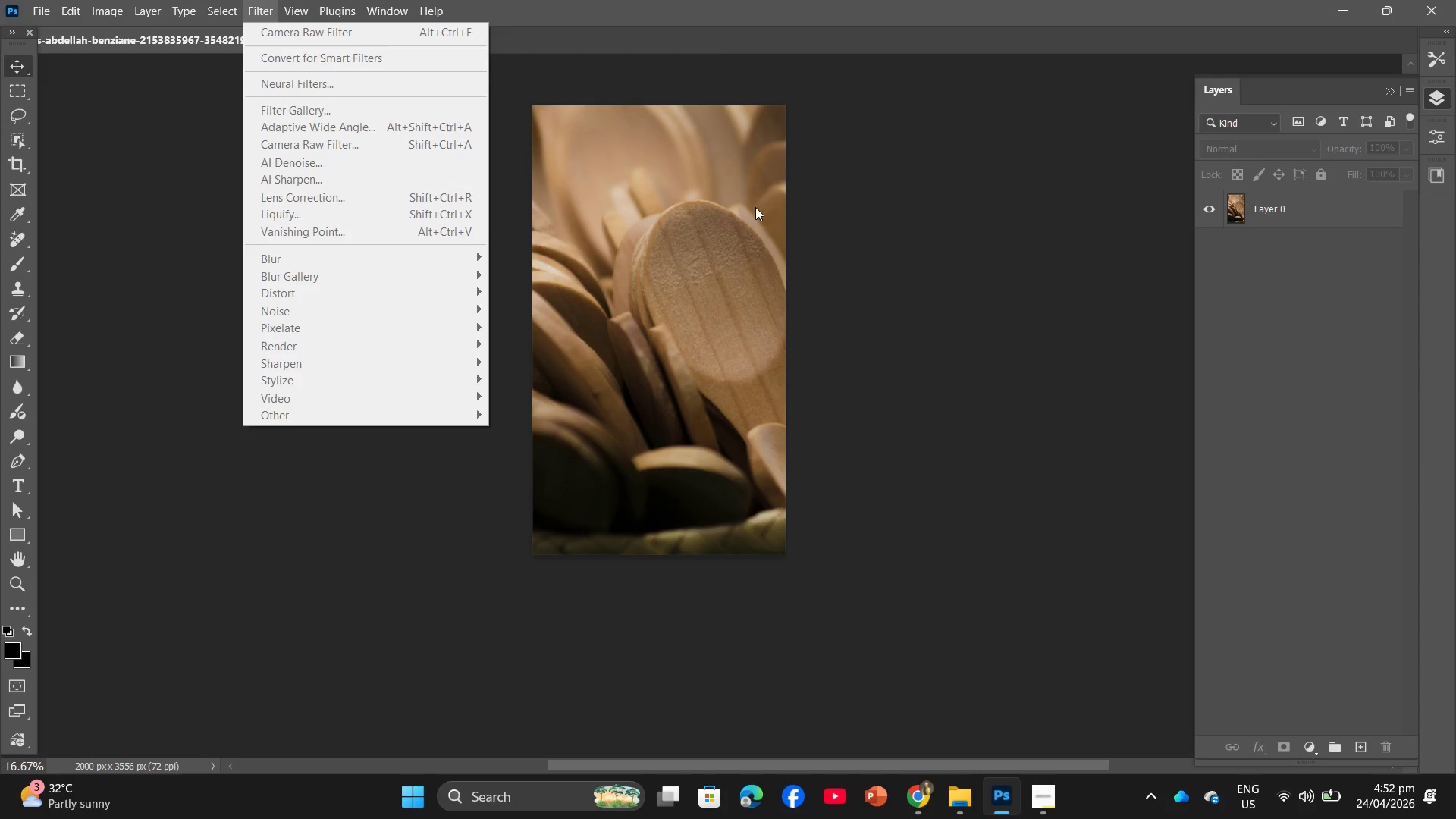 
left_click([714, 214])
 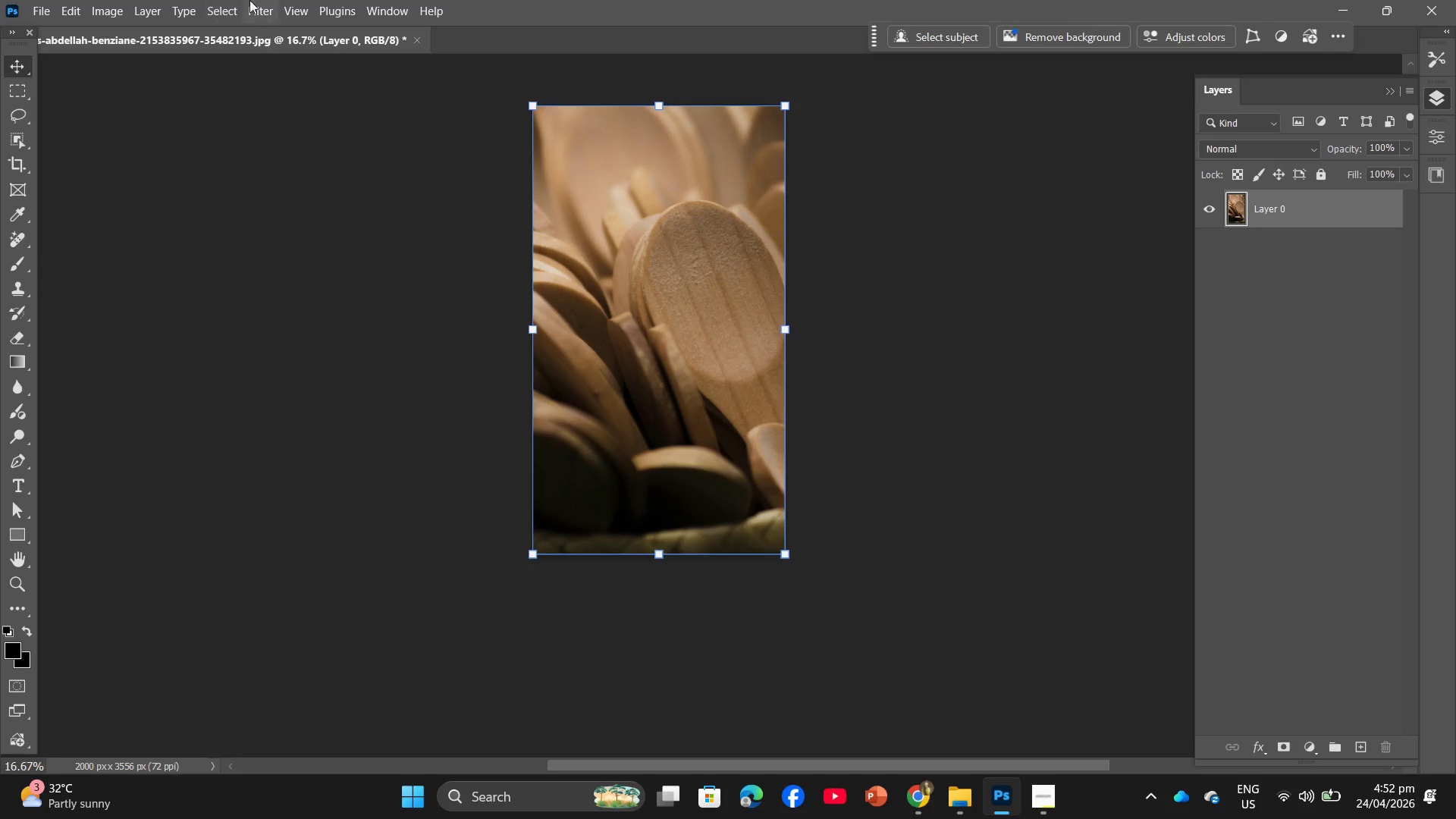 
left_click([260, 0])
 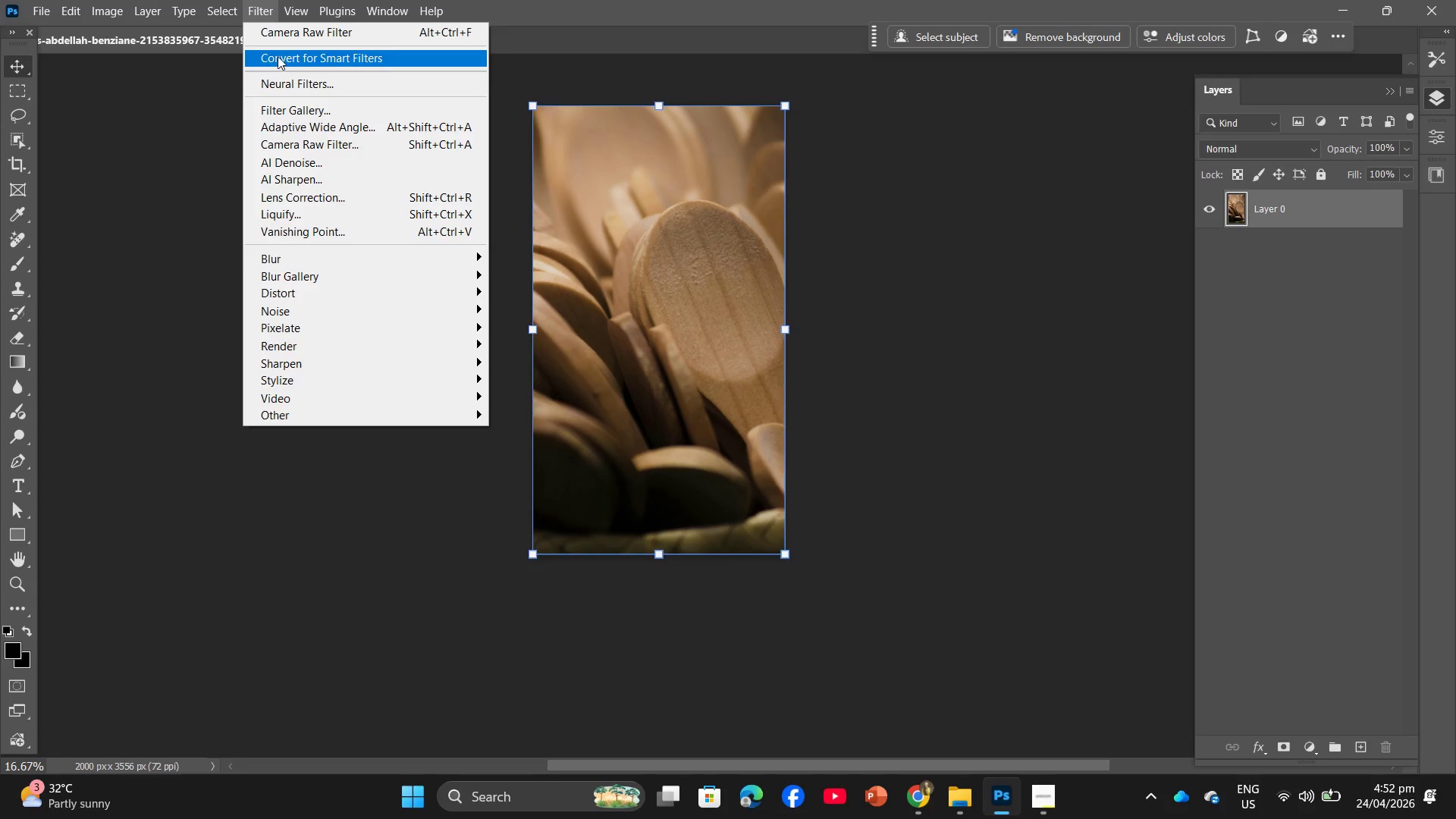 
left_click([278, 56])
 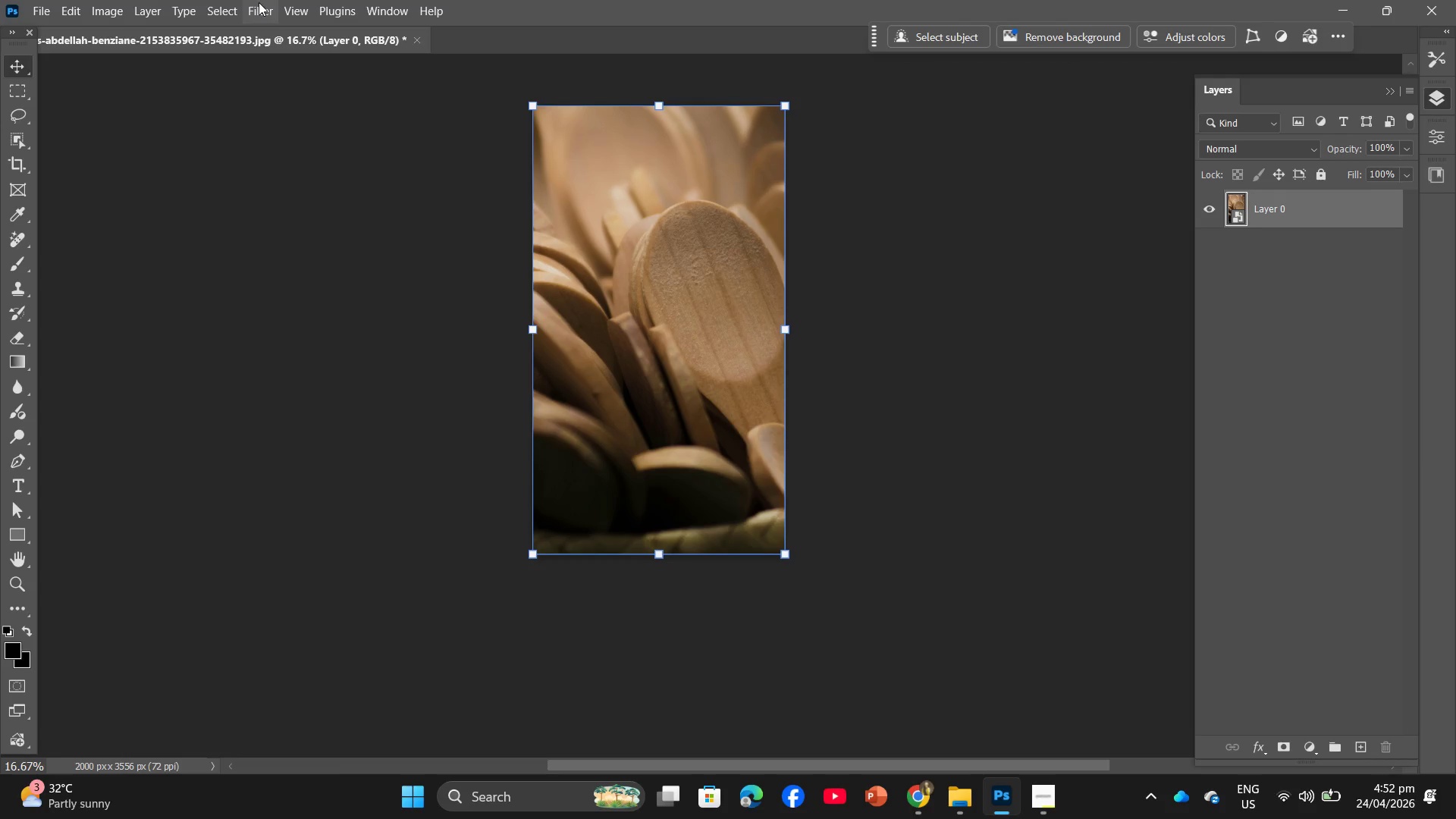 
left_click([264, 9])
 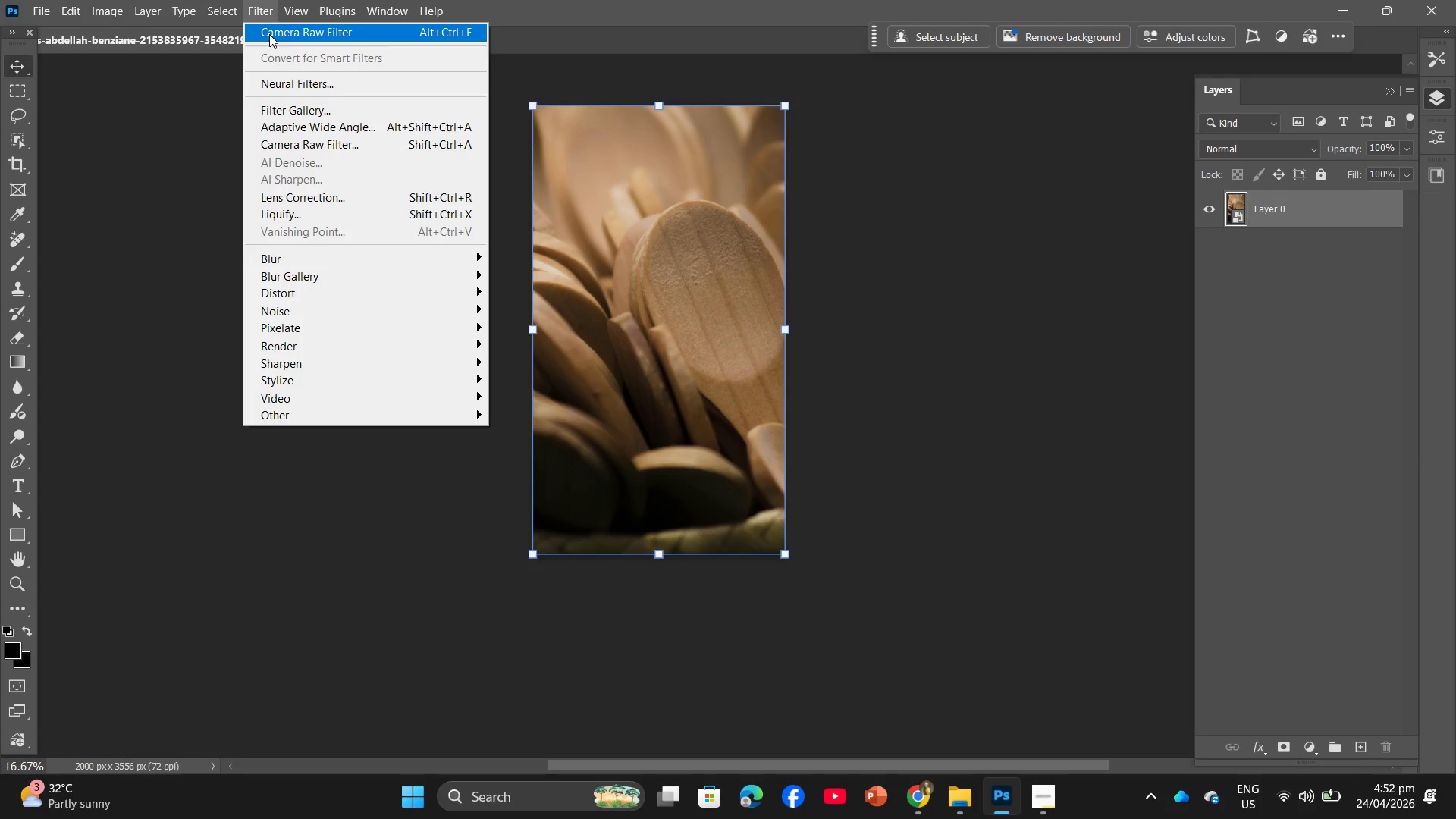 
left_click([269, 34])
 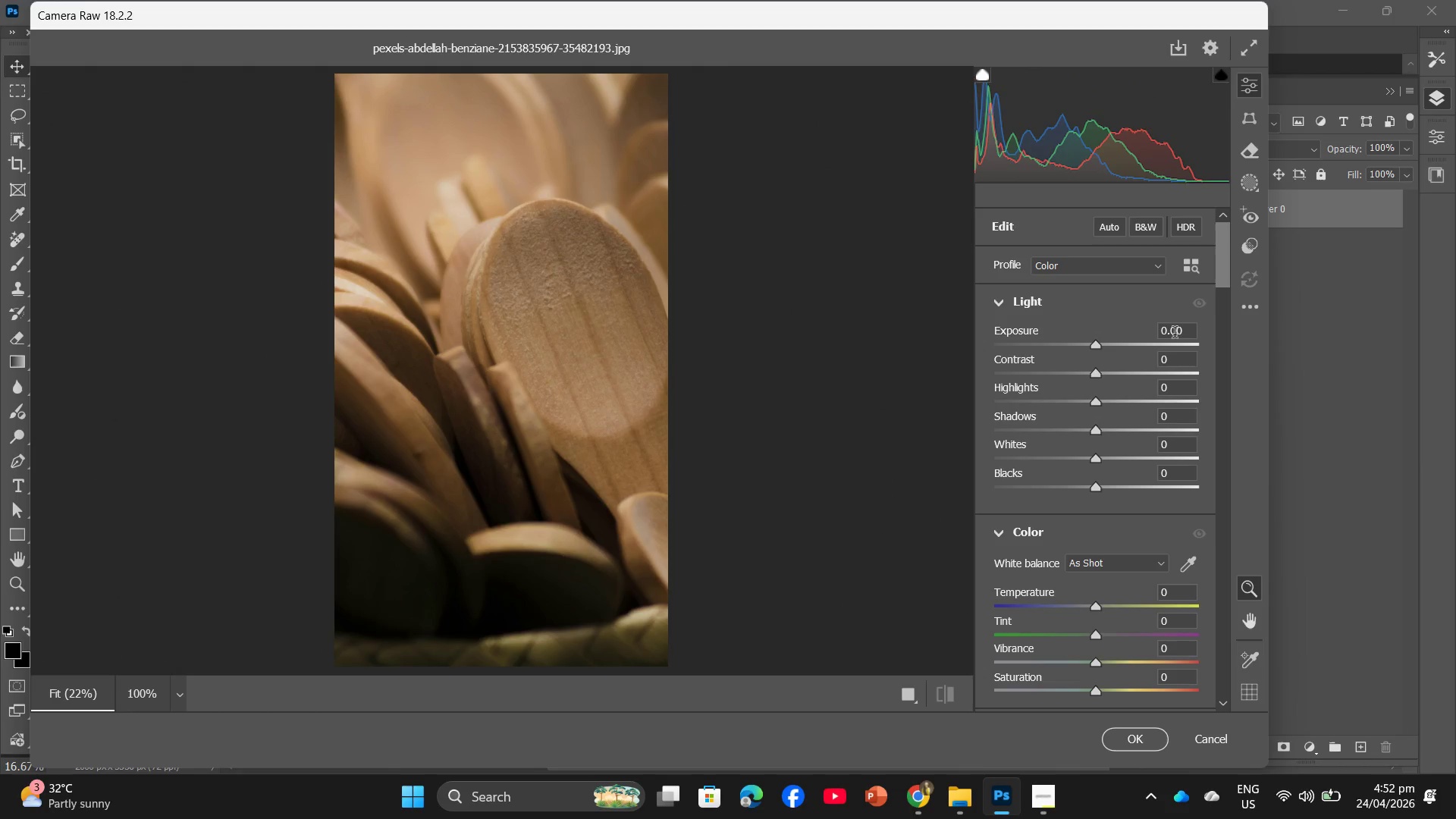 
wait(5.5)
 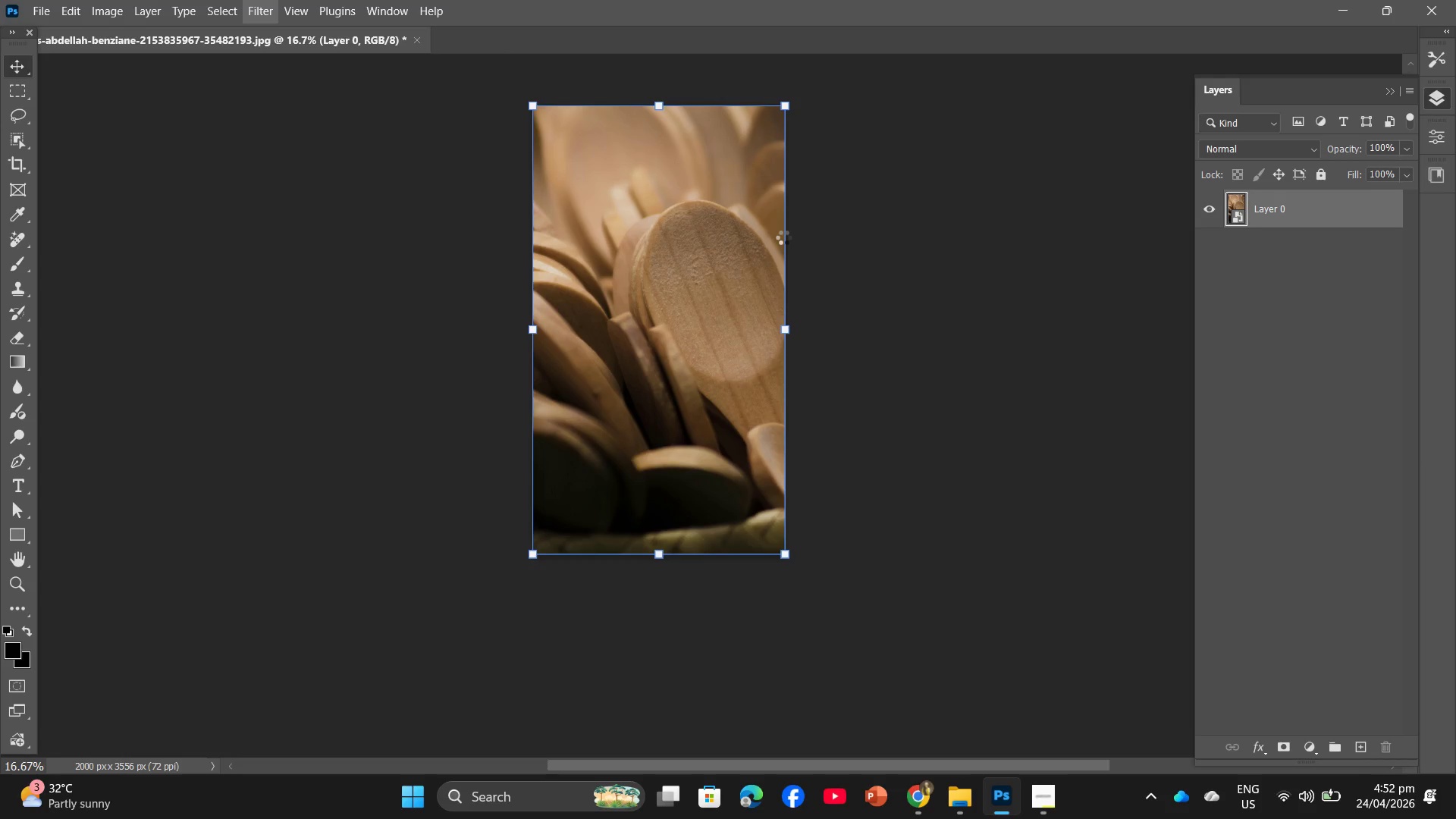 
key(Numpad1)
 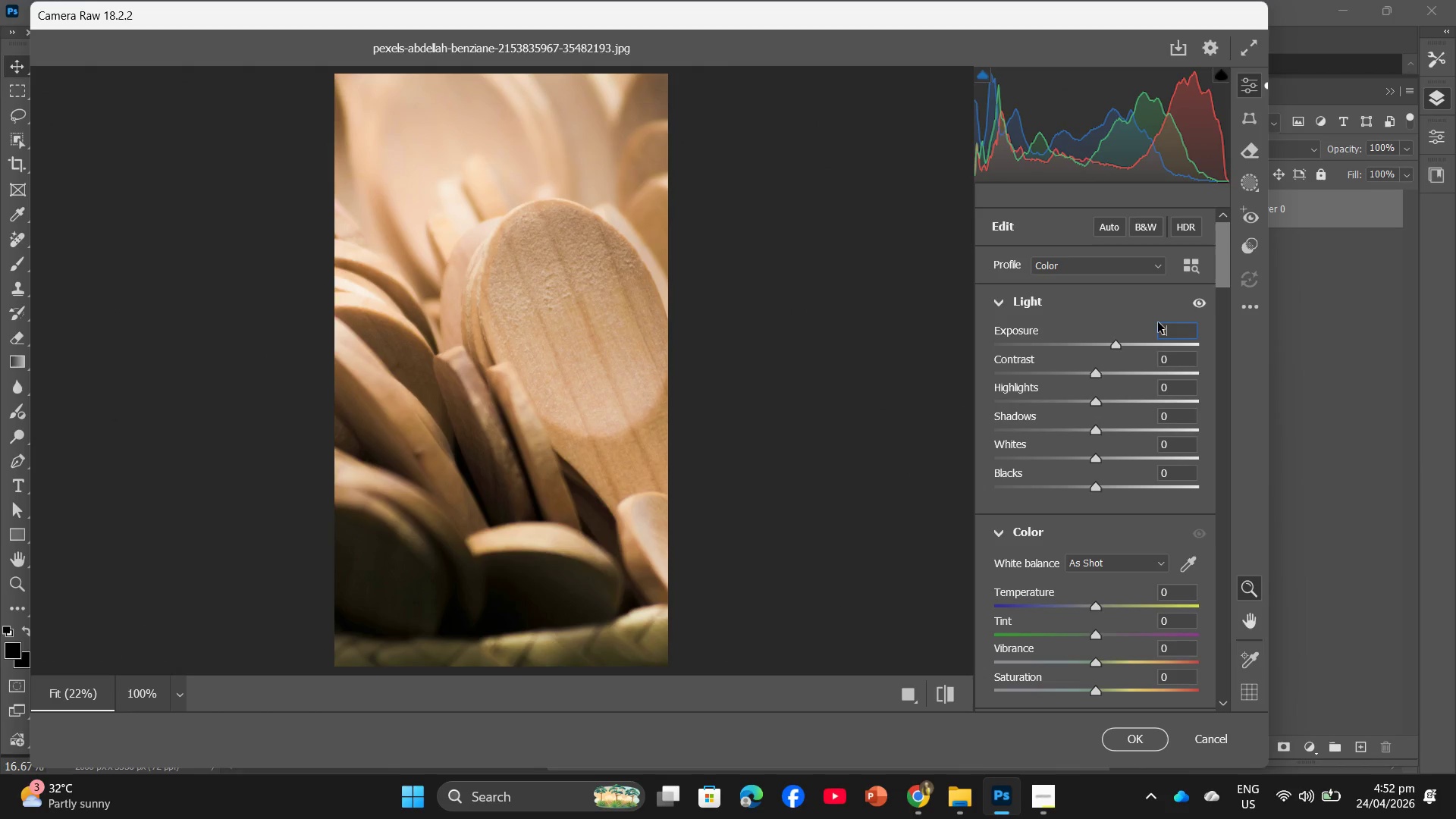 
wait(6.19)
 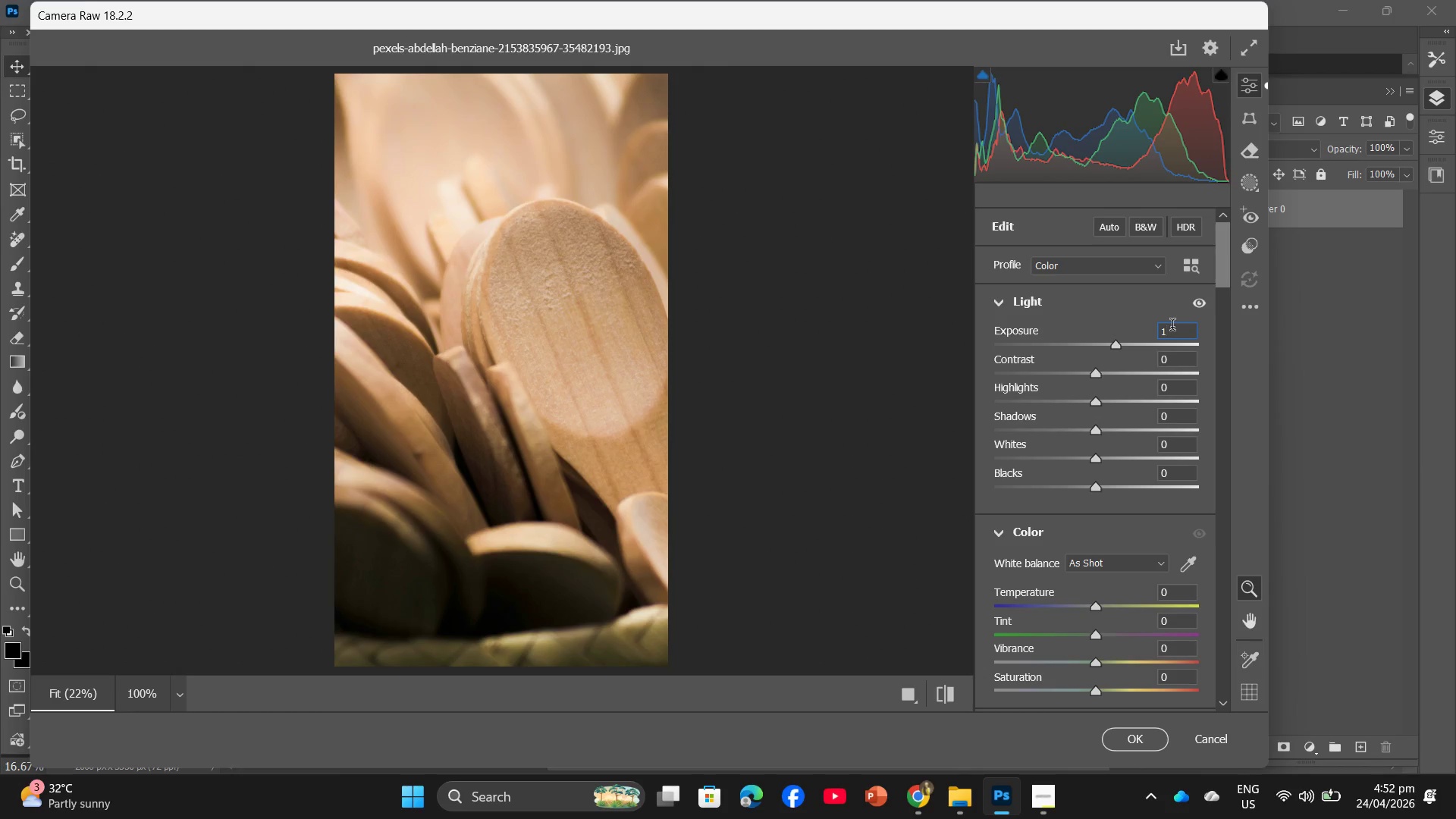 
key(Backspace)
 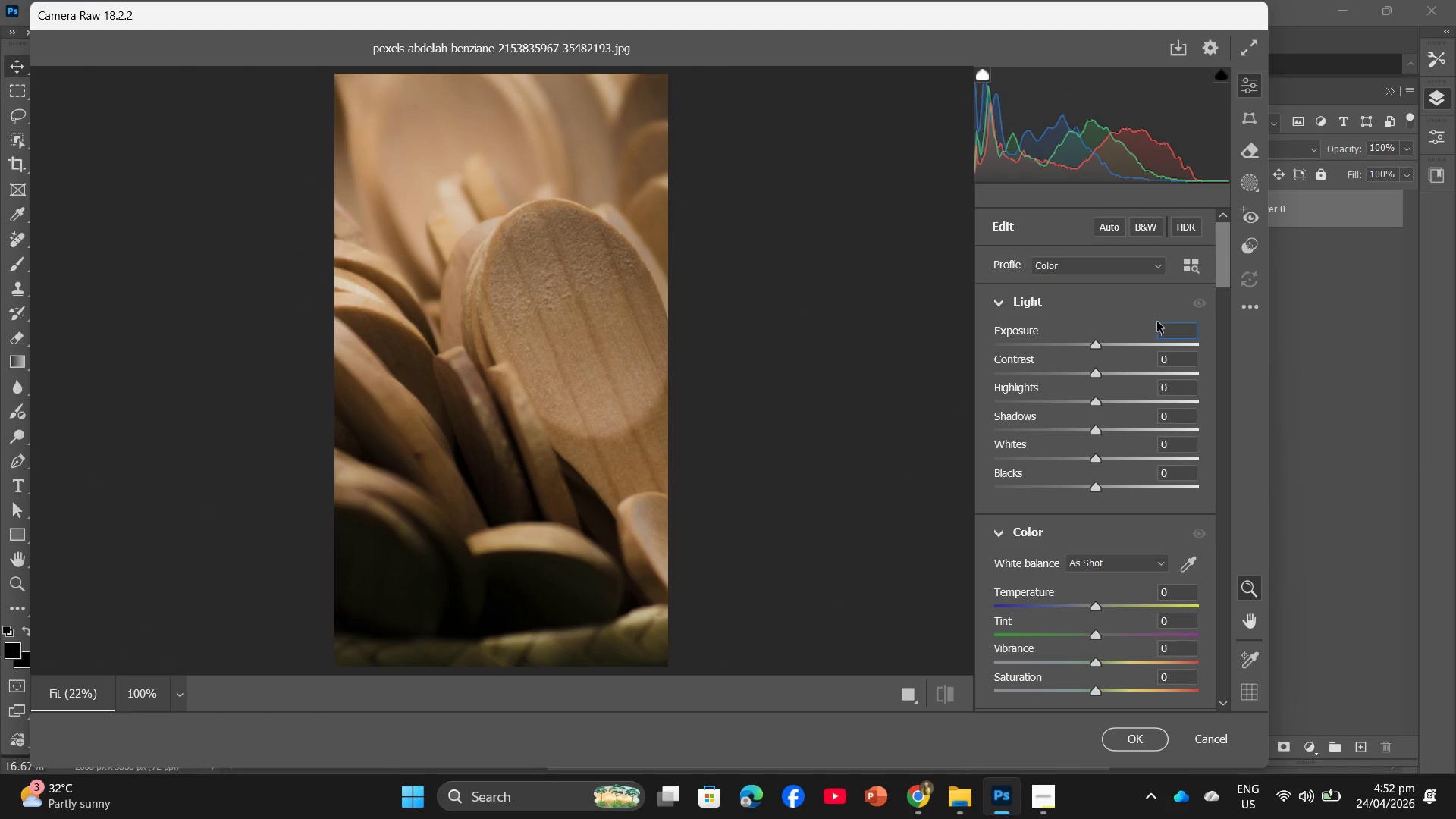 
key(NumpadDecimal)
 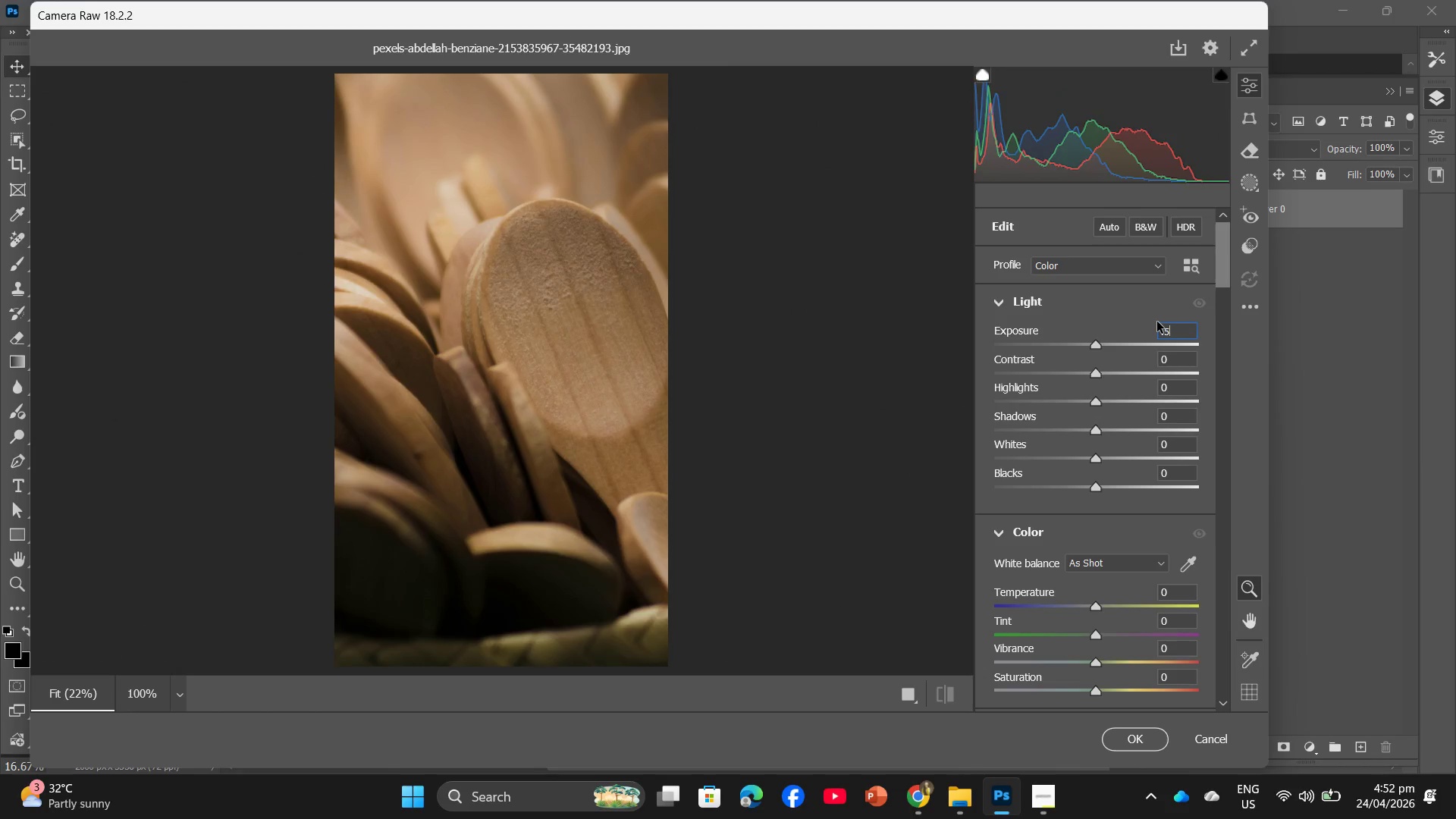 
key(Numpad5)
 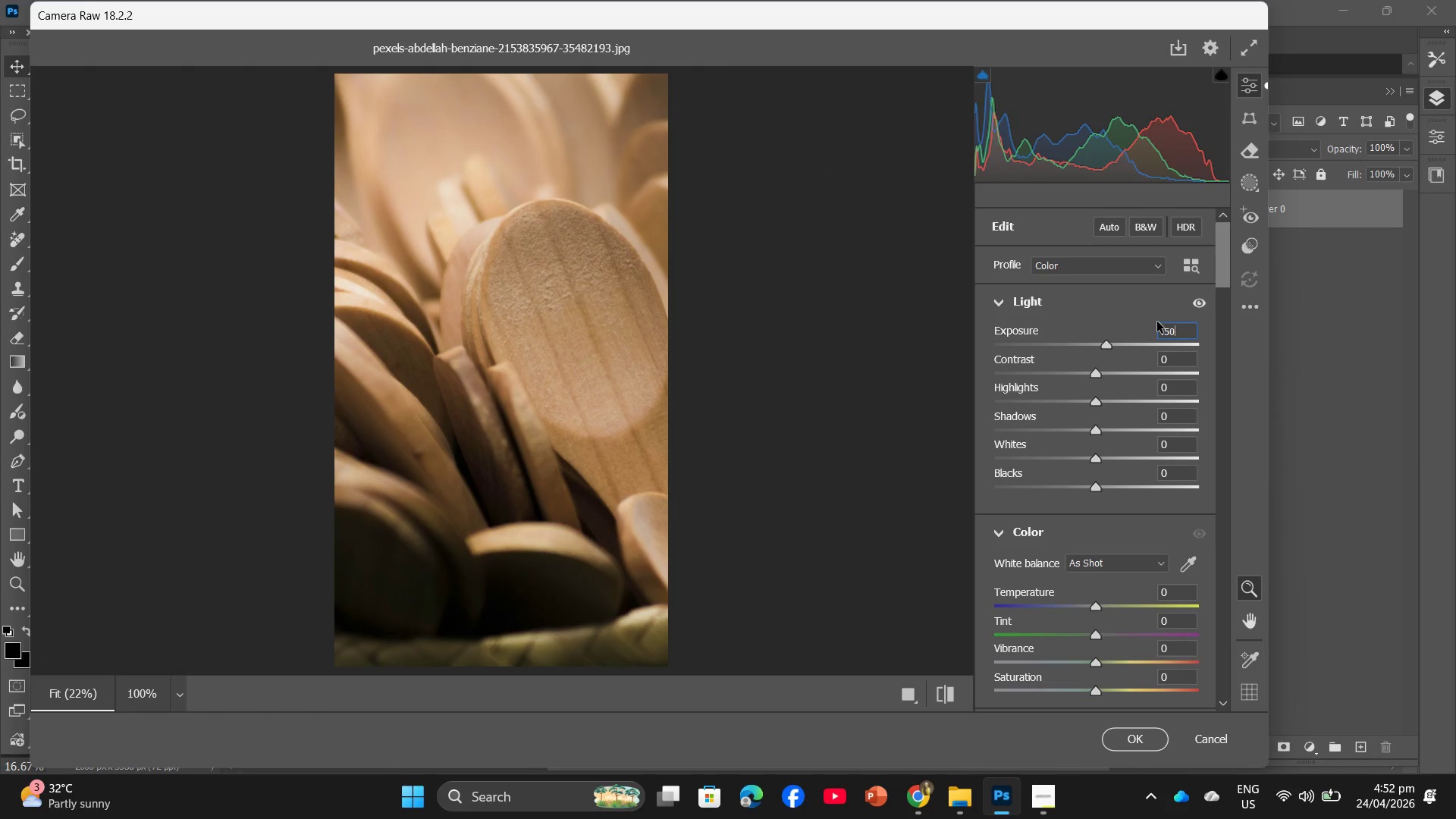 
key(Numpad0)
 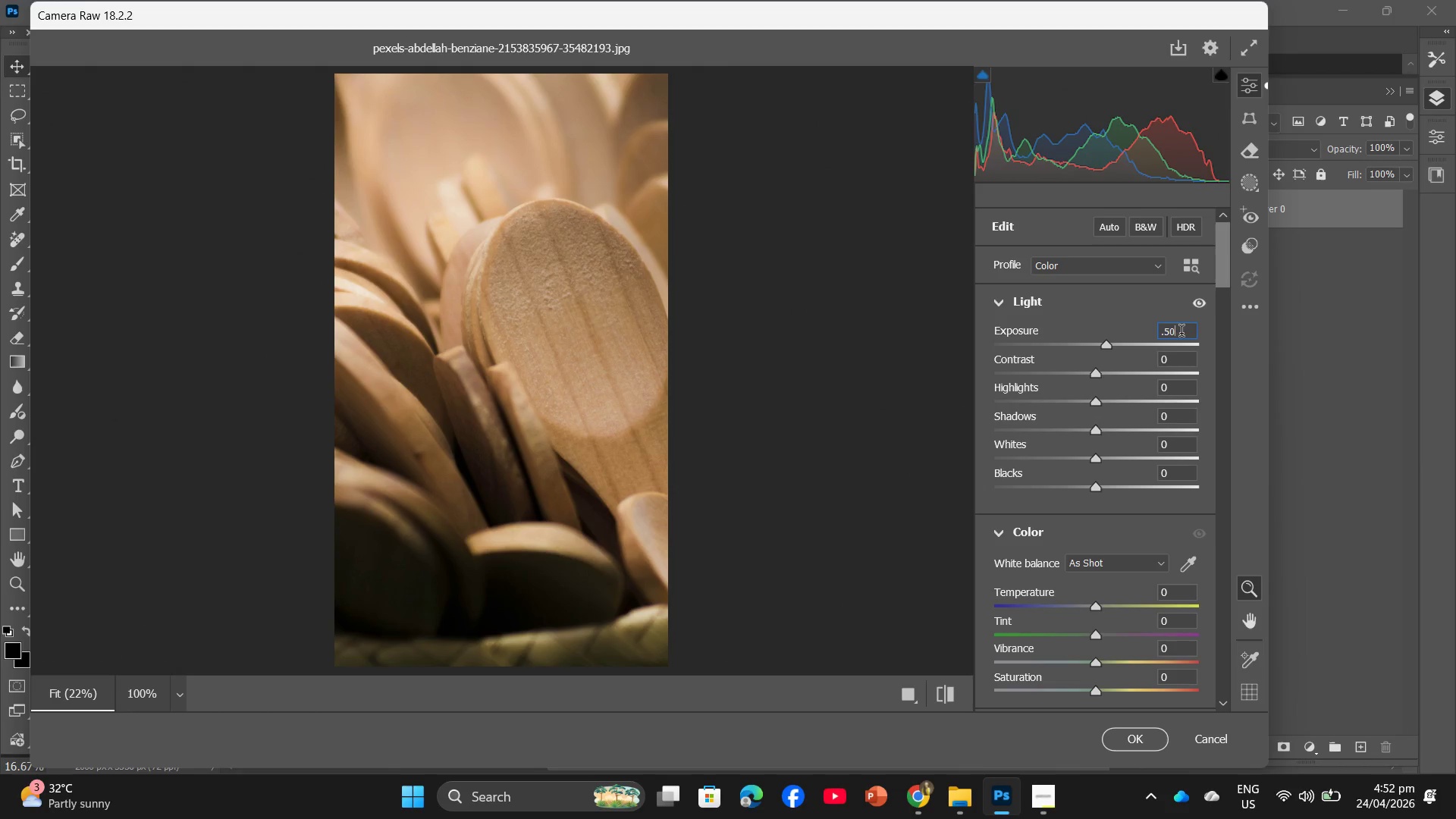 
key(Backspace)
 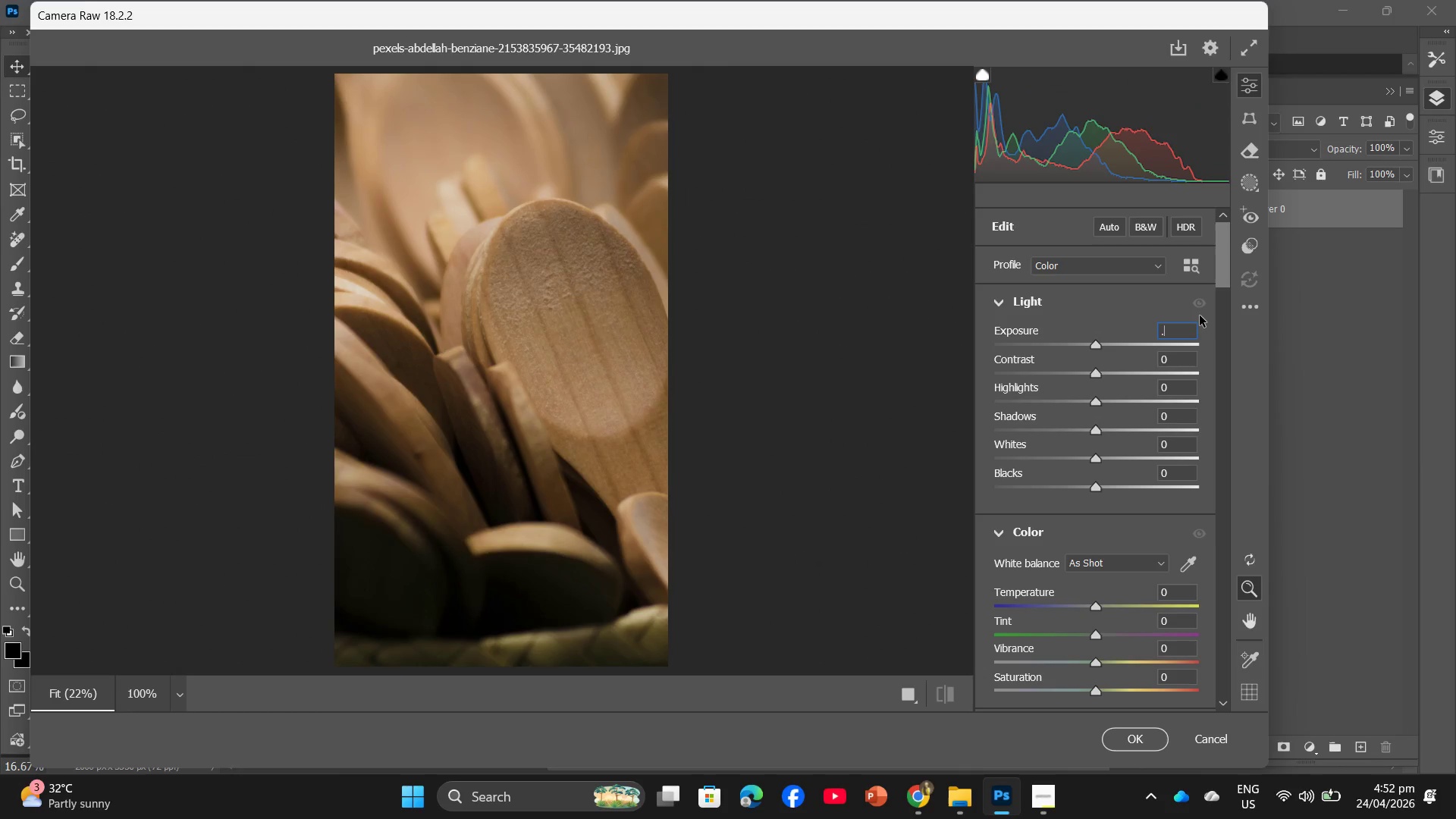 
key(Backspace)
 